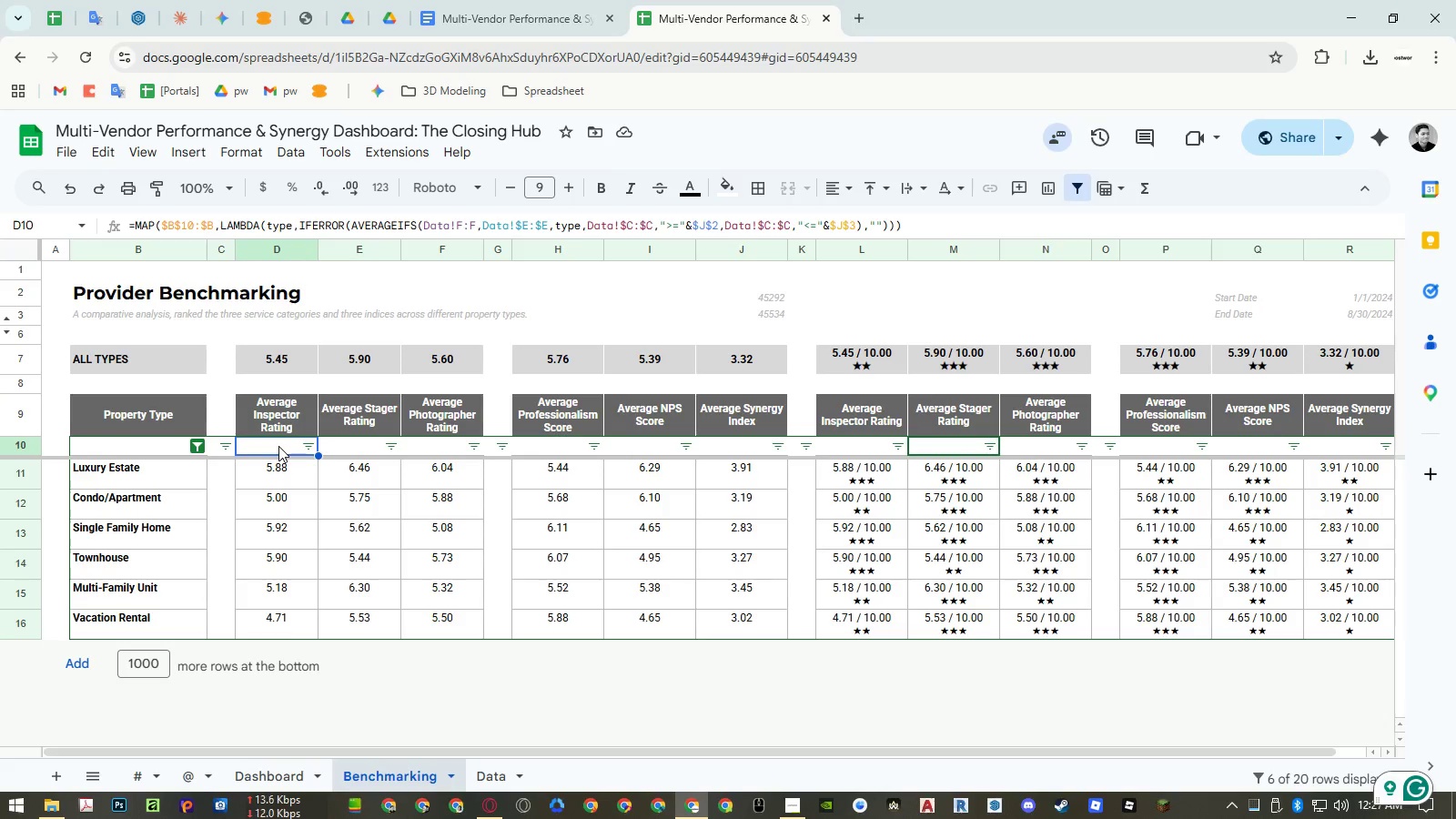 
left_click([292, 362])
 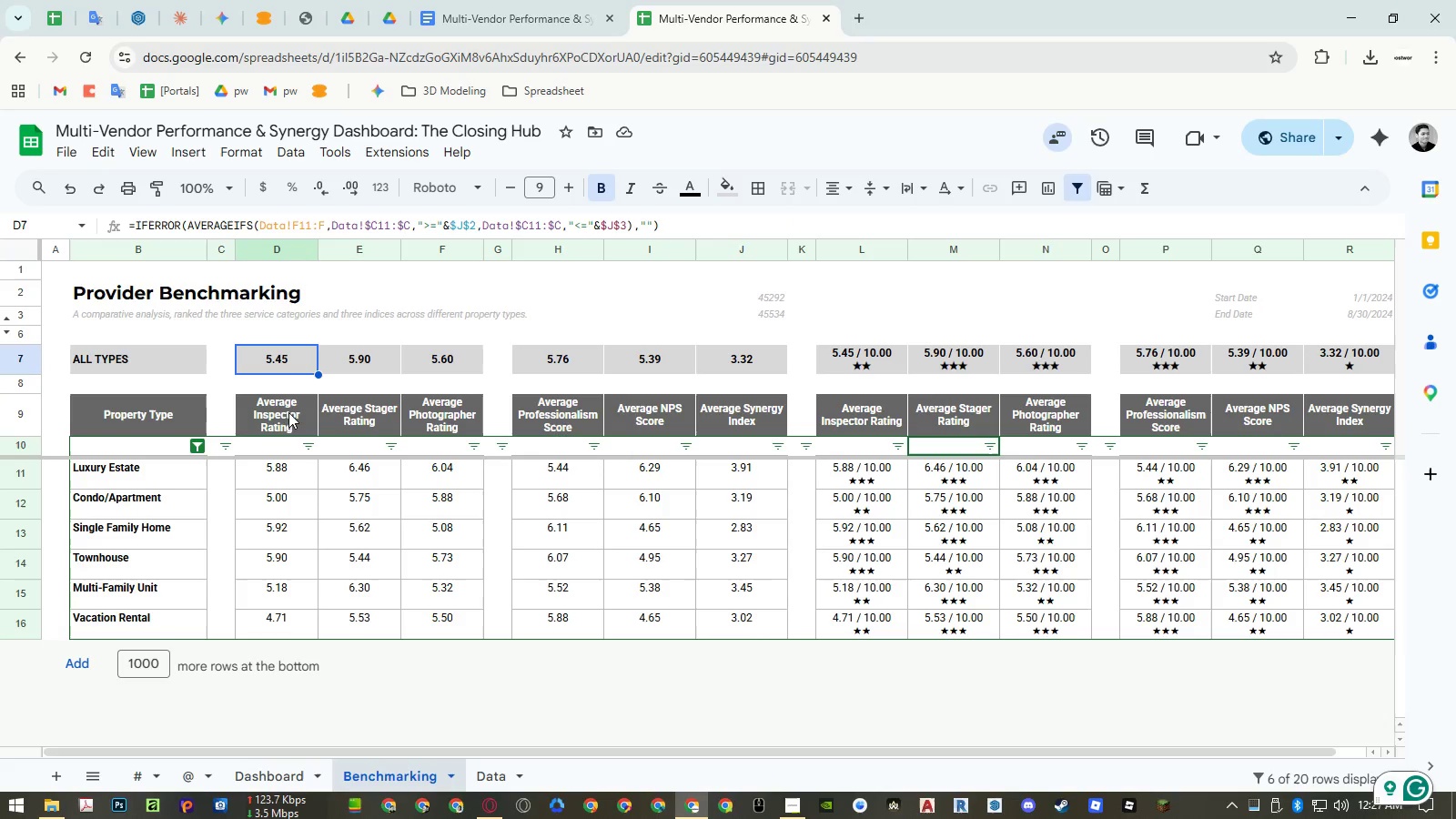 
left_click([278, 443])
 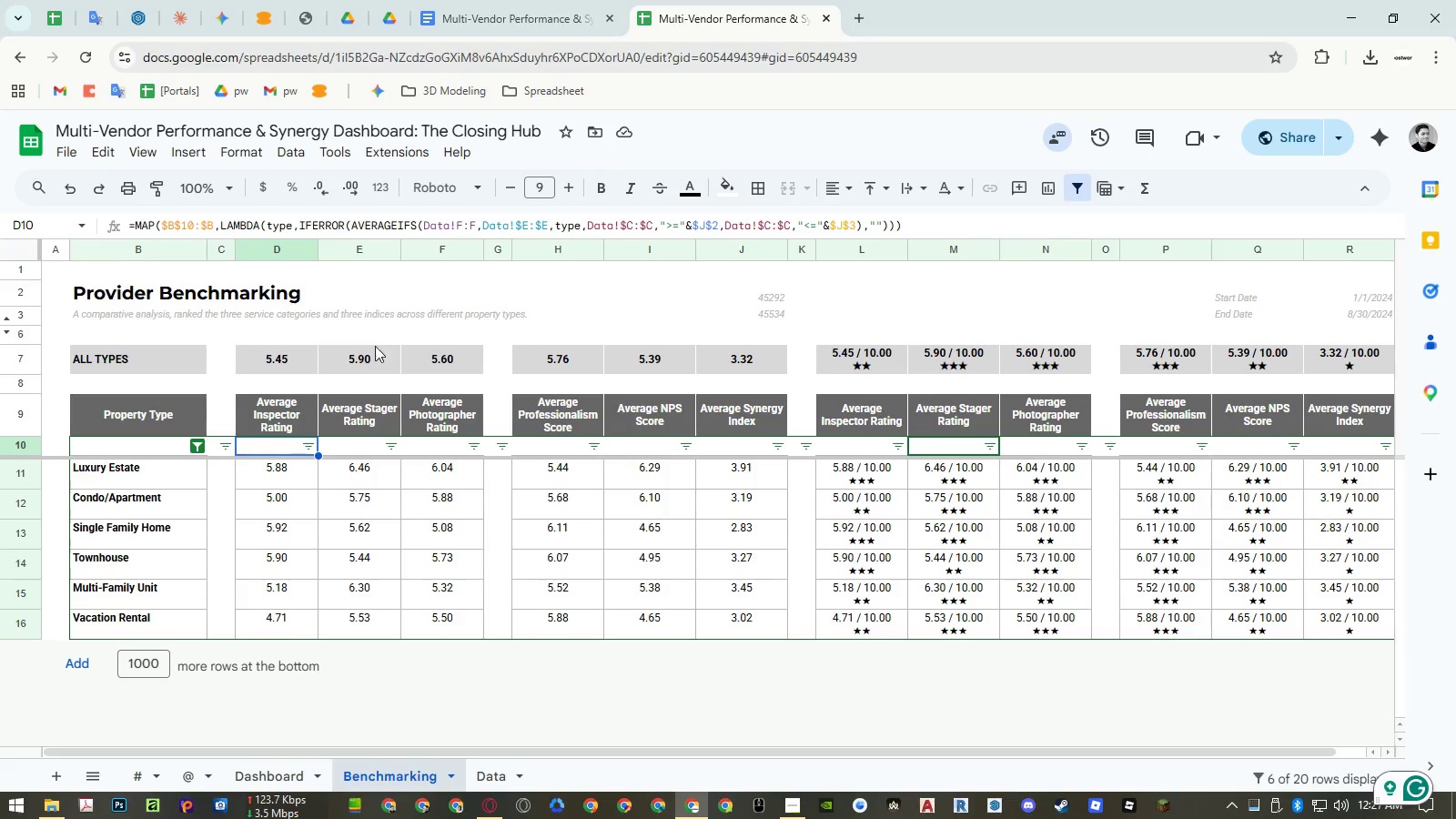 
left_click([440, 359])
 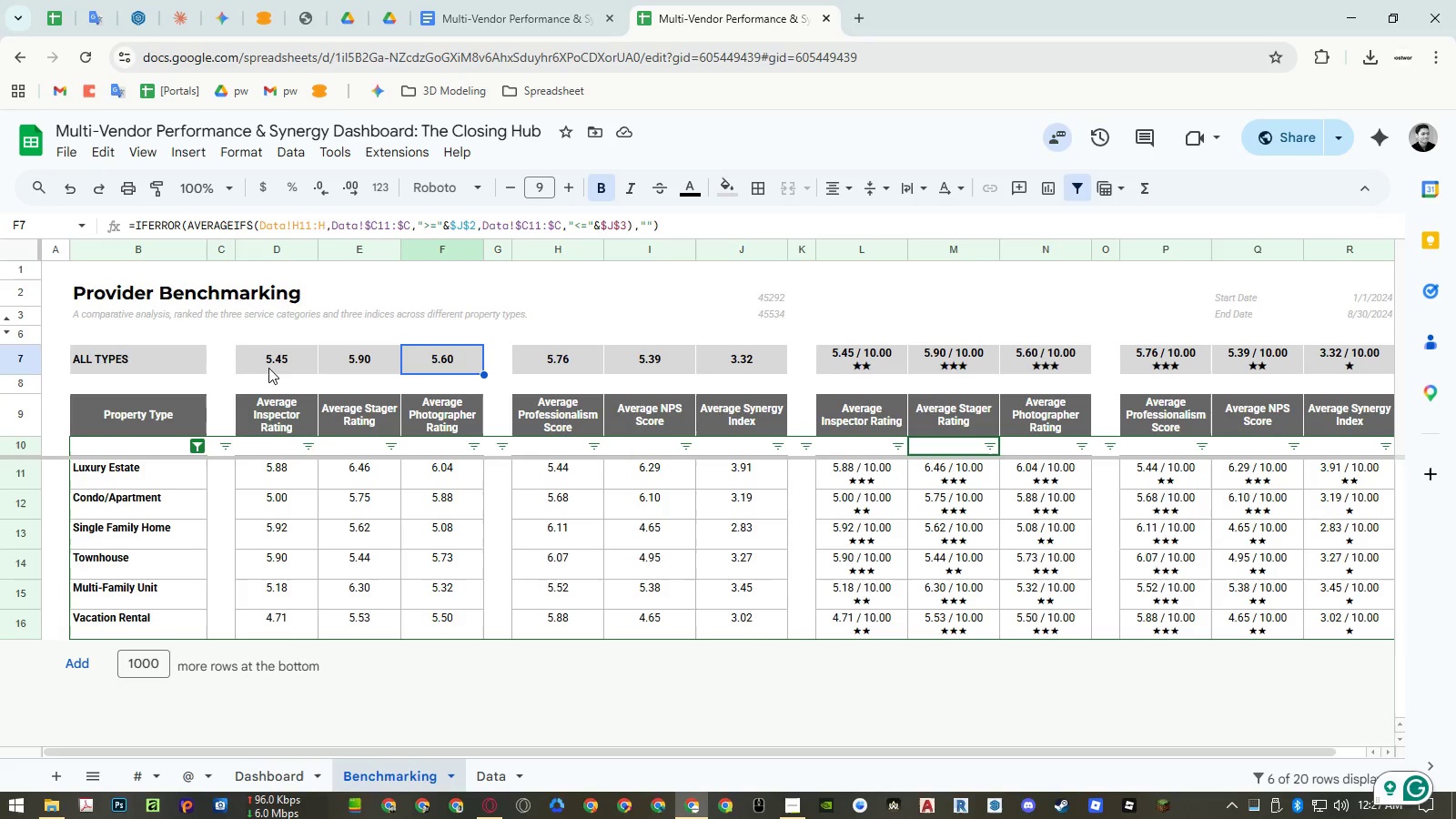 
left_click([268, 441])
 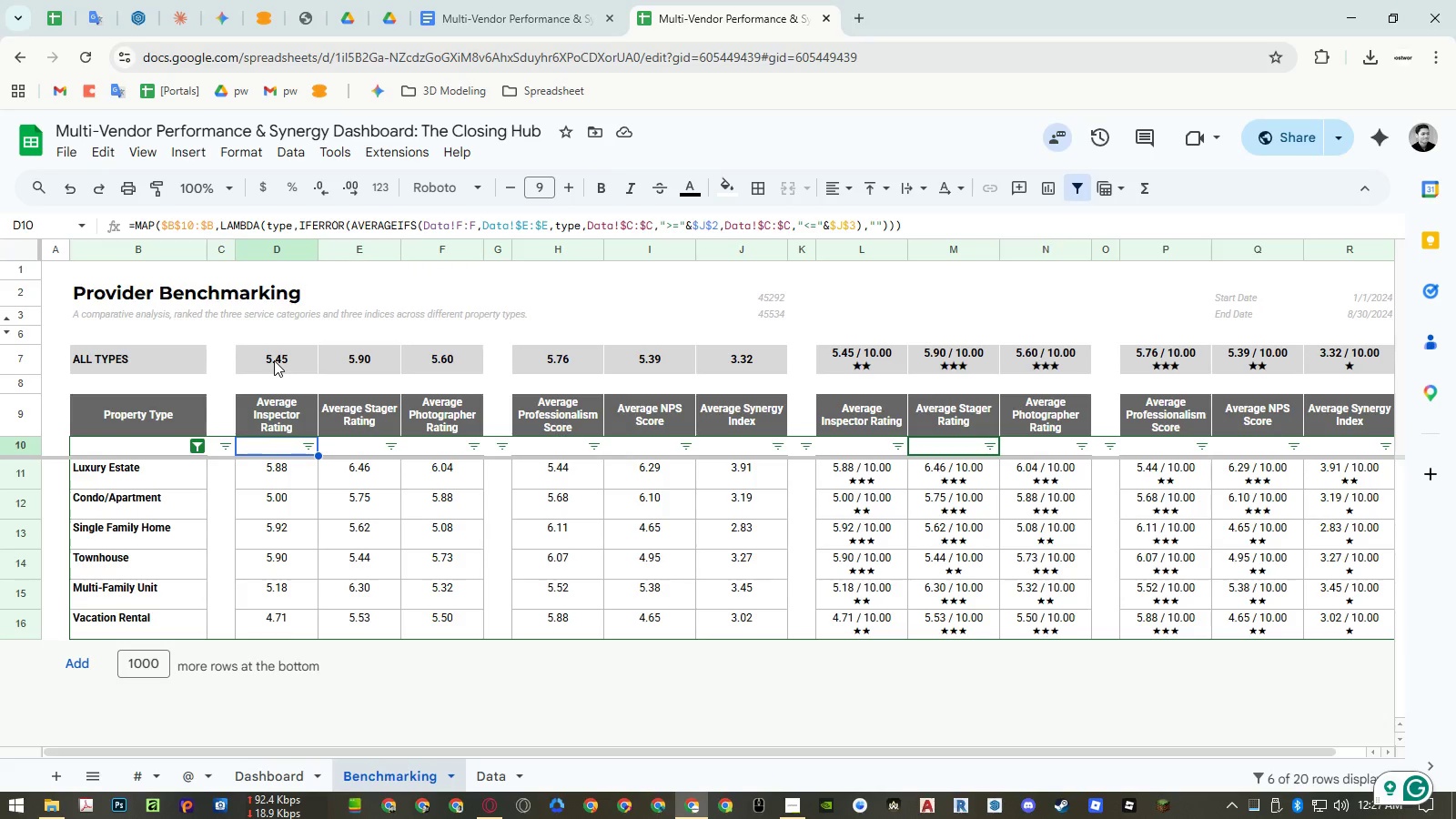 
left_click([274, 360])
 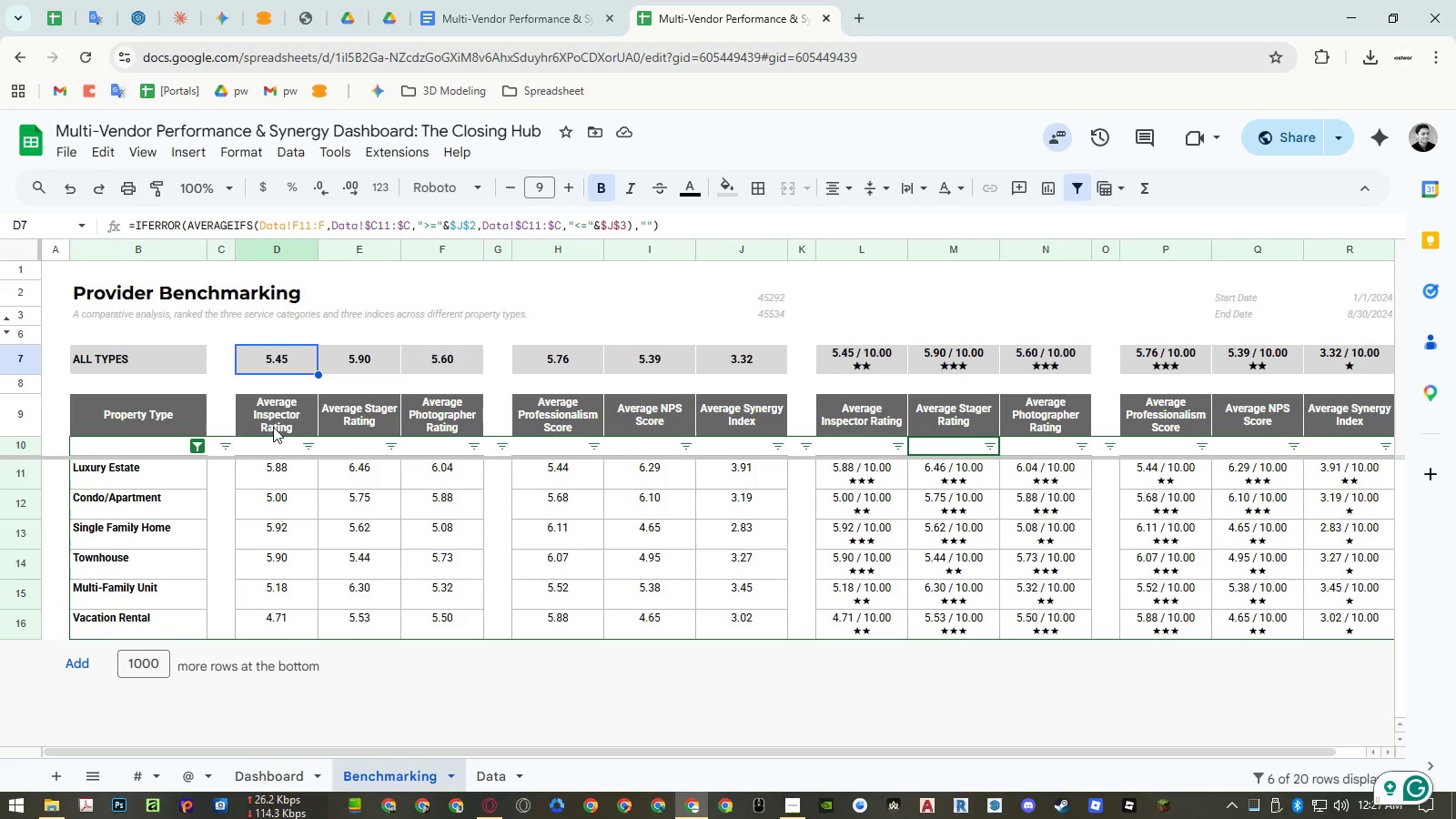 
left_click([268, 443])
 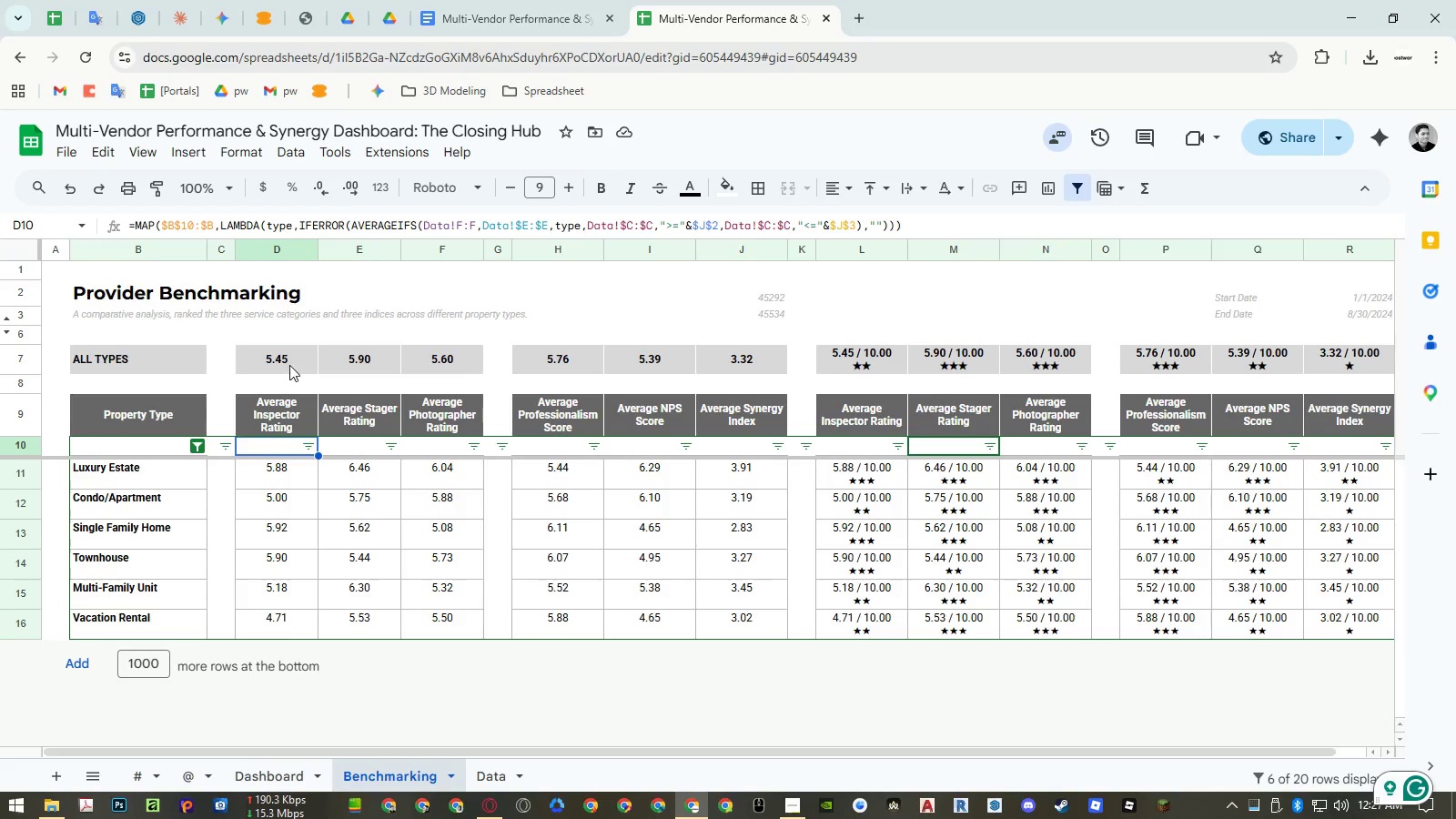 
left_click([289, 364])
 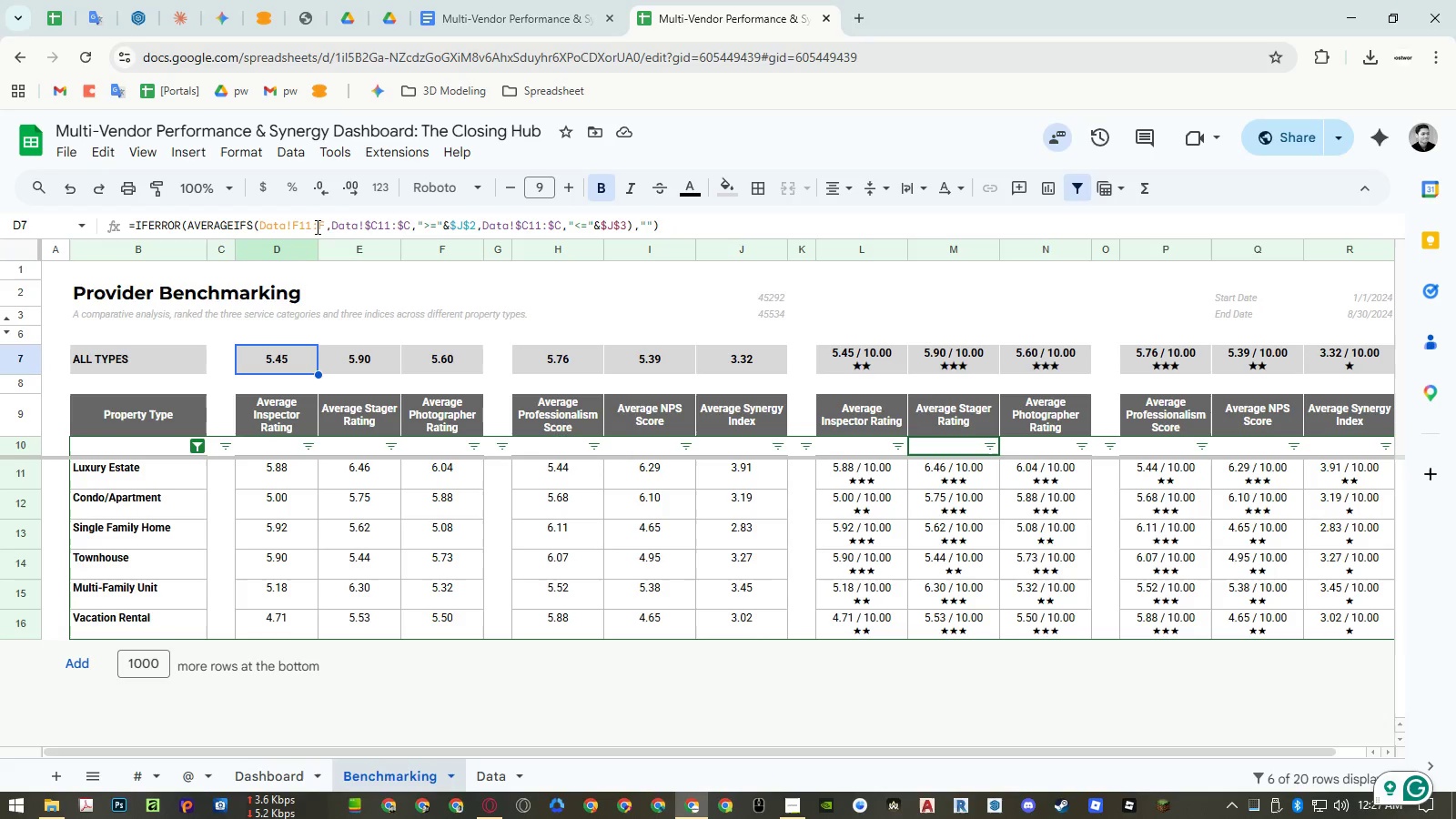 
wait(6.16)
 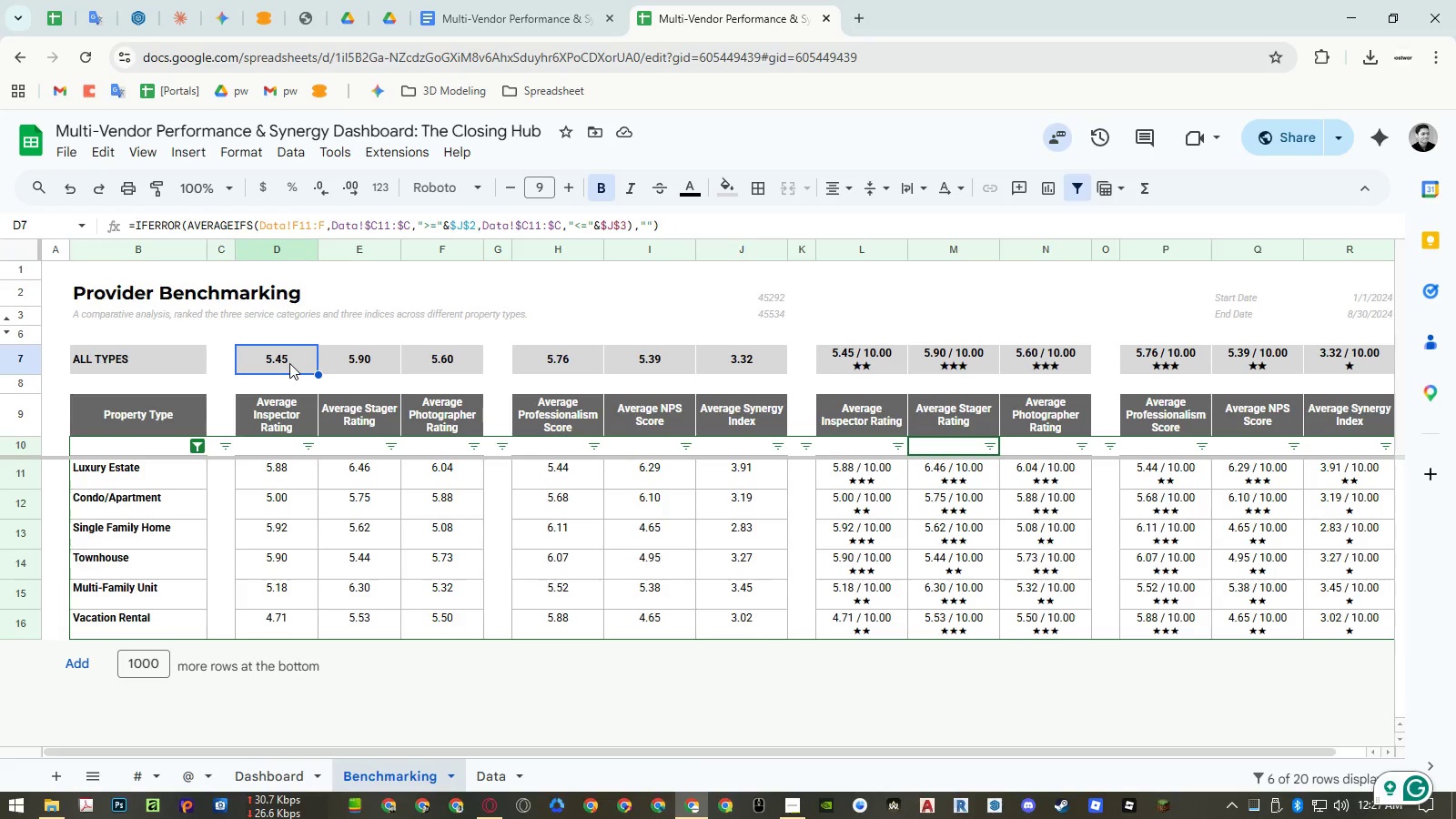 
left_click([311, 225])
 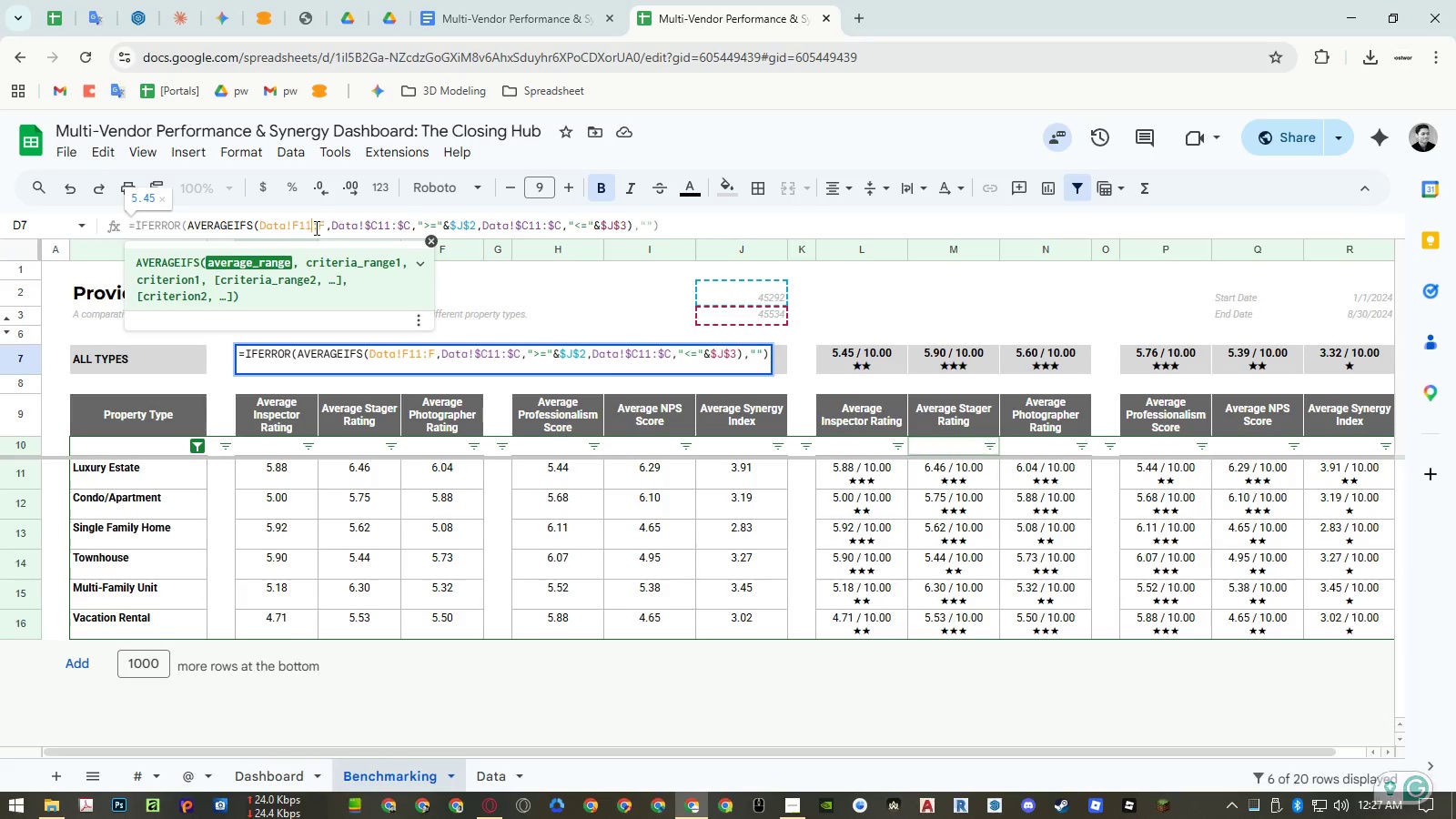 
key(Backspace)
 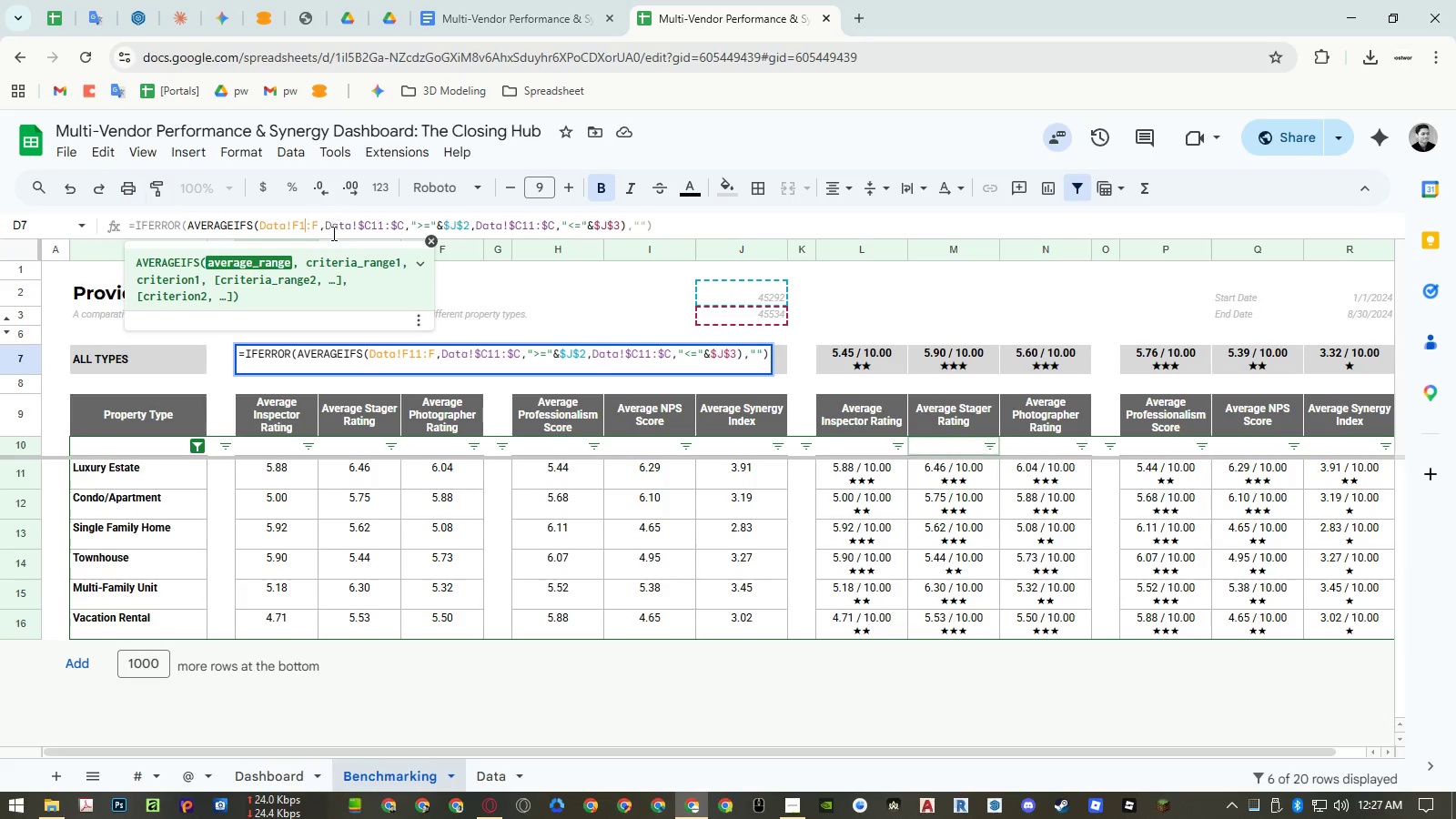 
key(Backspace)
 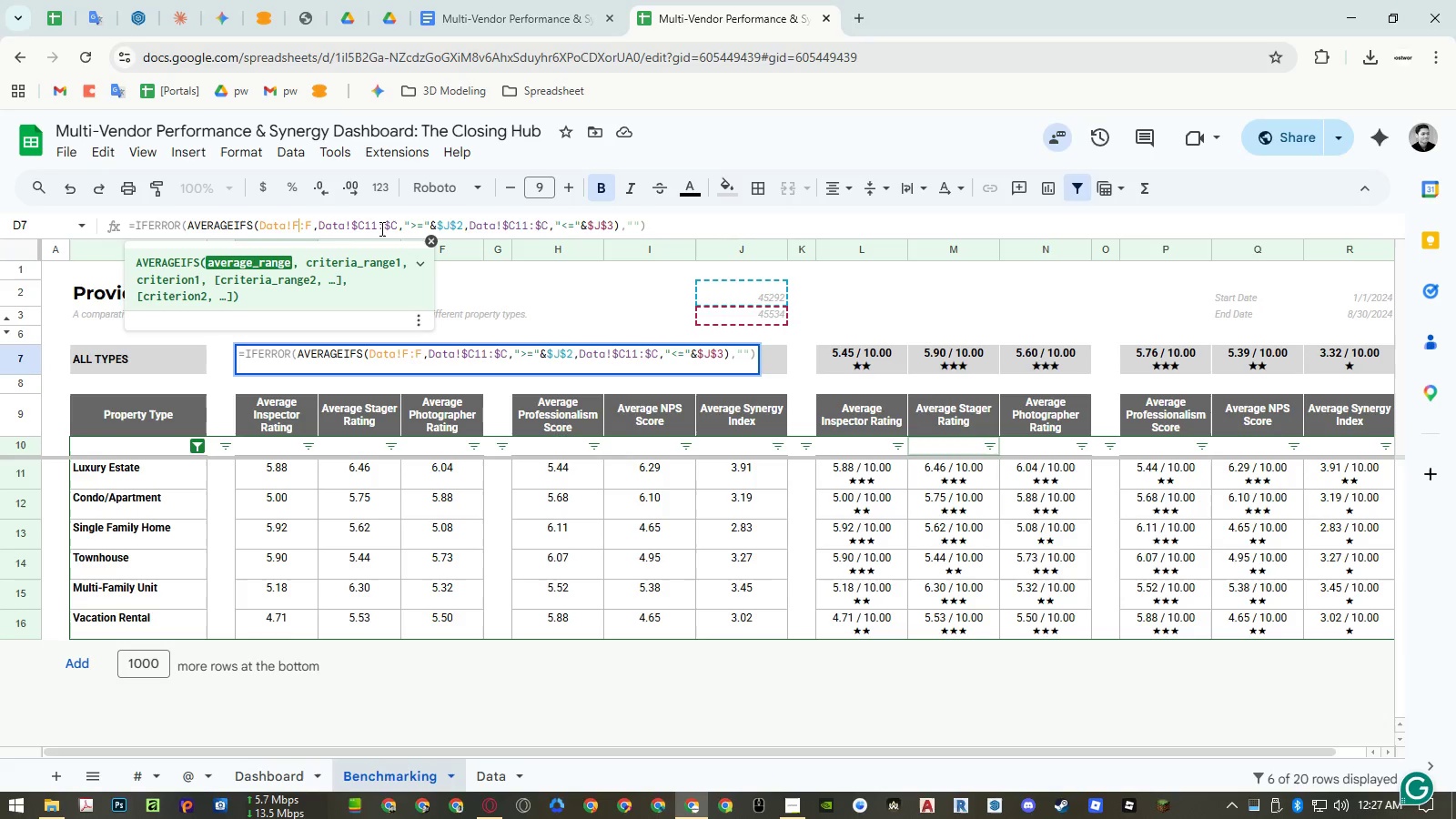 
key(Escape)
 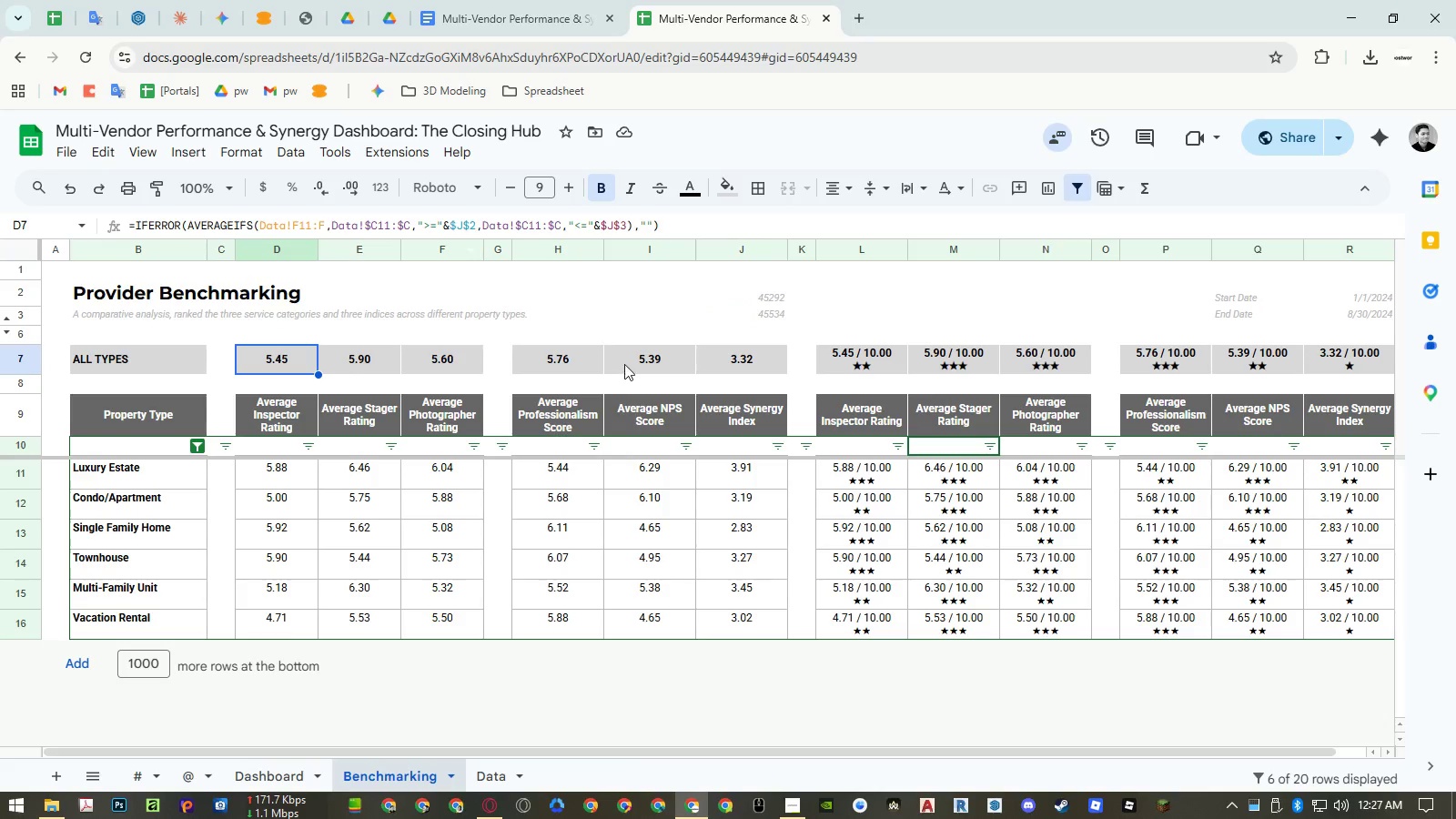 
double_click([624, 364])
 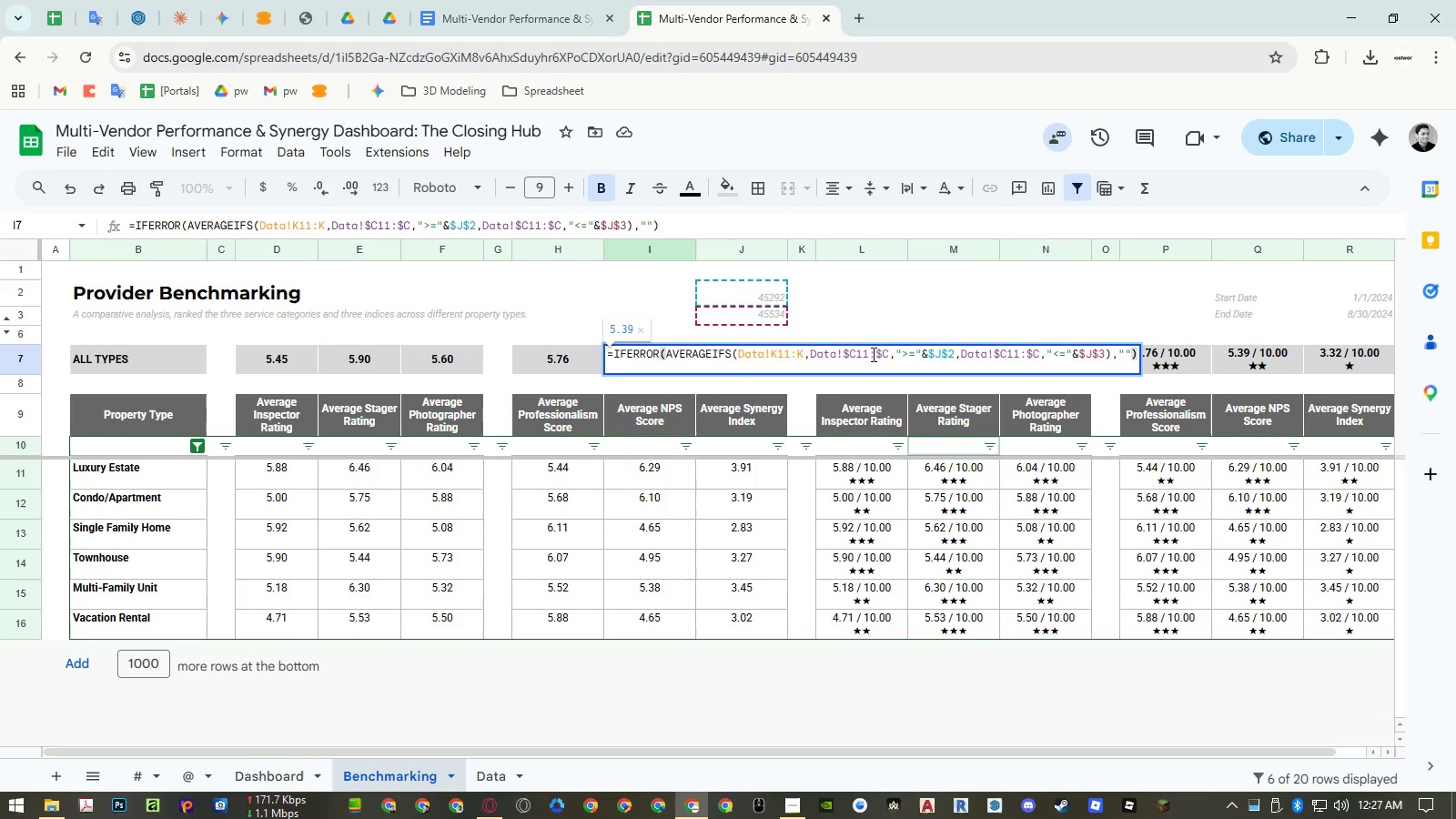 
left_click([869, 353])
 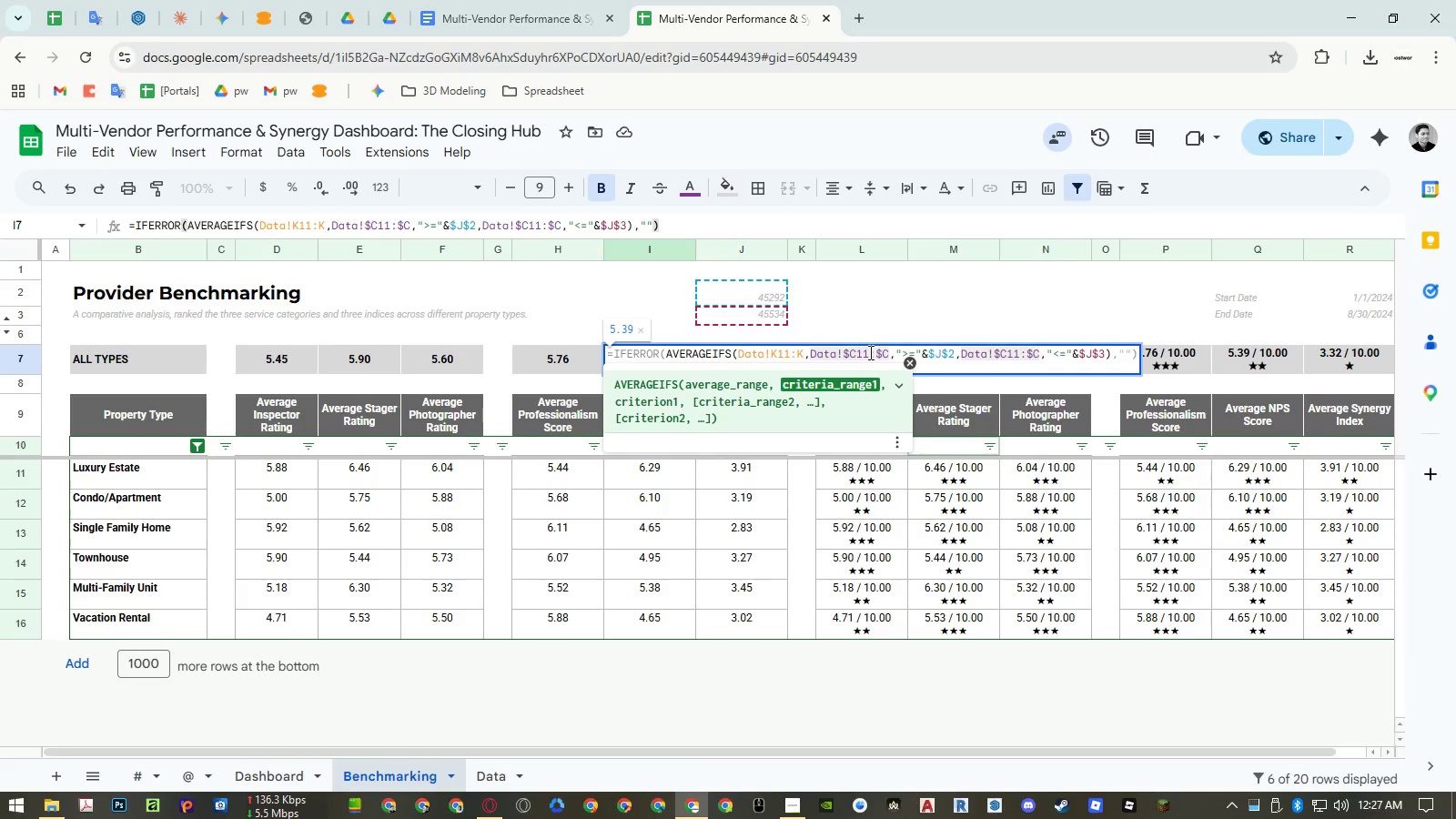 
key(Backspace)
 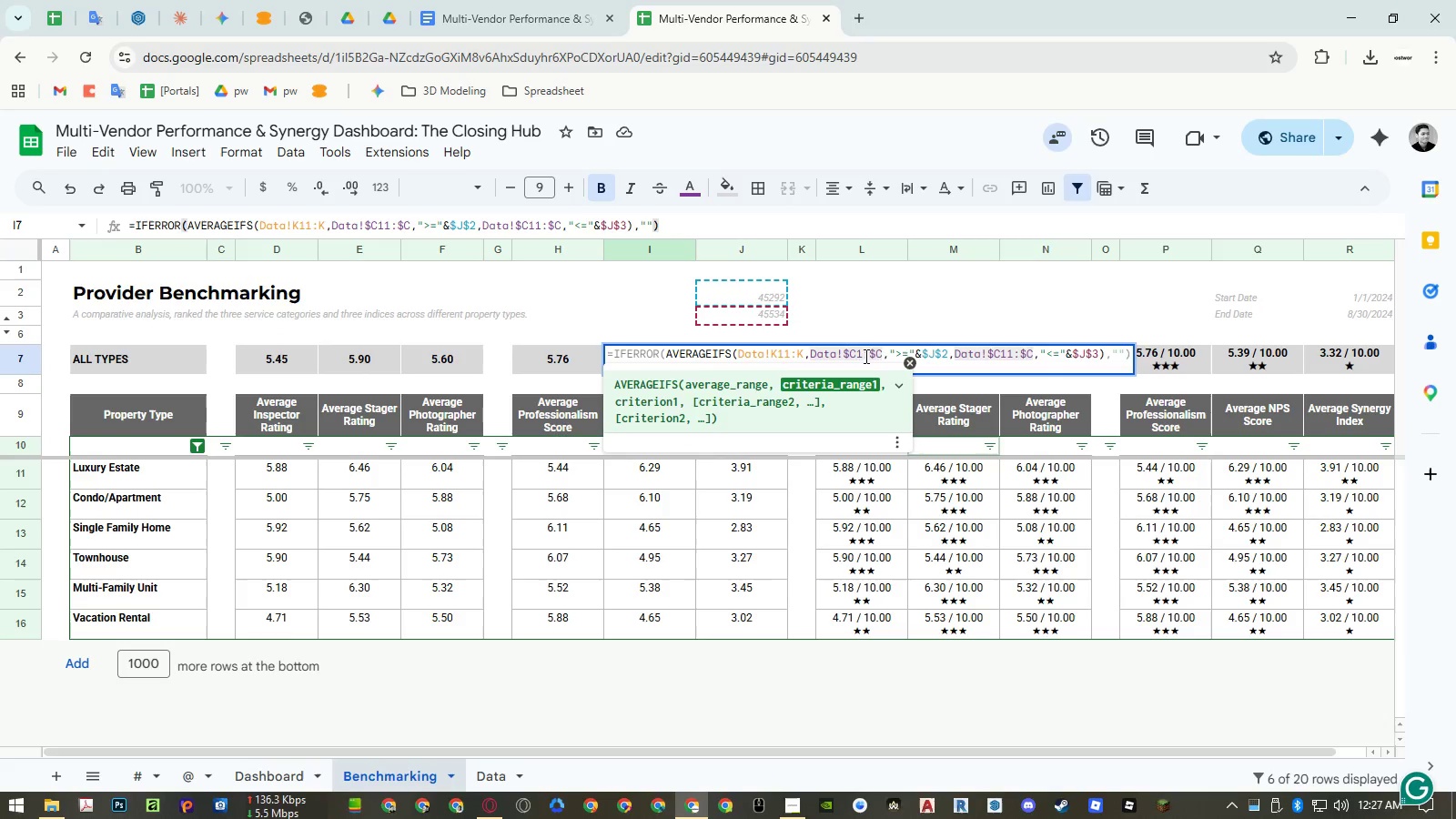 
key(Backspace)
 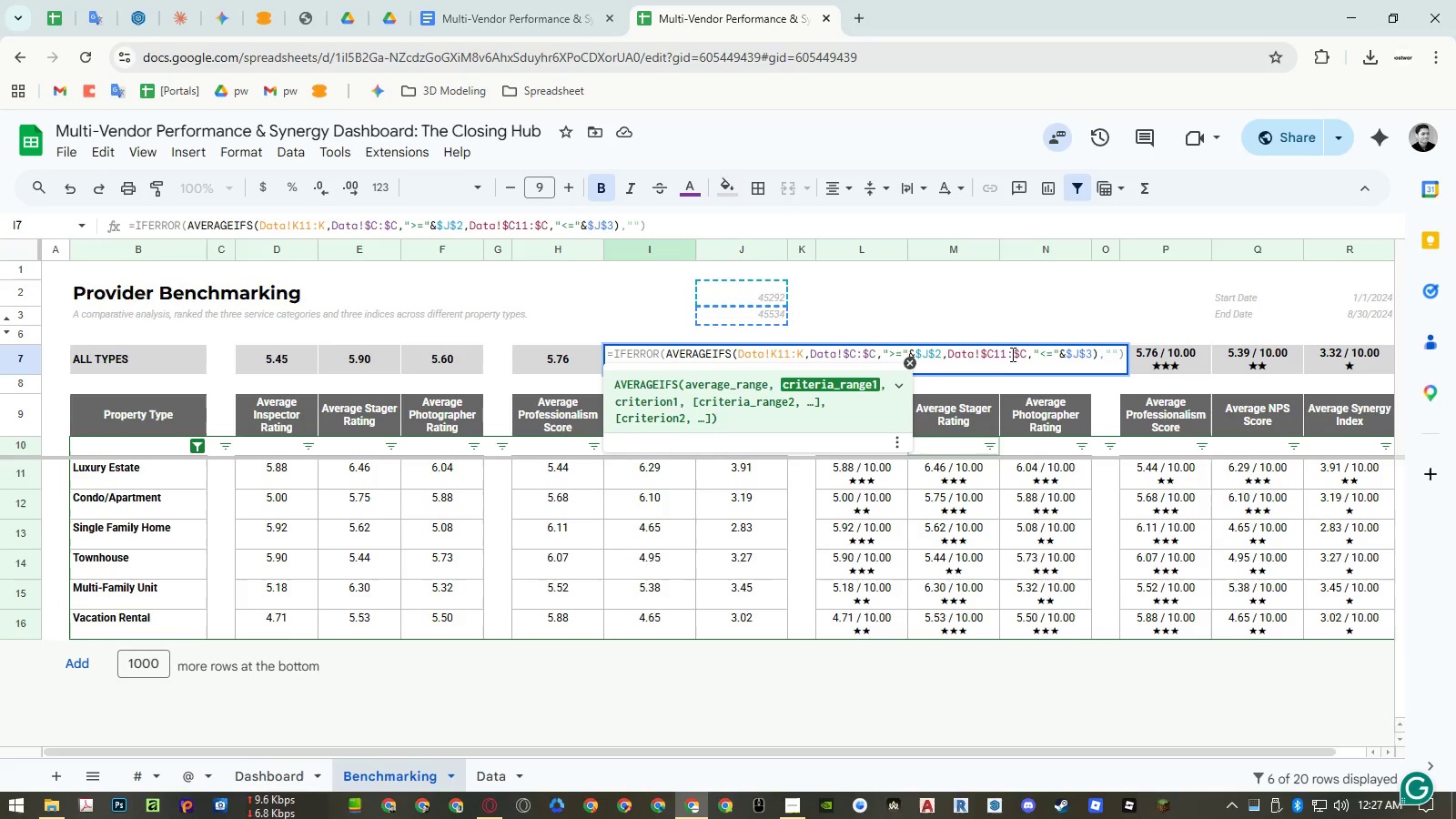 
left_click([1005, 353])
 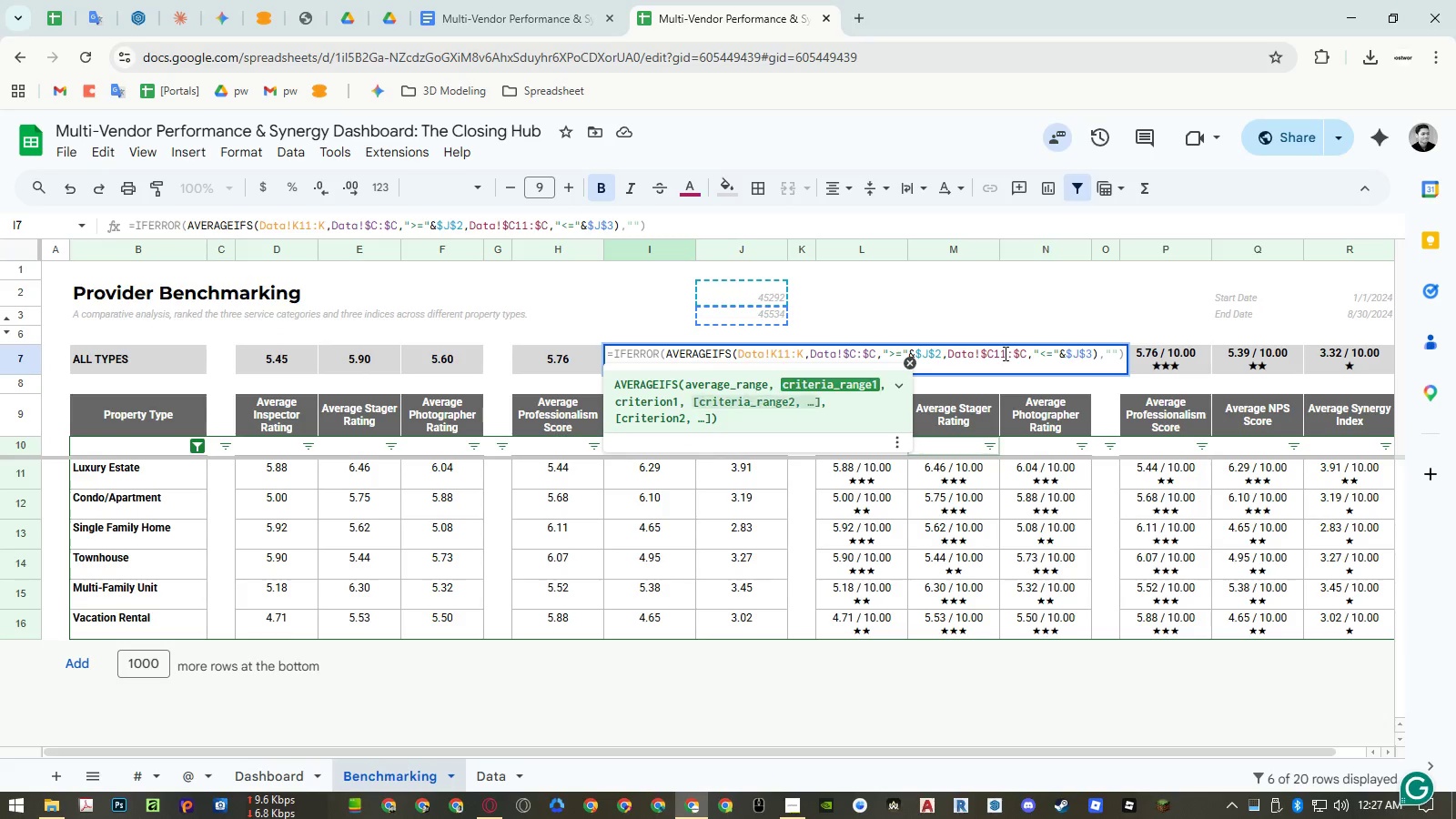 
key(Backspace)
 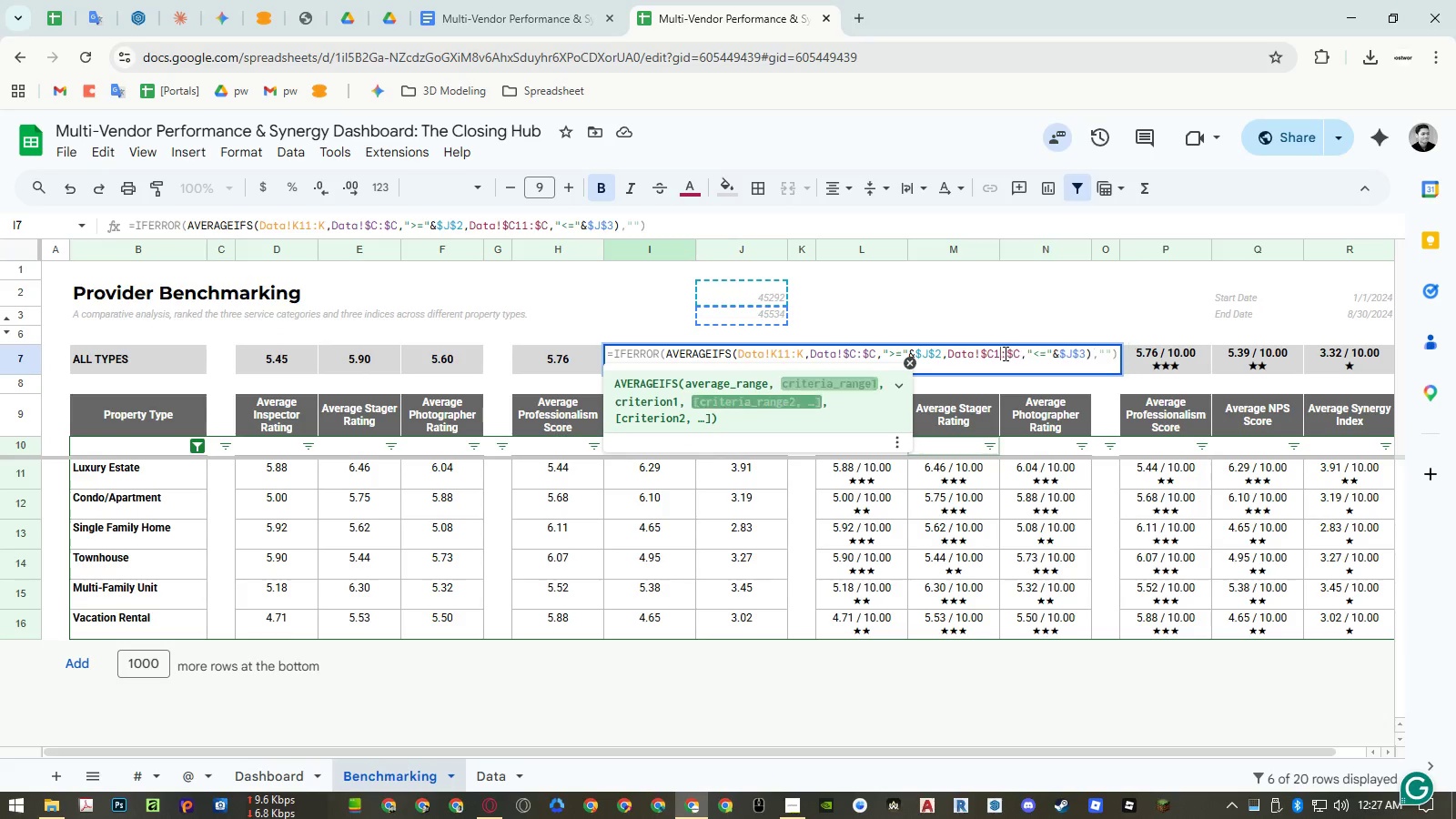 
key(Backspace)
 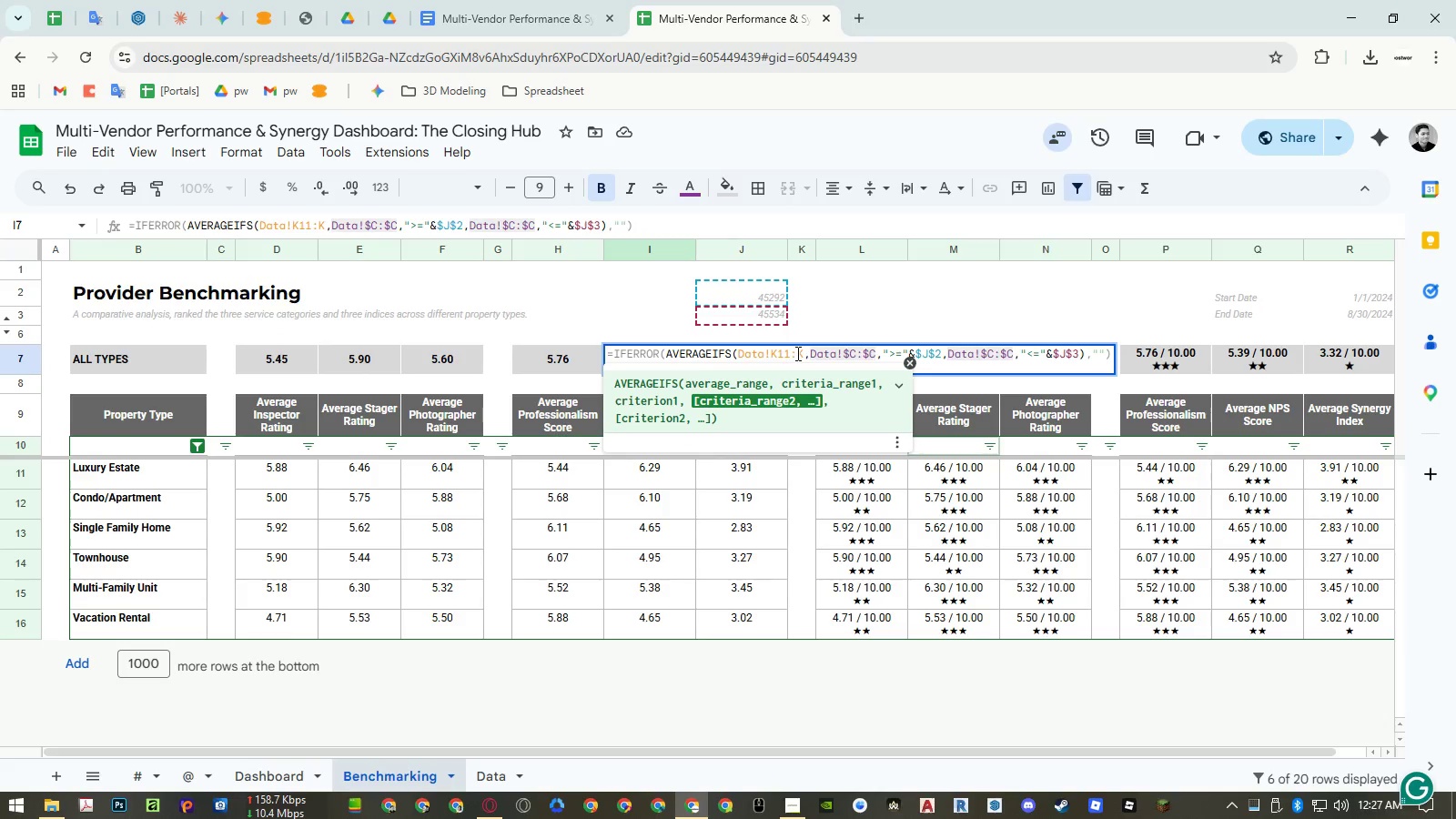 
left_click([790, 353])
 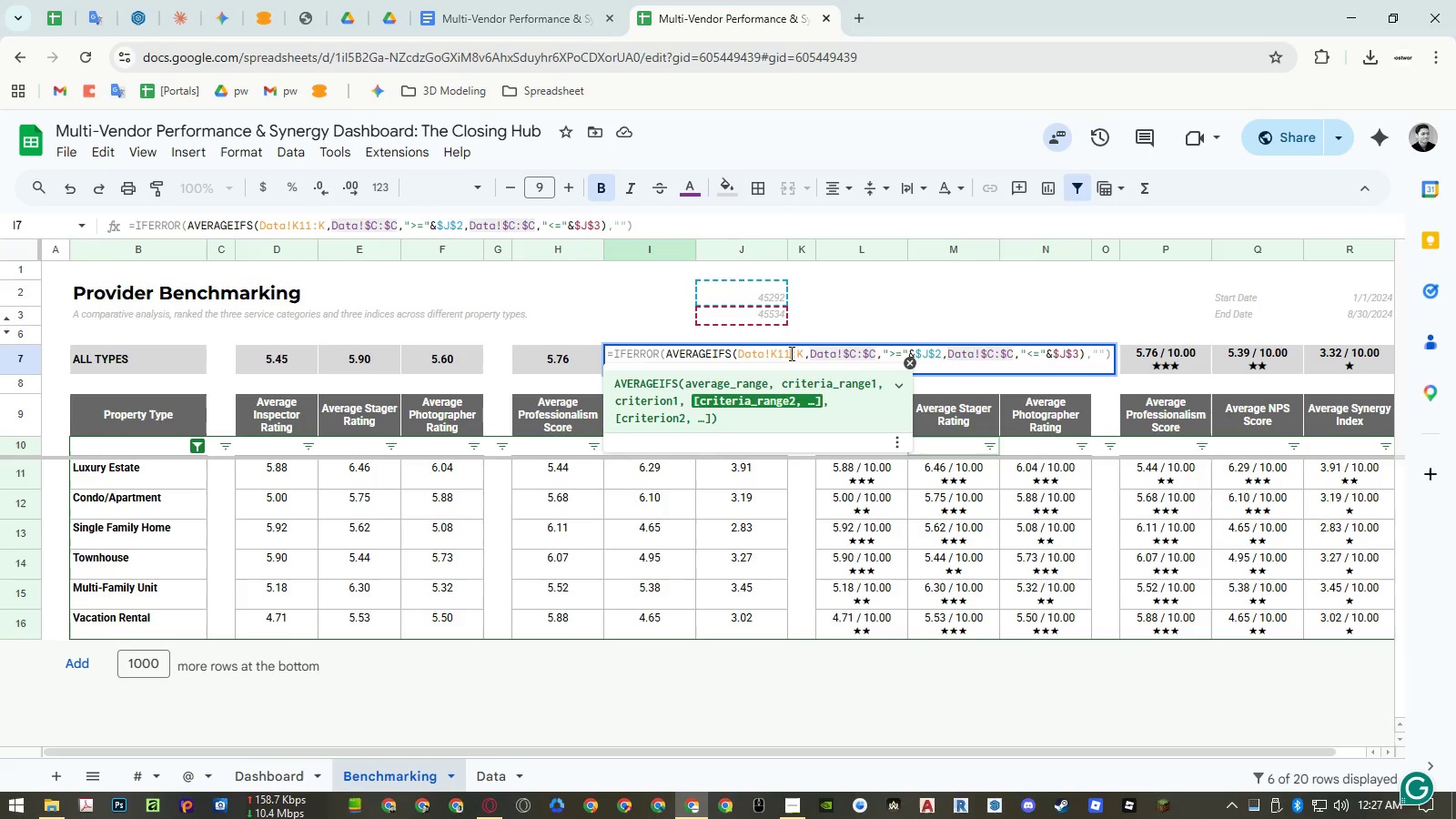 
key(Backspace)
 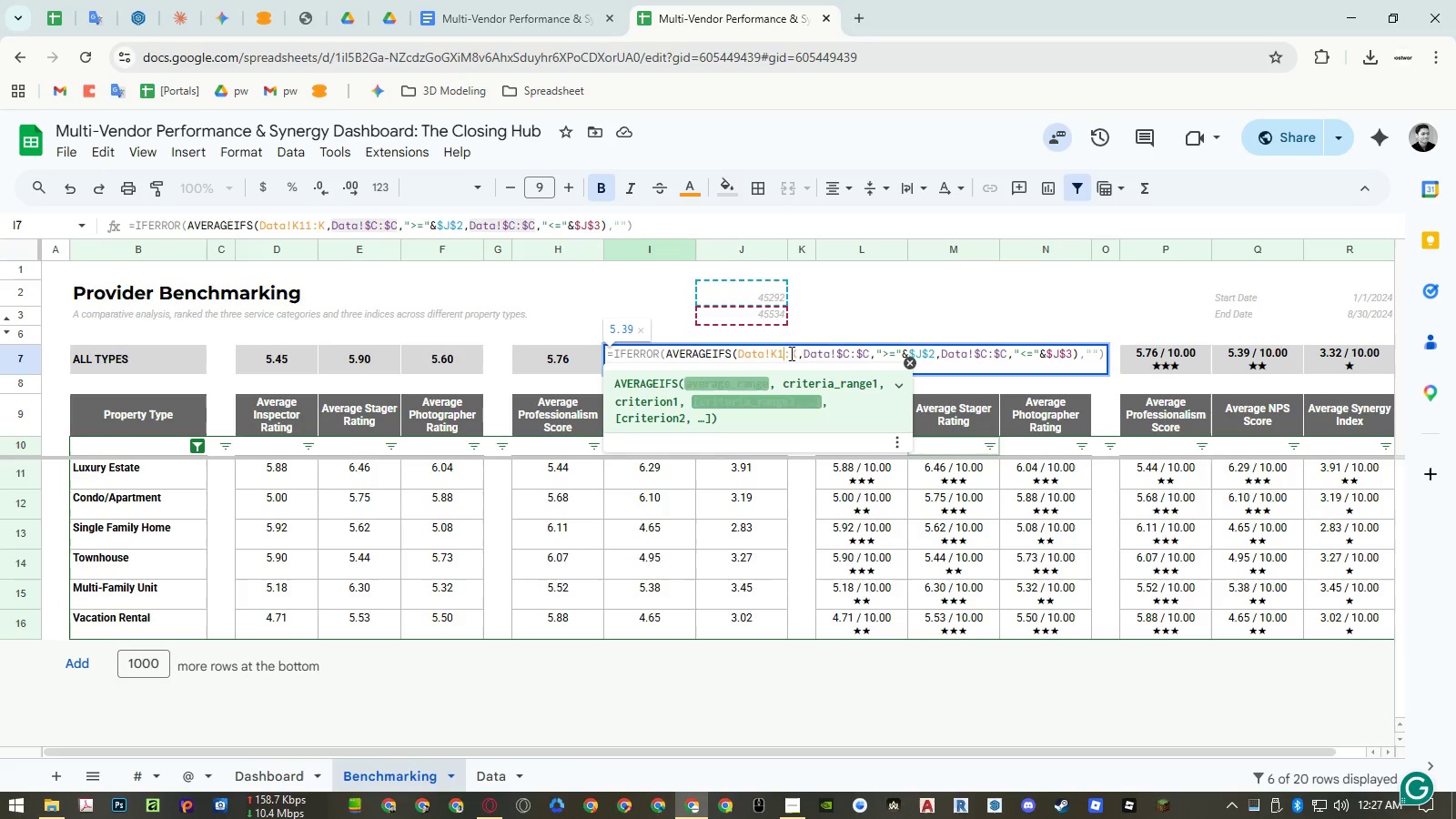 
key(Backspace)
 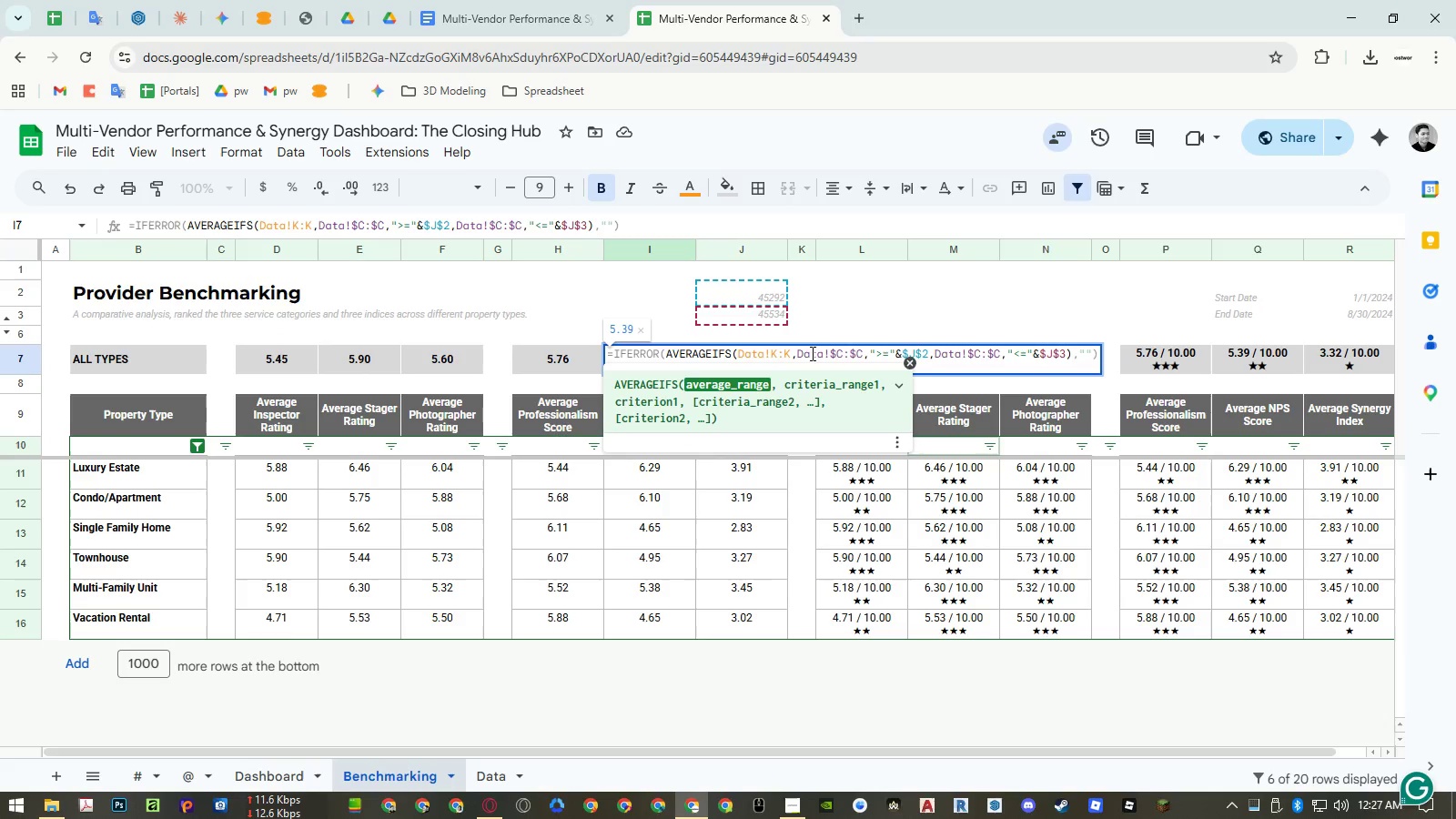 
key(Enter)
 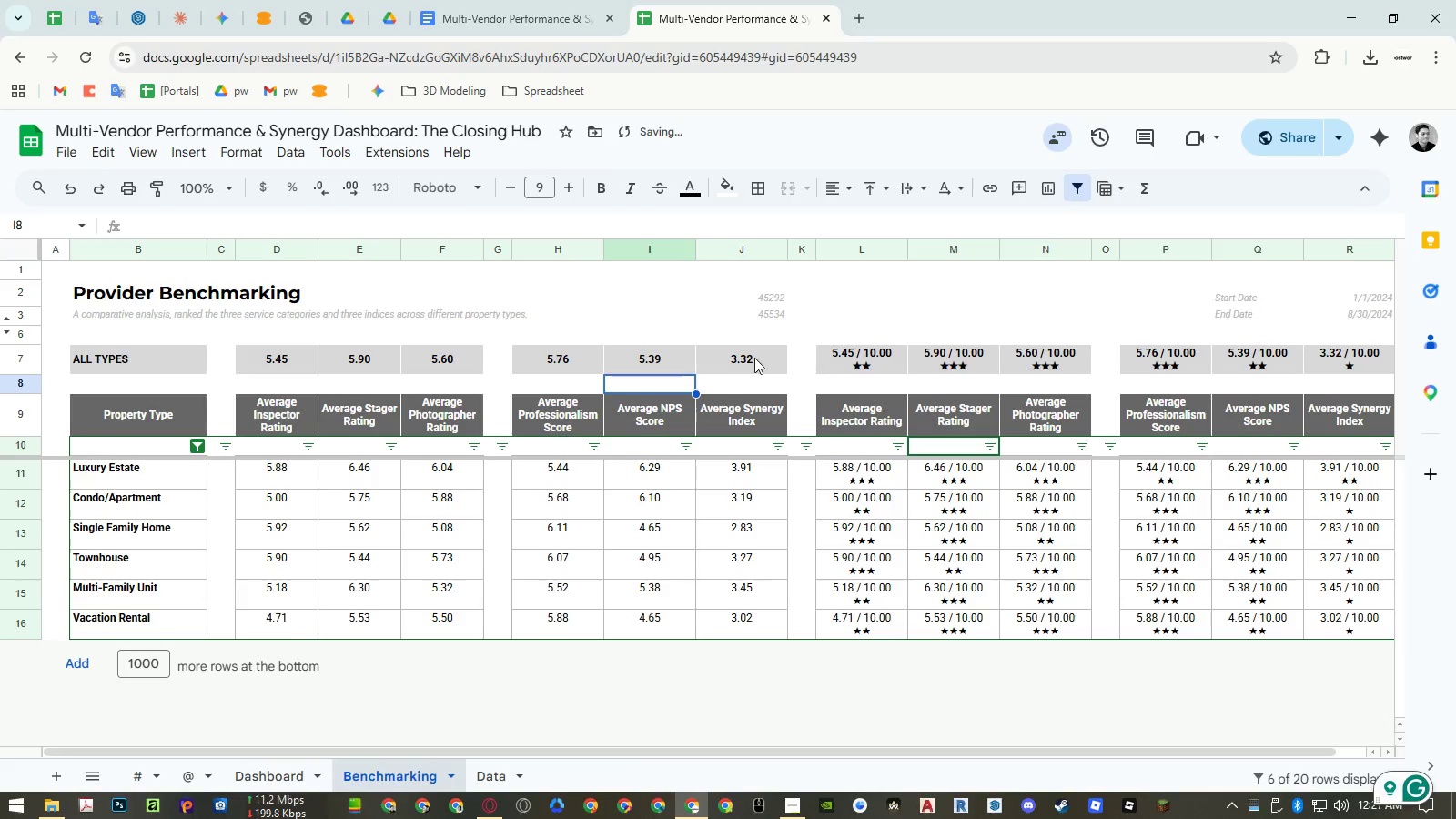 
left_click([675, 367])
 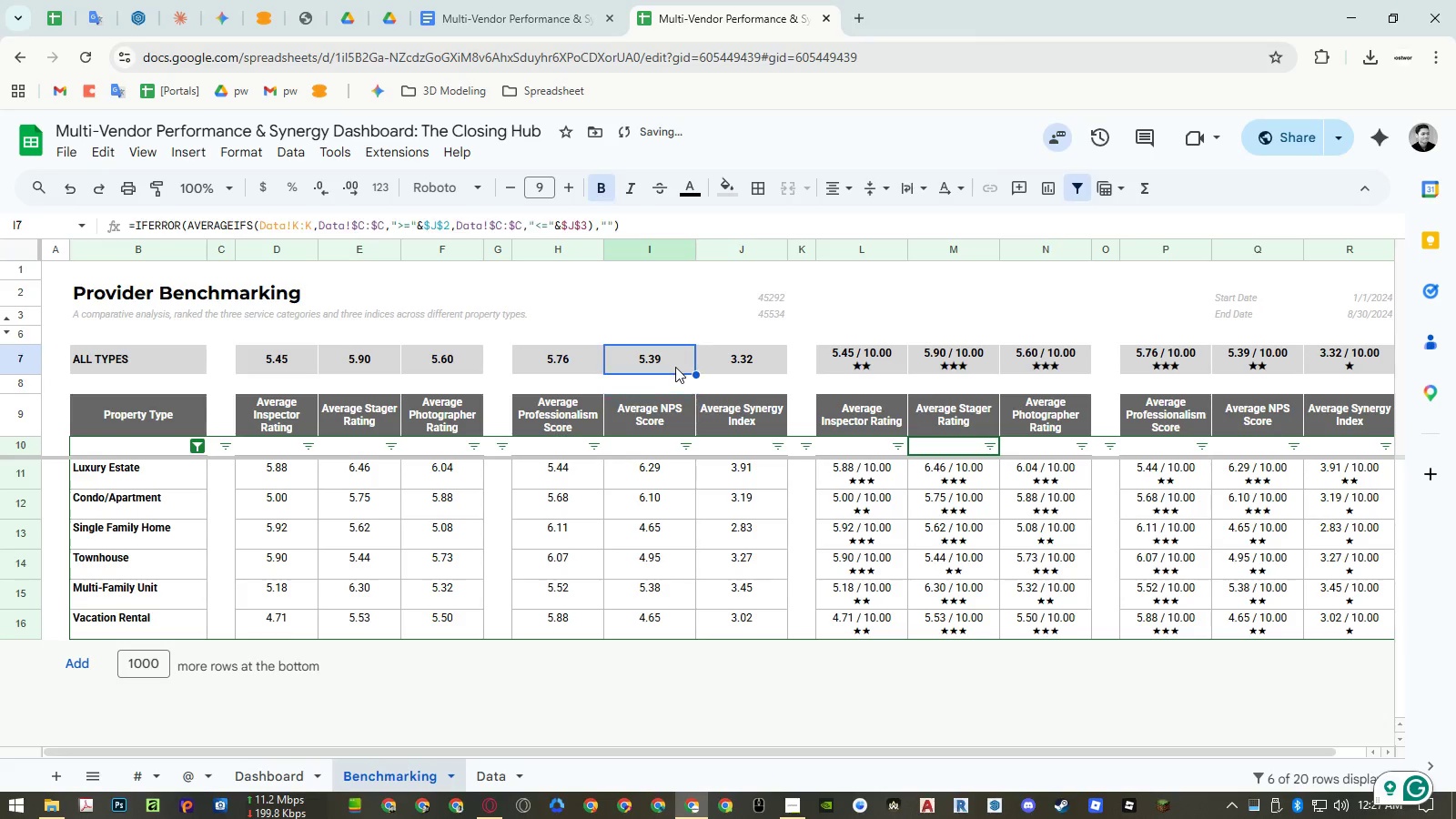 
key(Control+Z)
 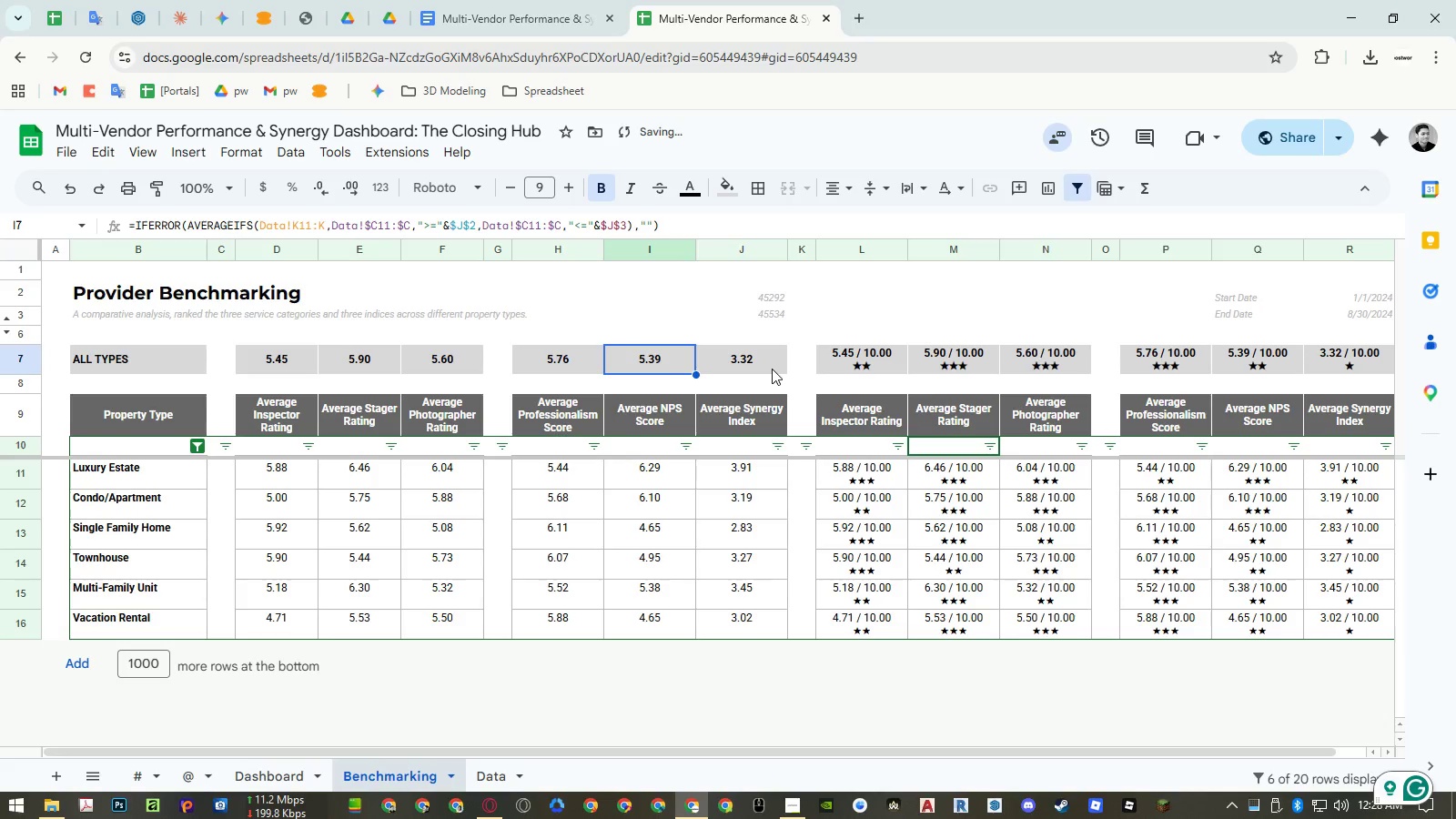 
key(Control+Y)
 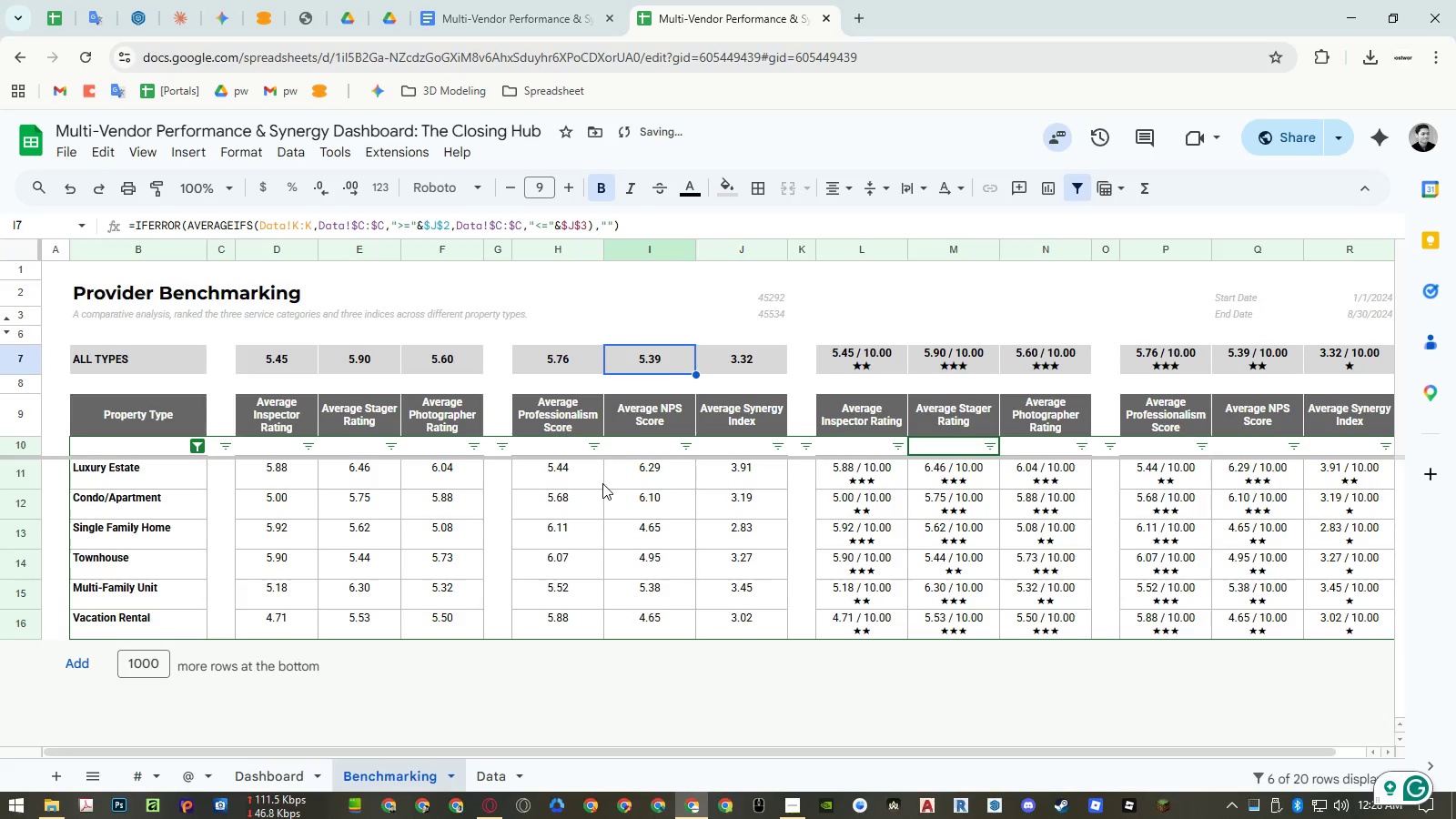 
key(Control+Z)
 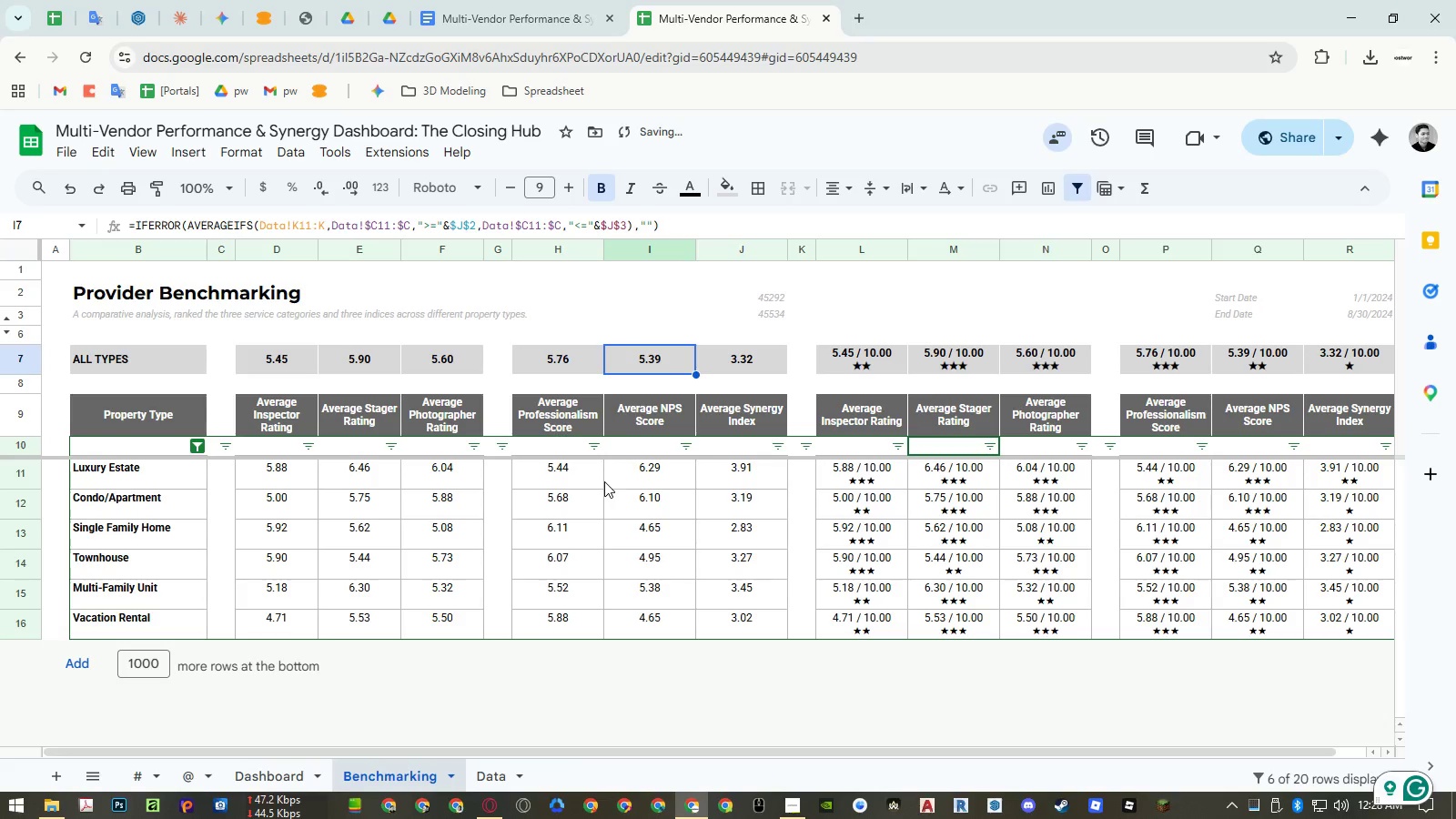 
key(Control+Y)
 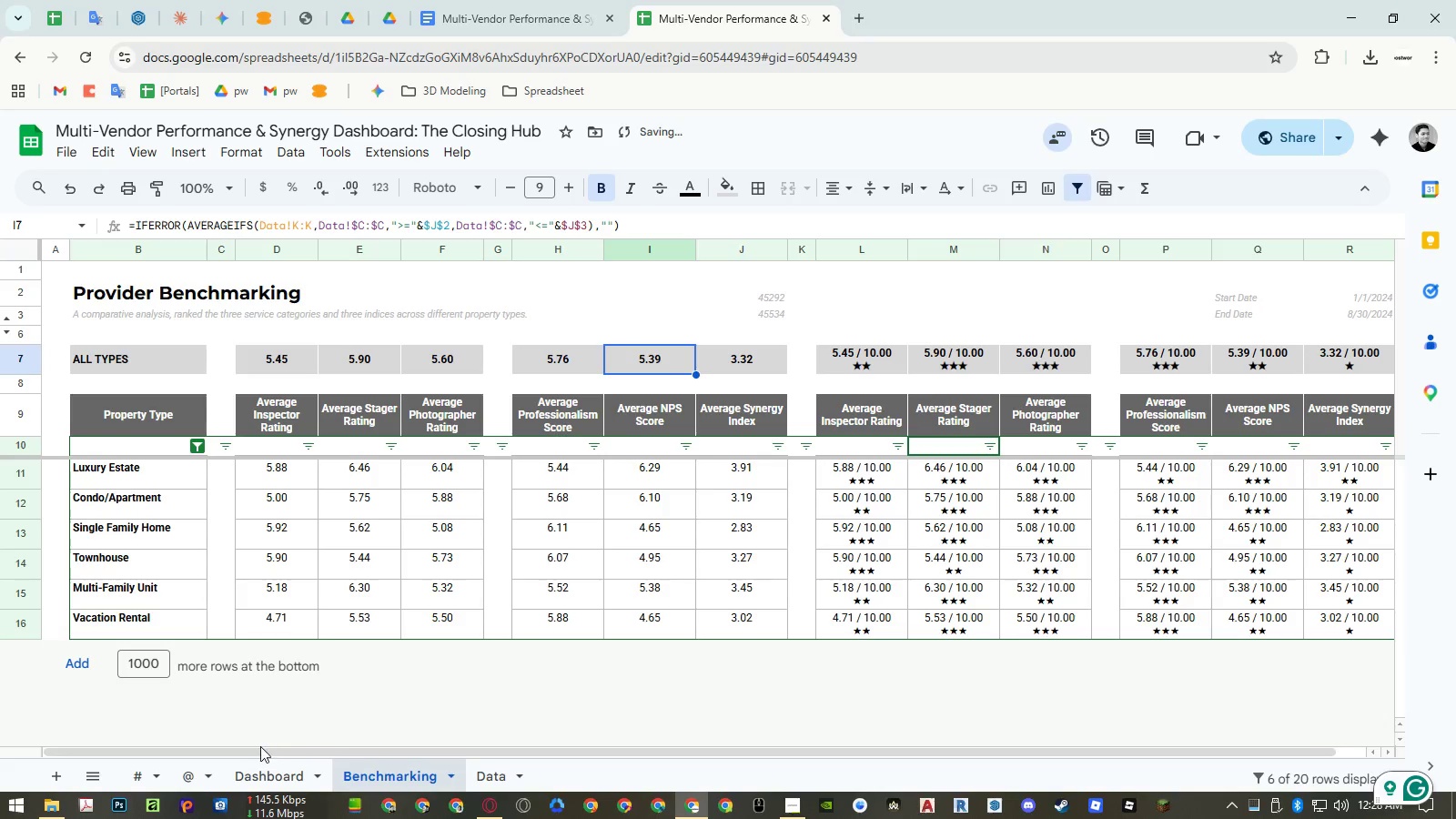 
left_click([255, 766])
 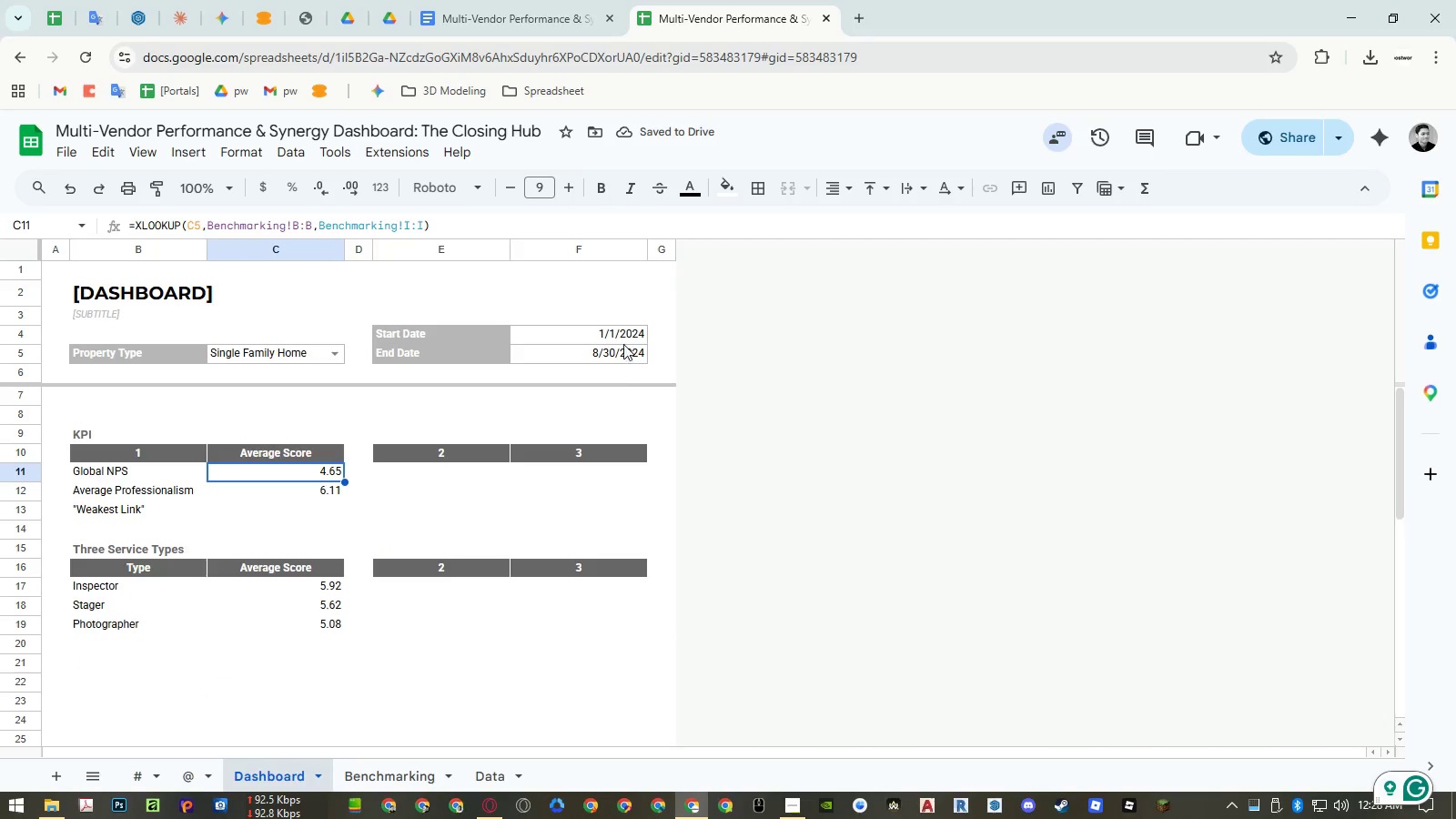 
double_click([623, 337])
 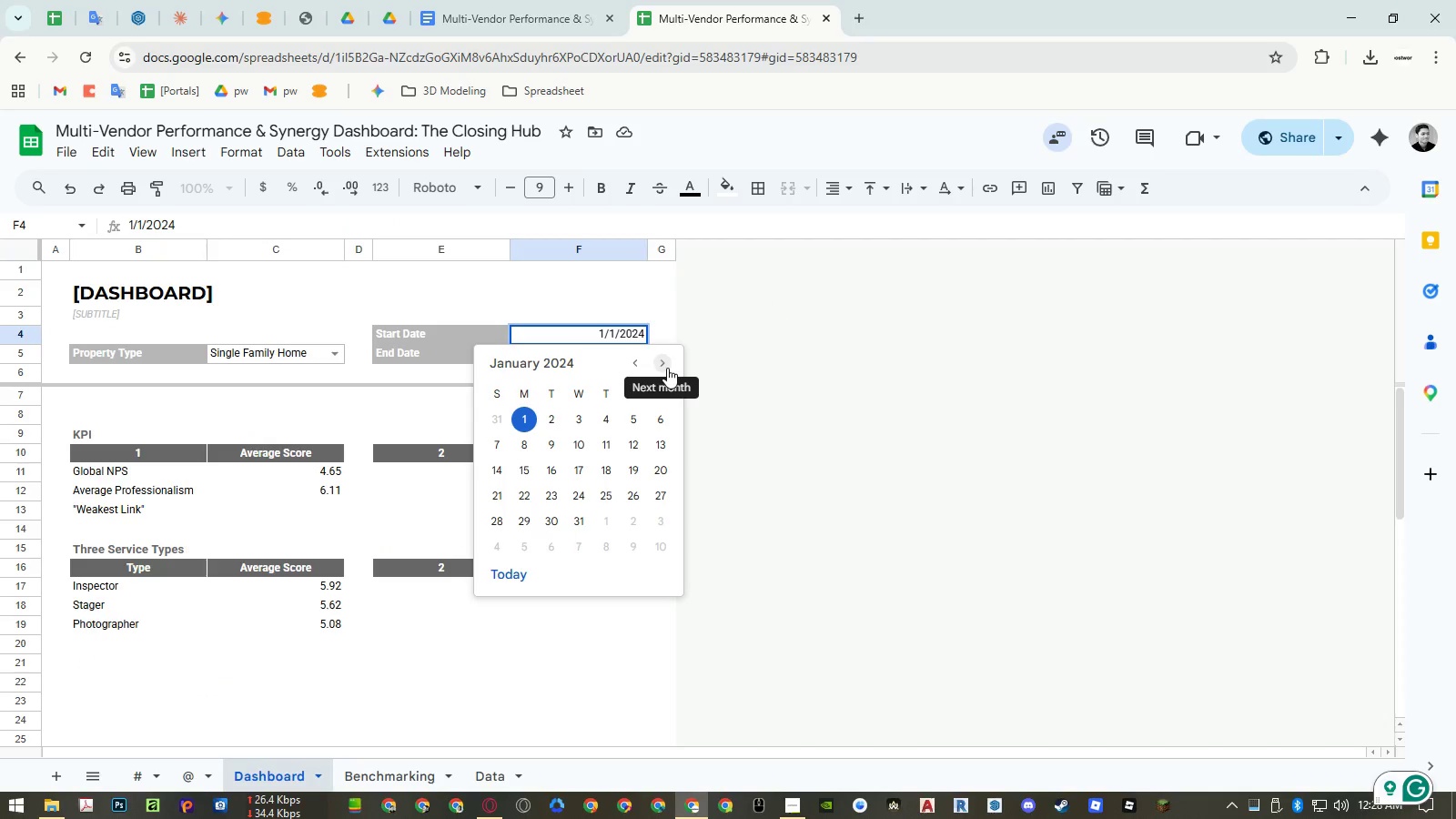 
left_click([667, 368])
 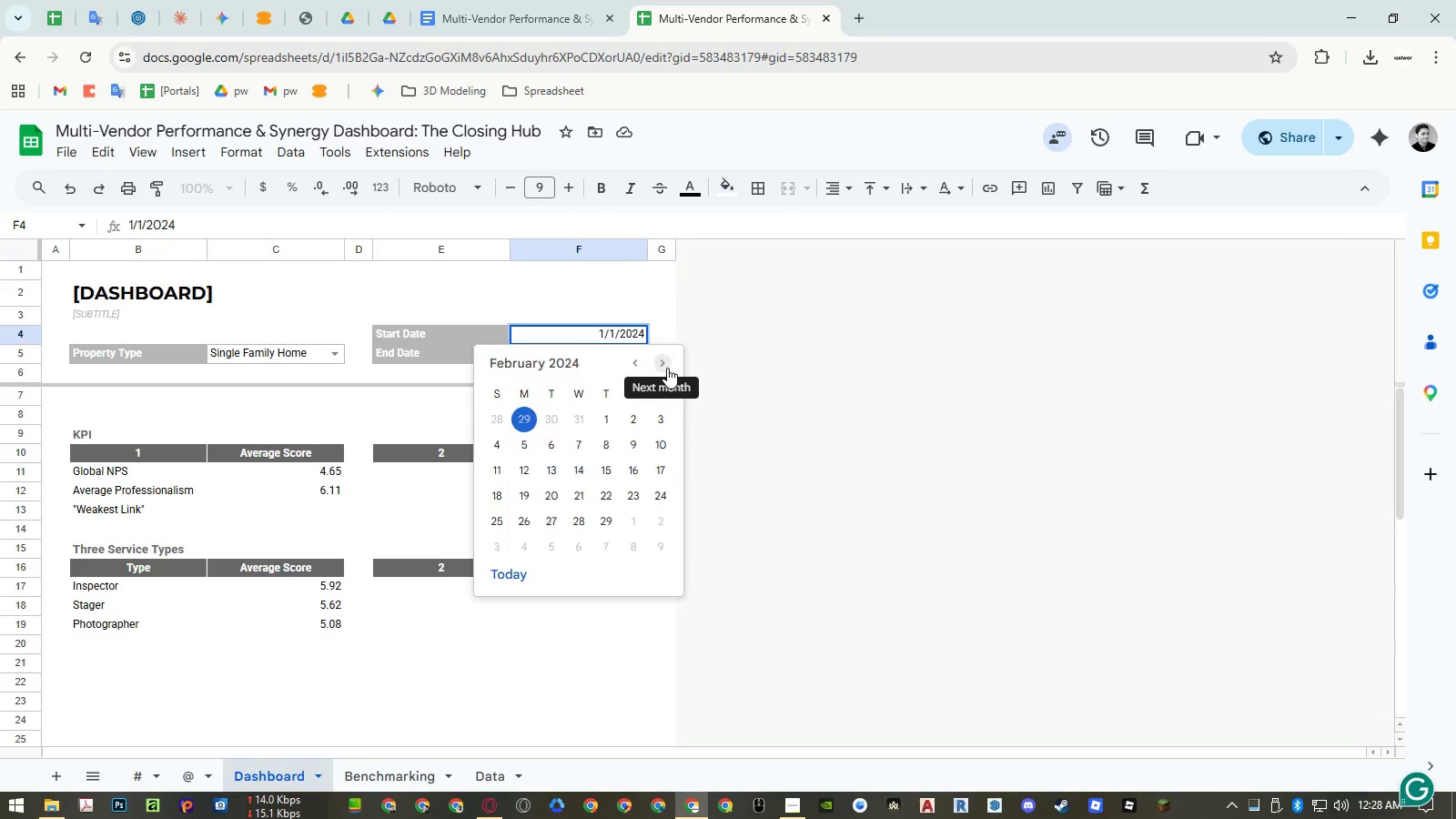 
double_click([667, 368])
 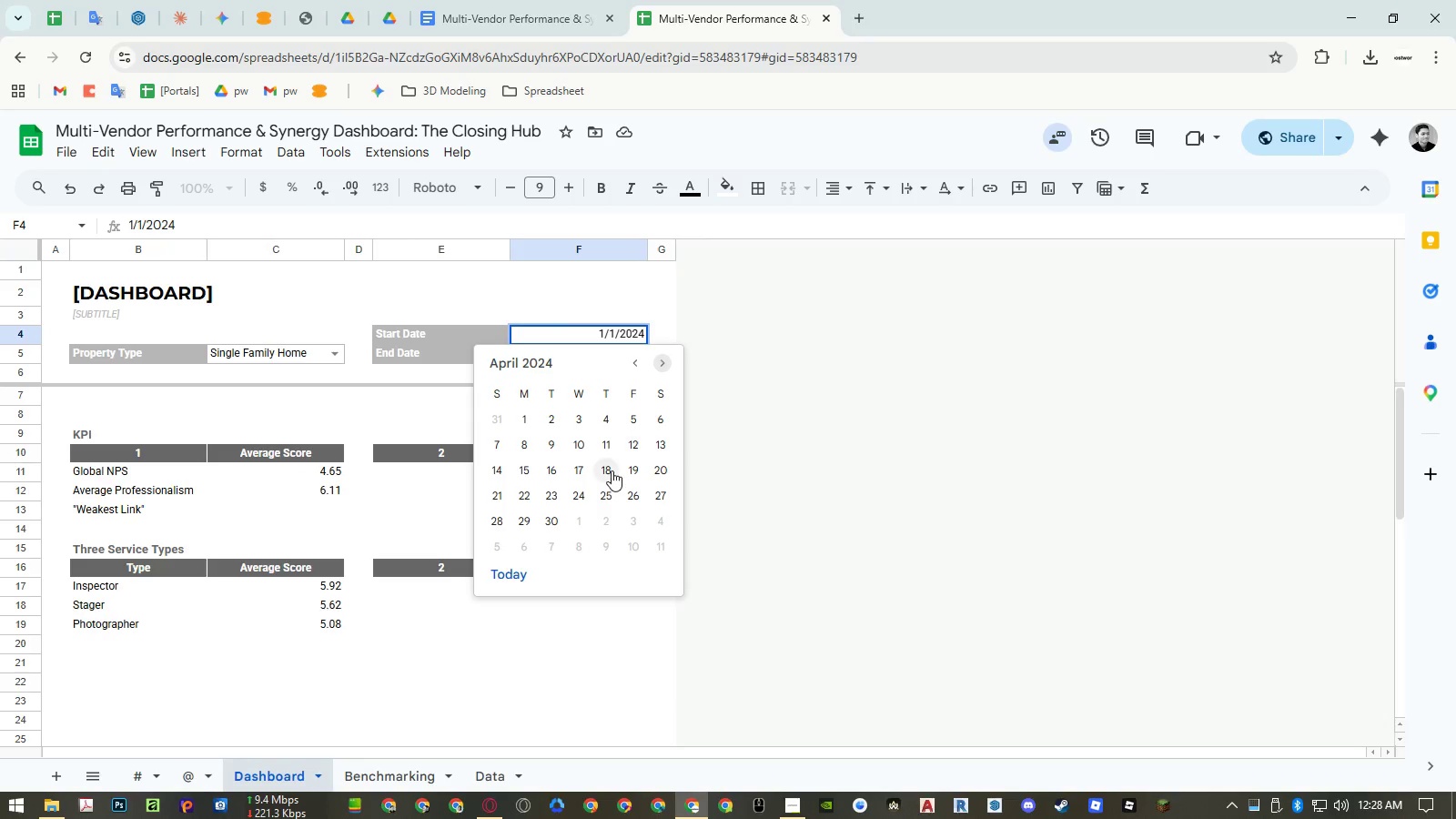 
left_click([612, 470])
 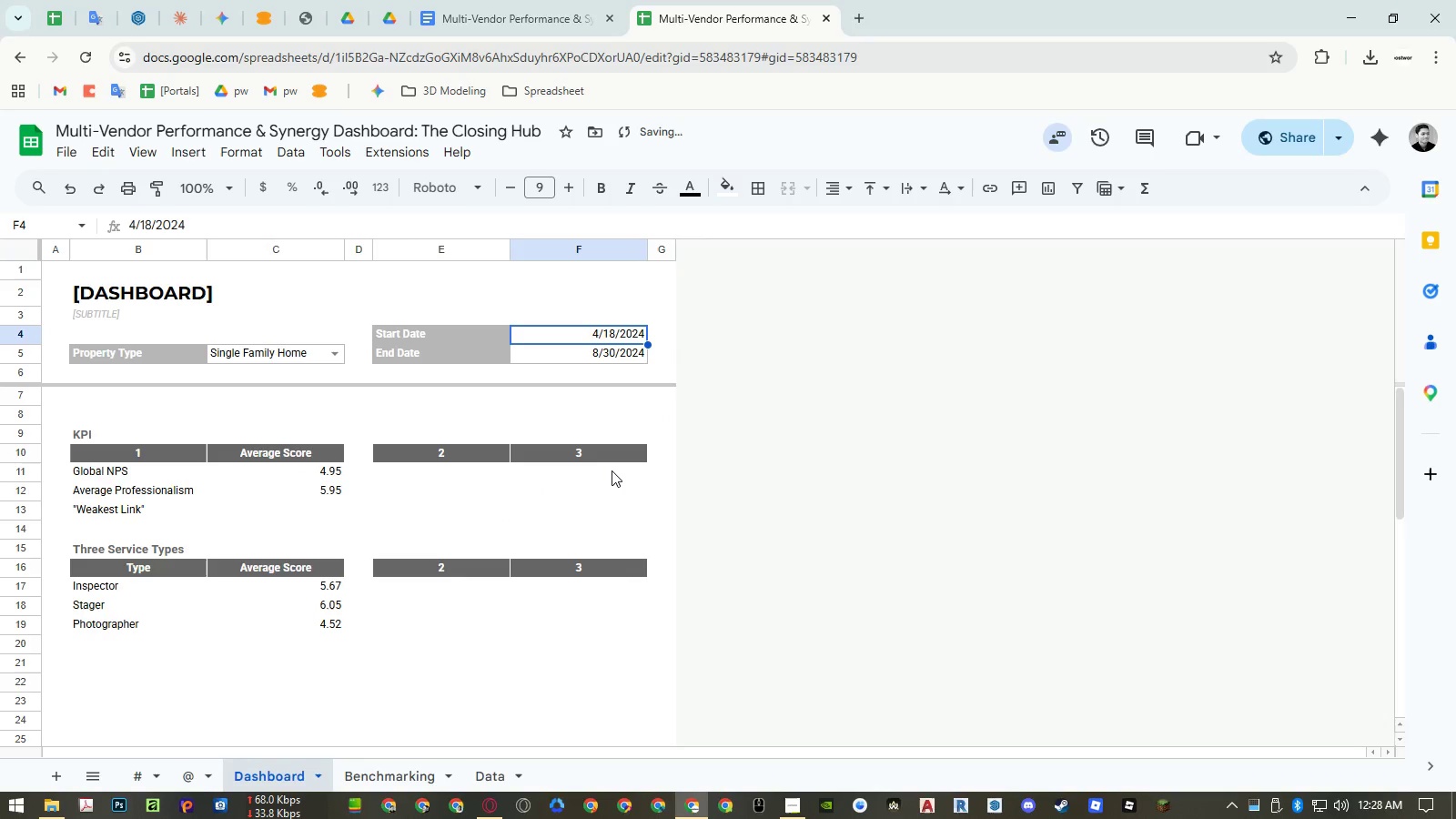 
key(Control+Z)
 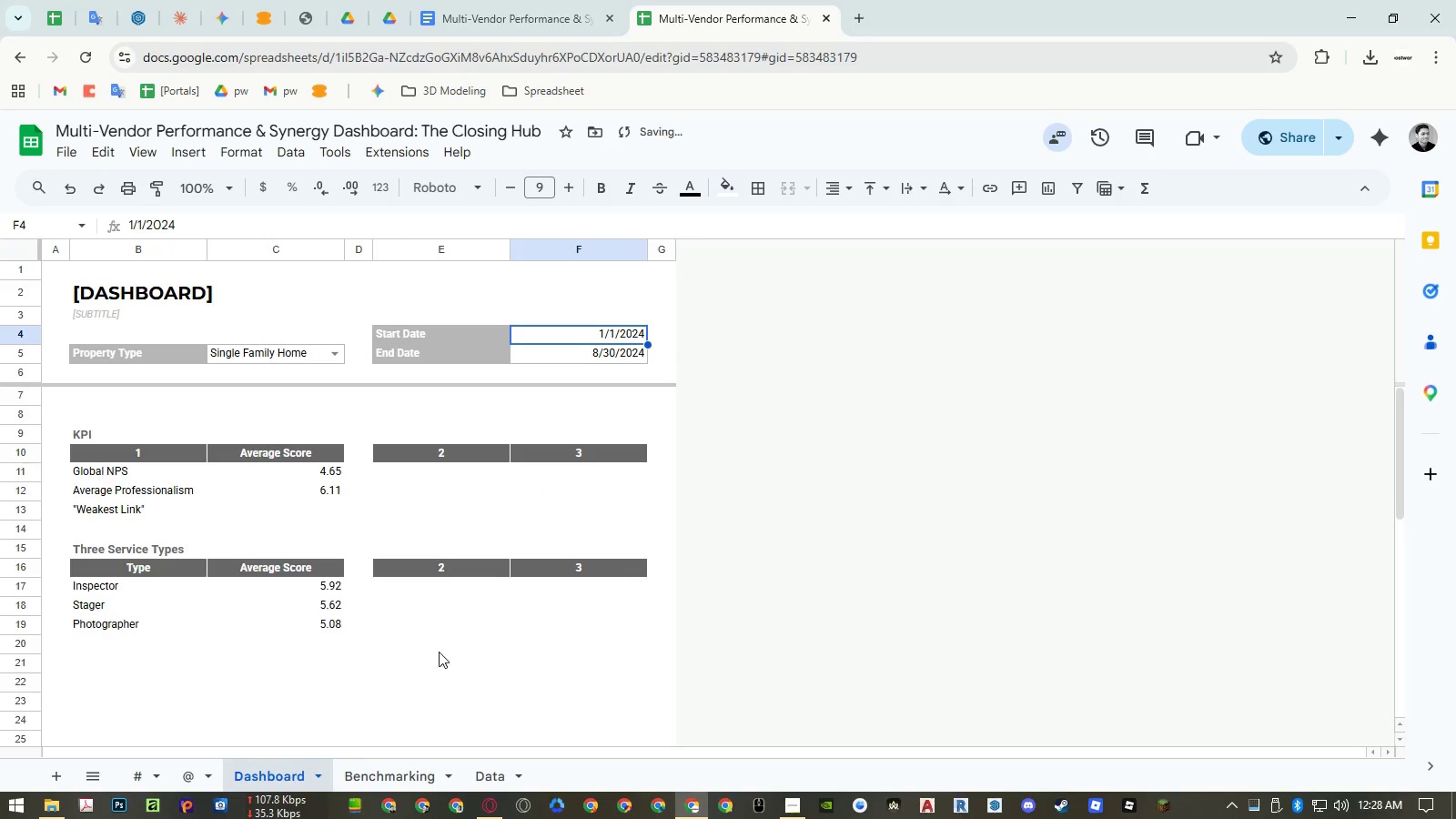 
left_click([391, 776])
 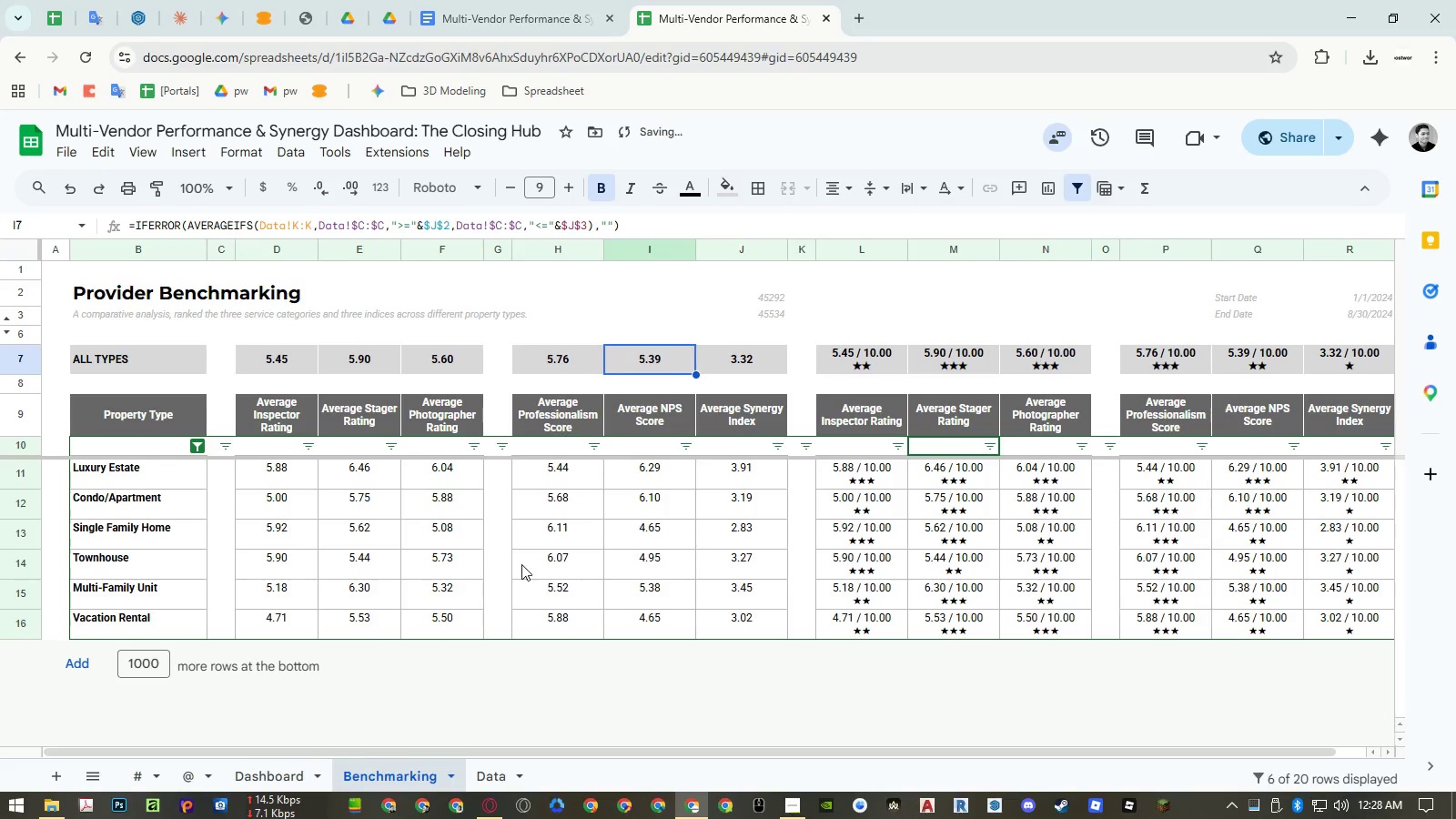 
hold_key(key=ControlLeft, duration=1.52)
 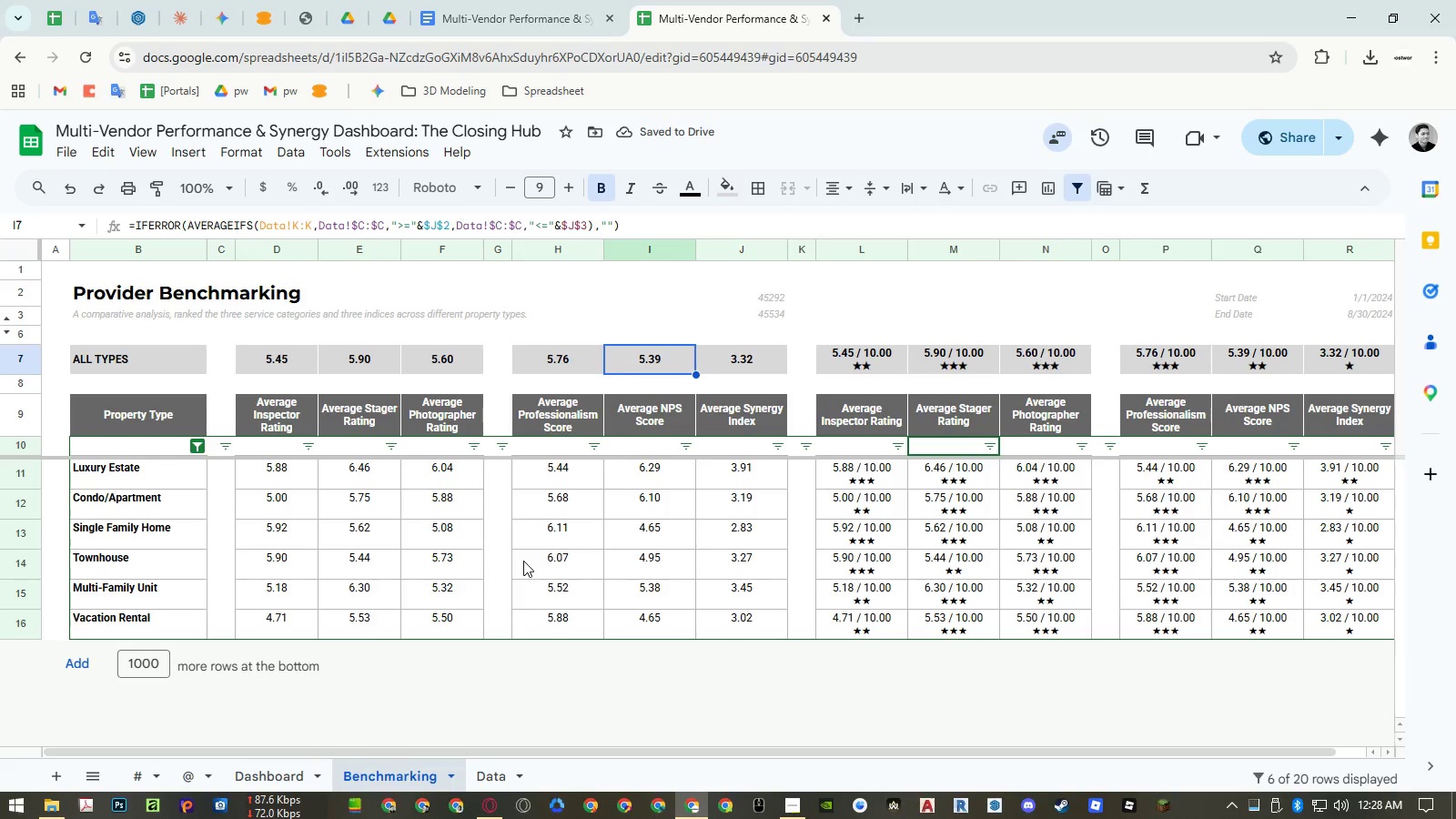 
hold_key(key=ControlLeft, duration=1.44)
 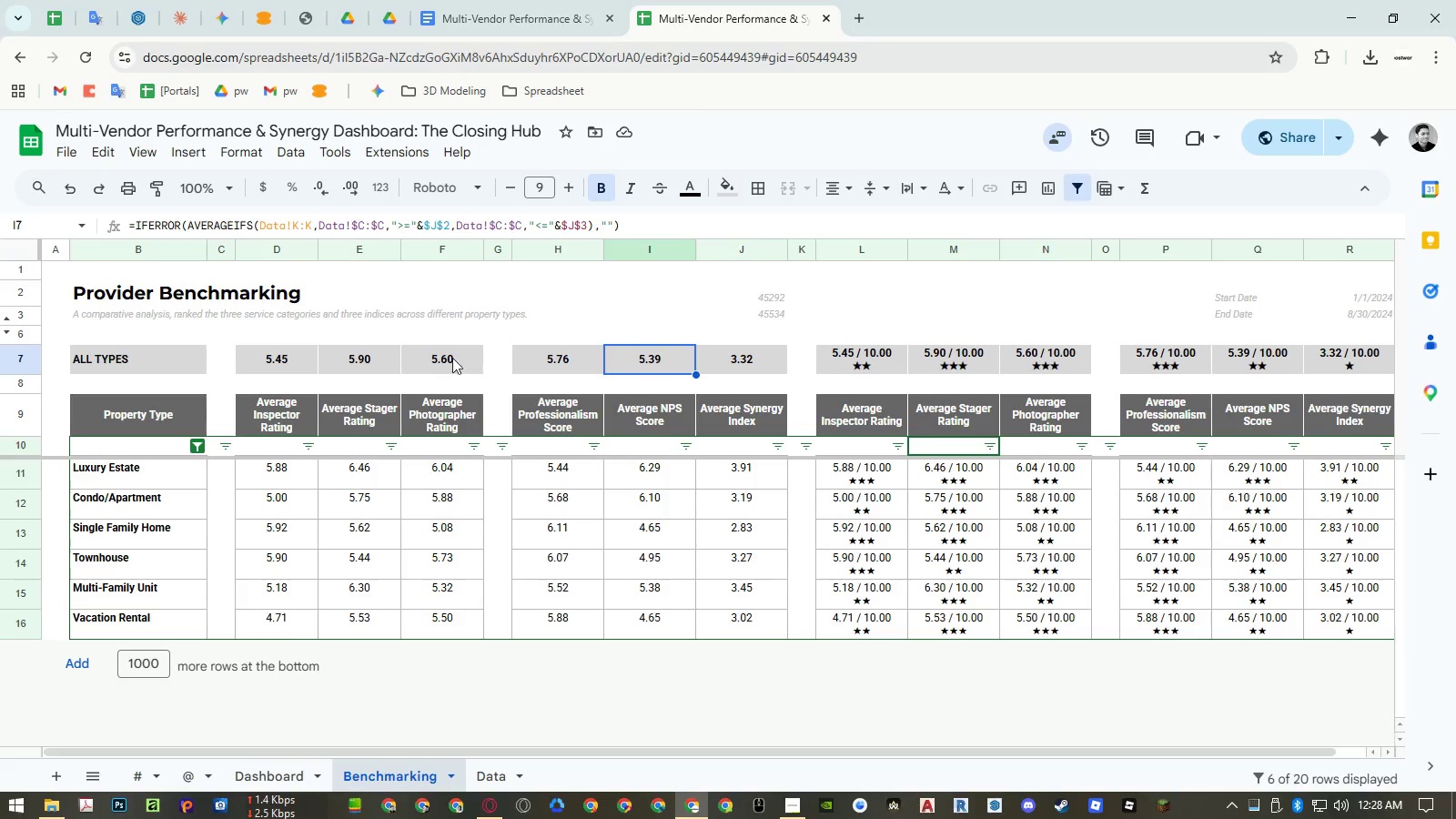 
left_click([636, 358])
 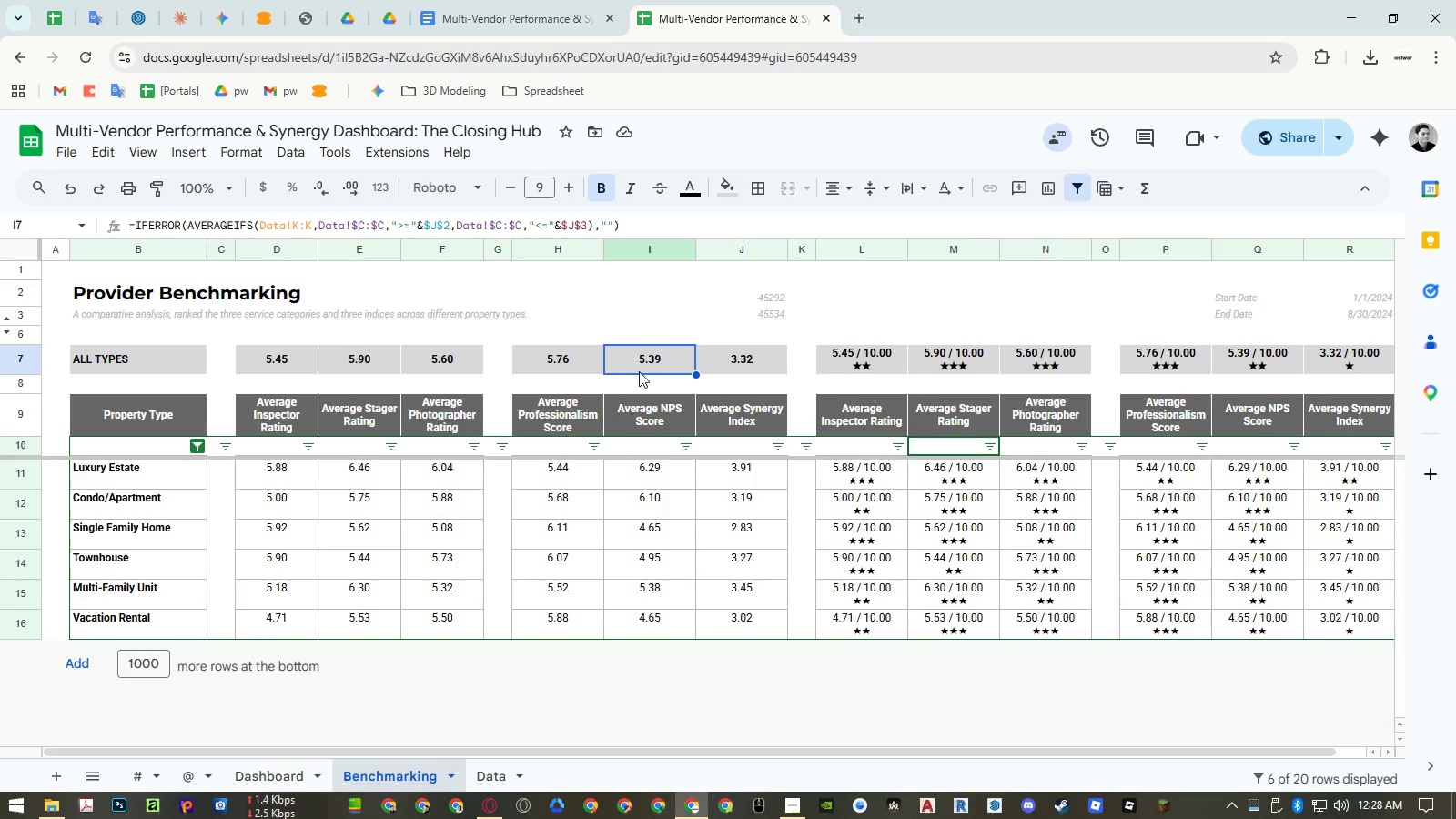 
key(Control+ControlLeft)
 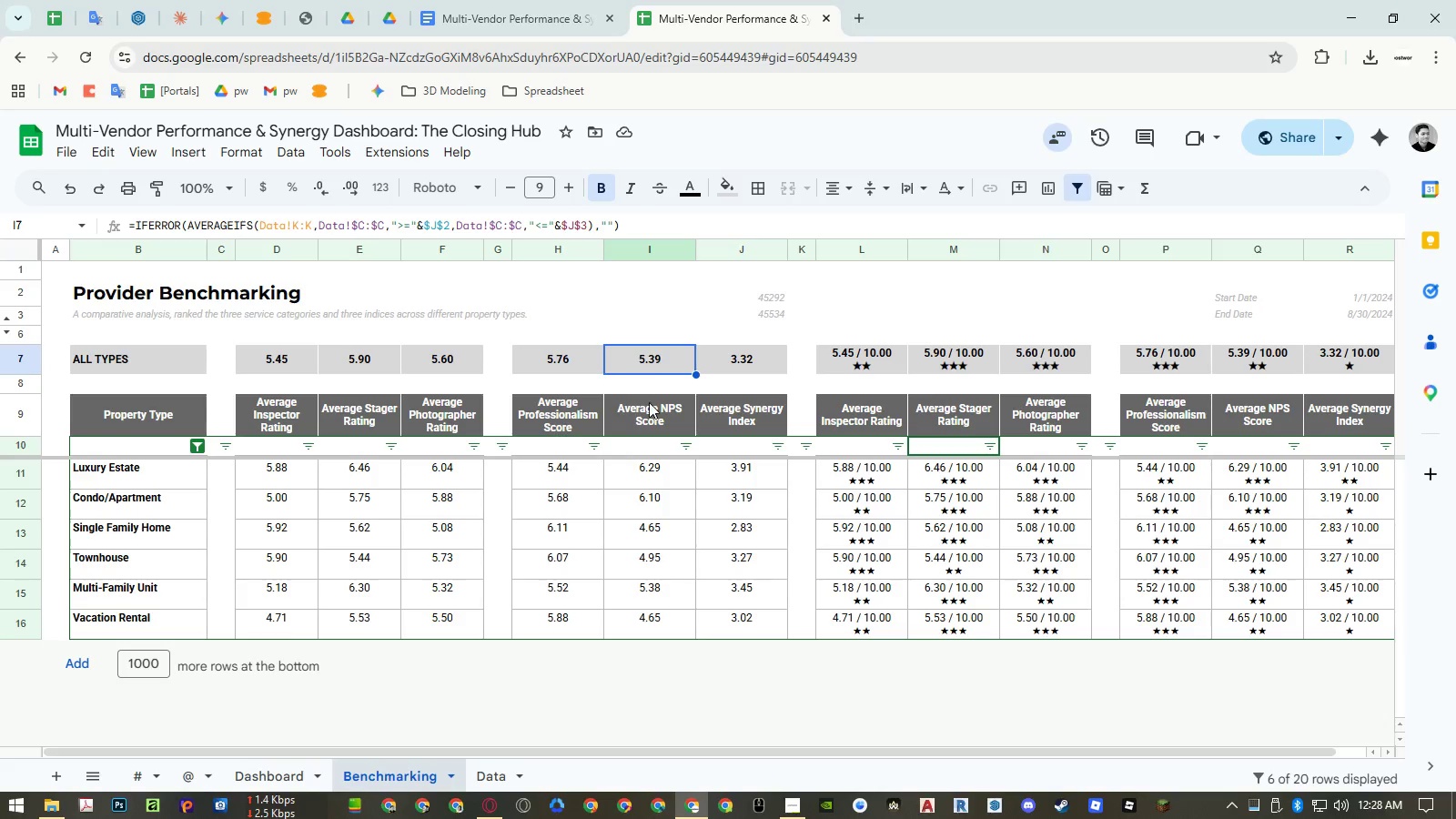 
key(Control+C)
 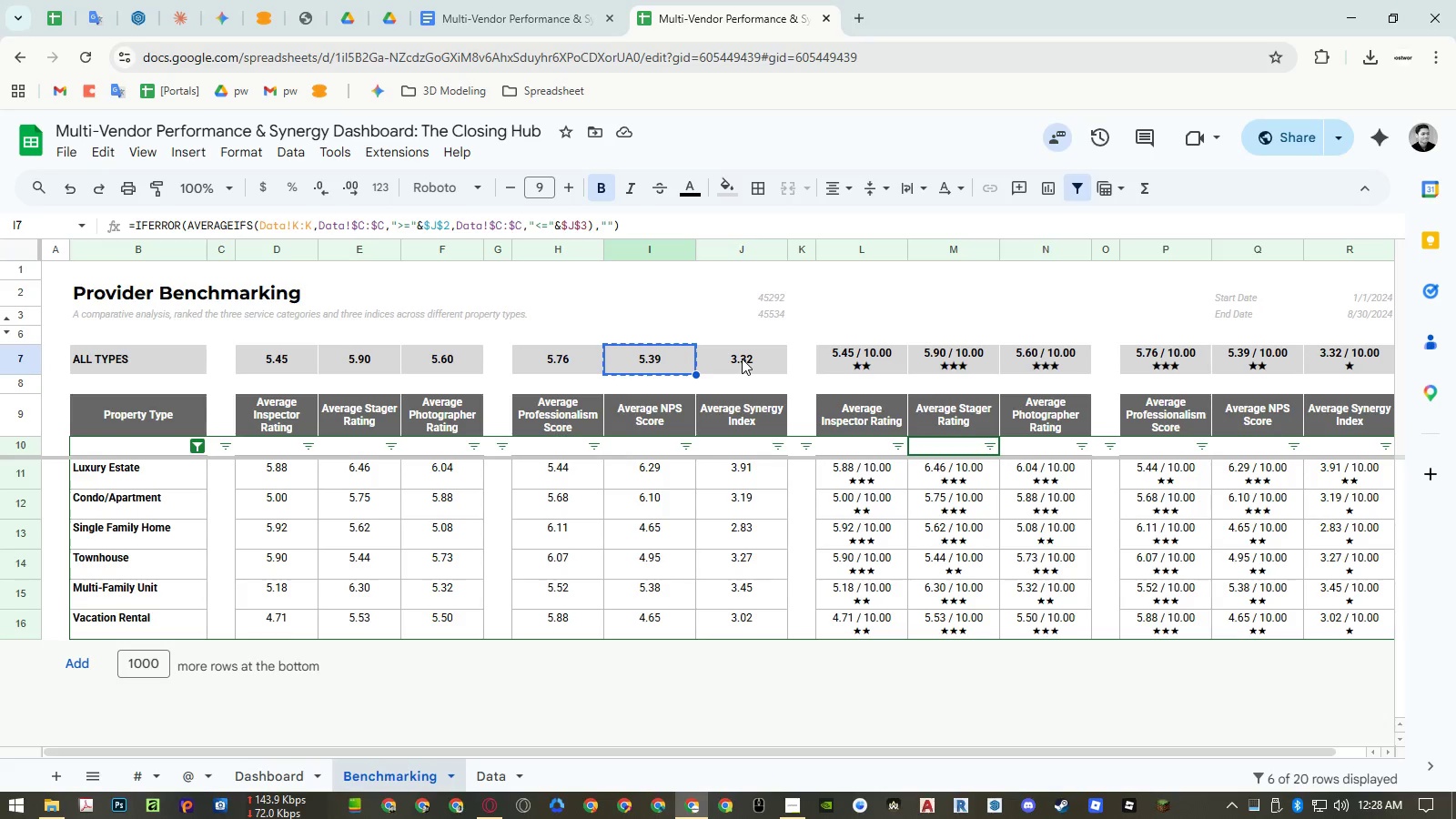 
left_click([742, 359])
 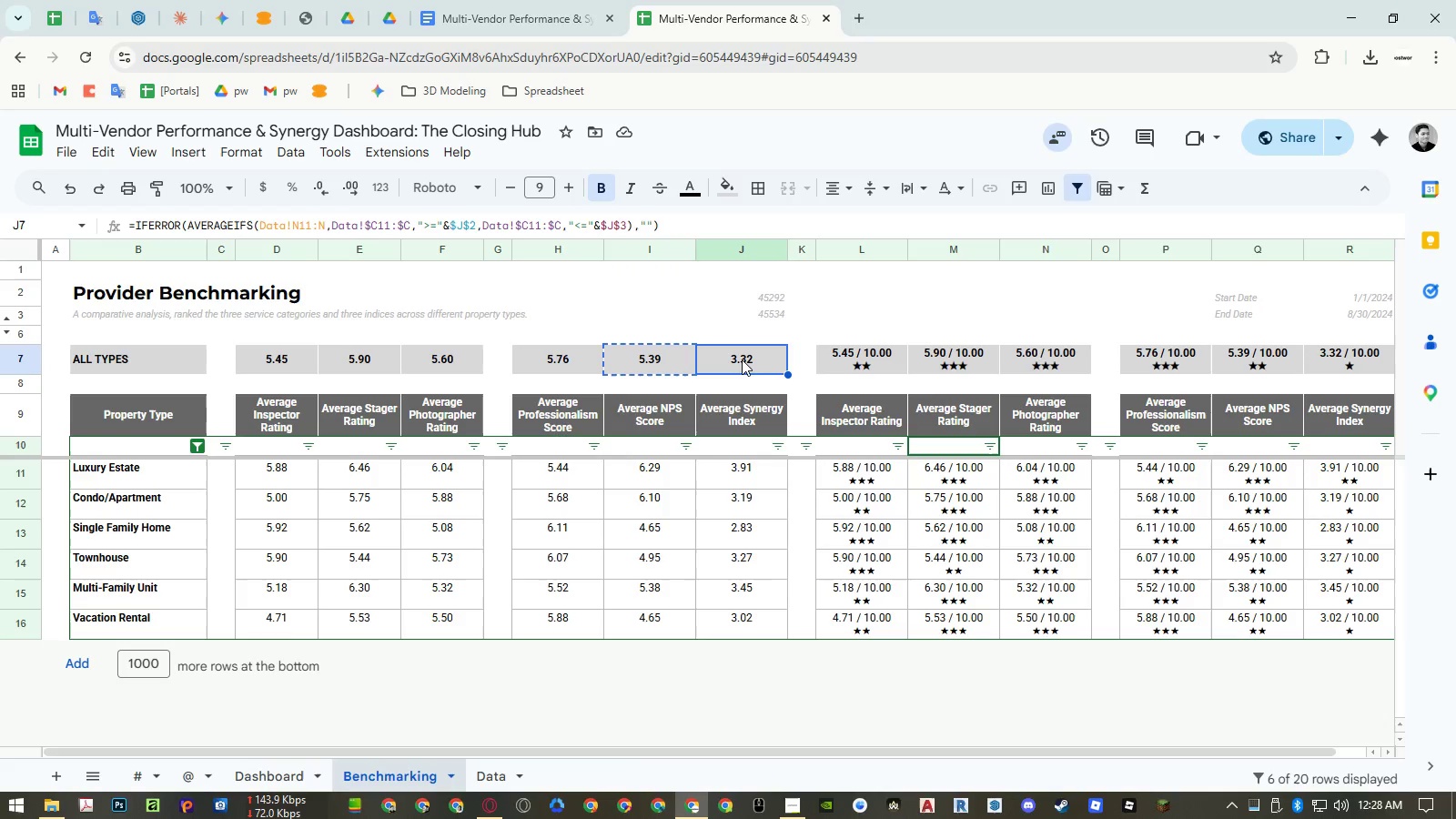 
key(Control+ControlLeft)
 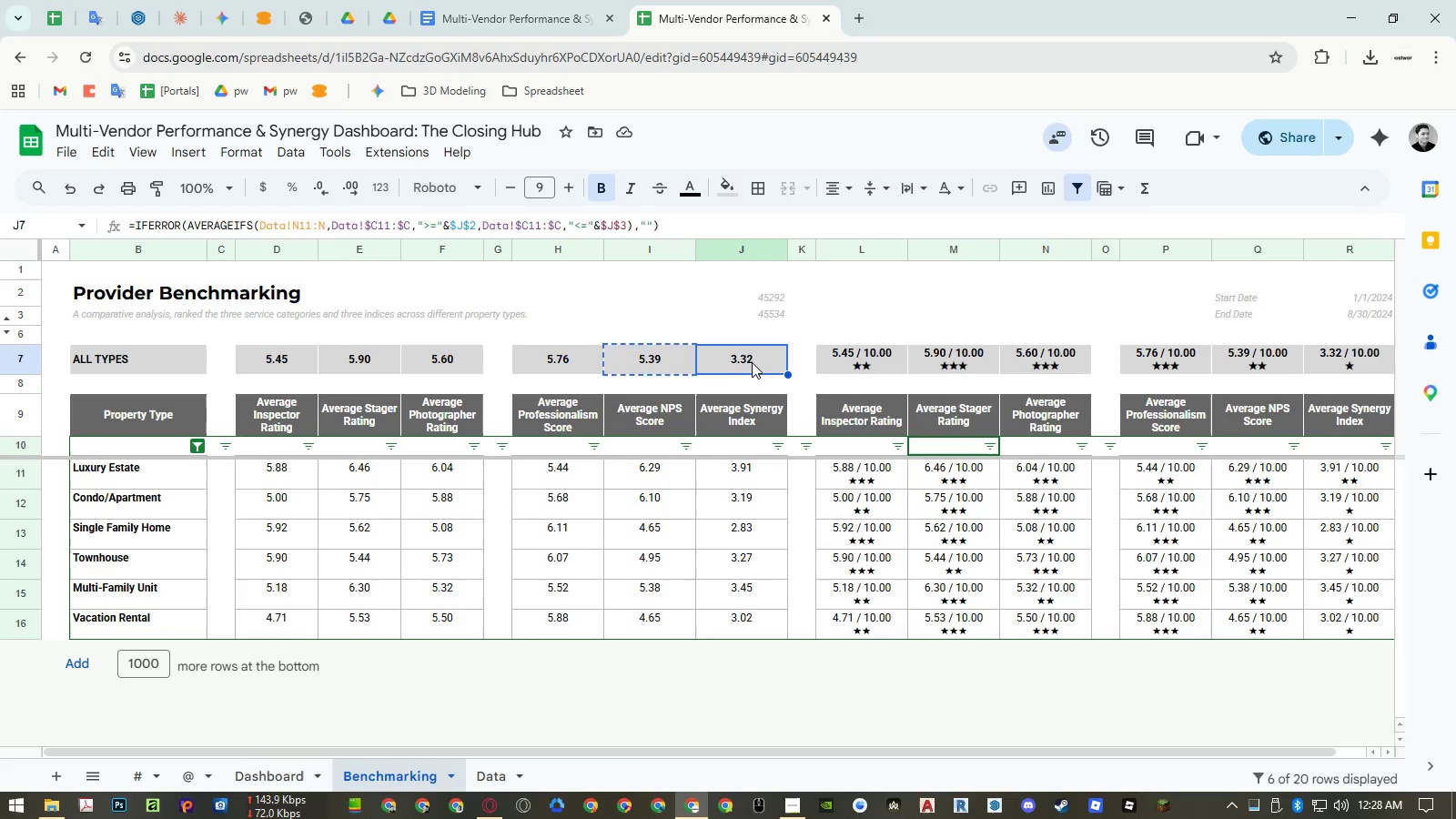 
key(Control+V)
 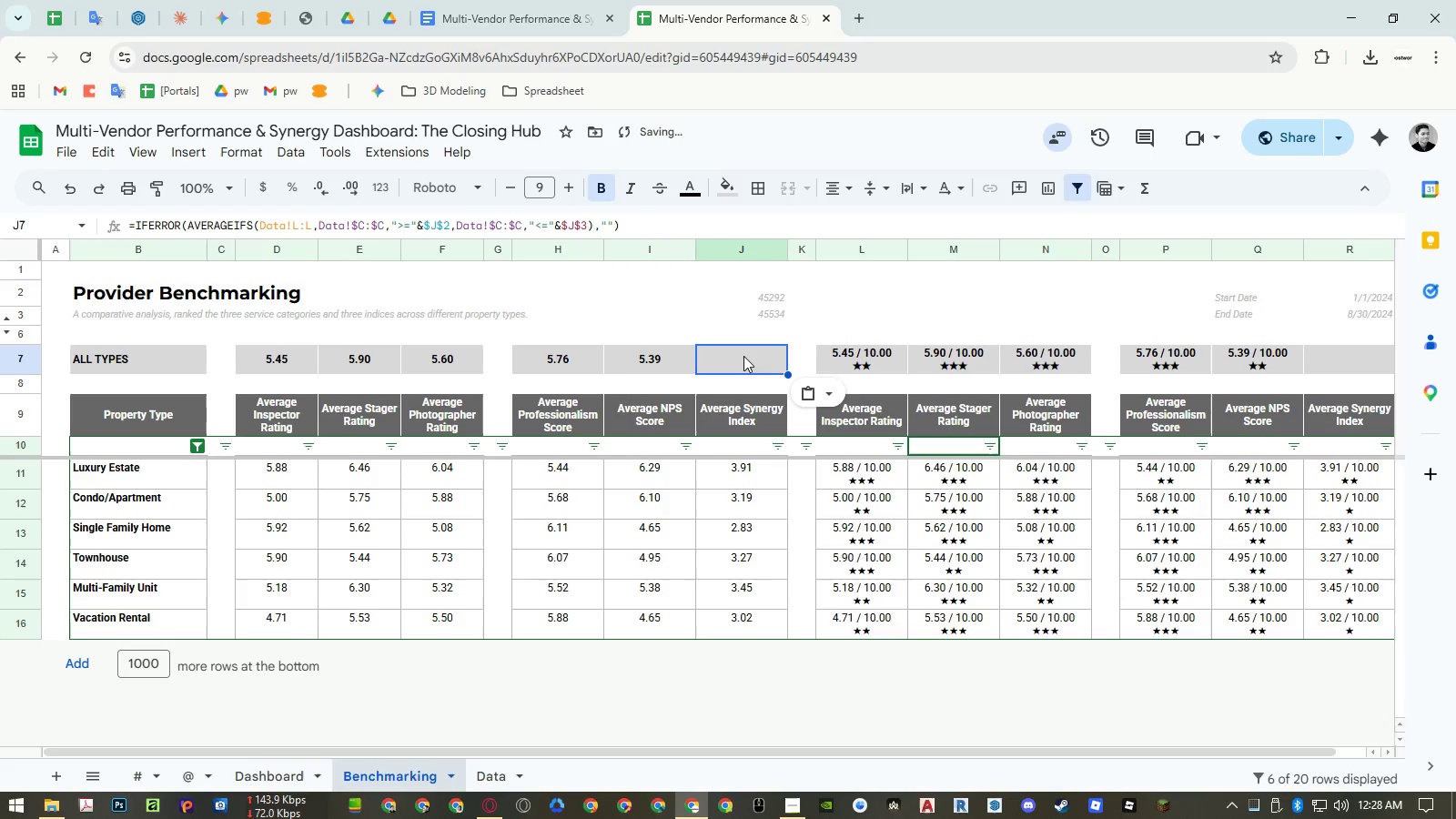 
double_click([743, 356])
 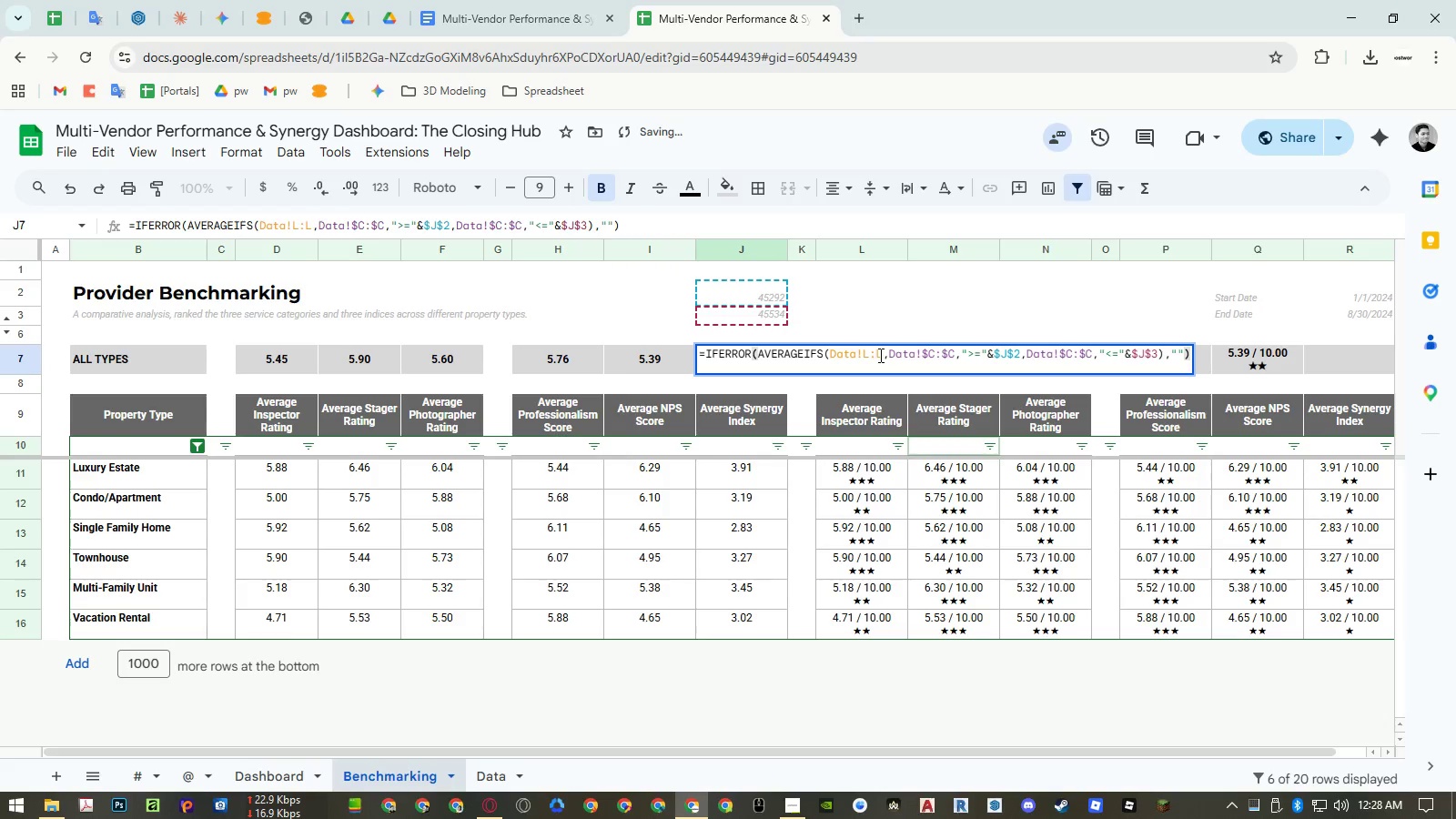 
left_click_drag(start_coordinate=[883, 355], to_coordinate=[864, 355])
 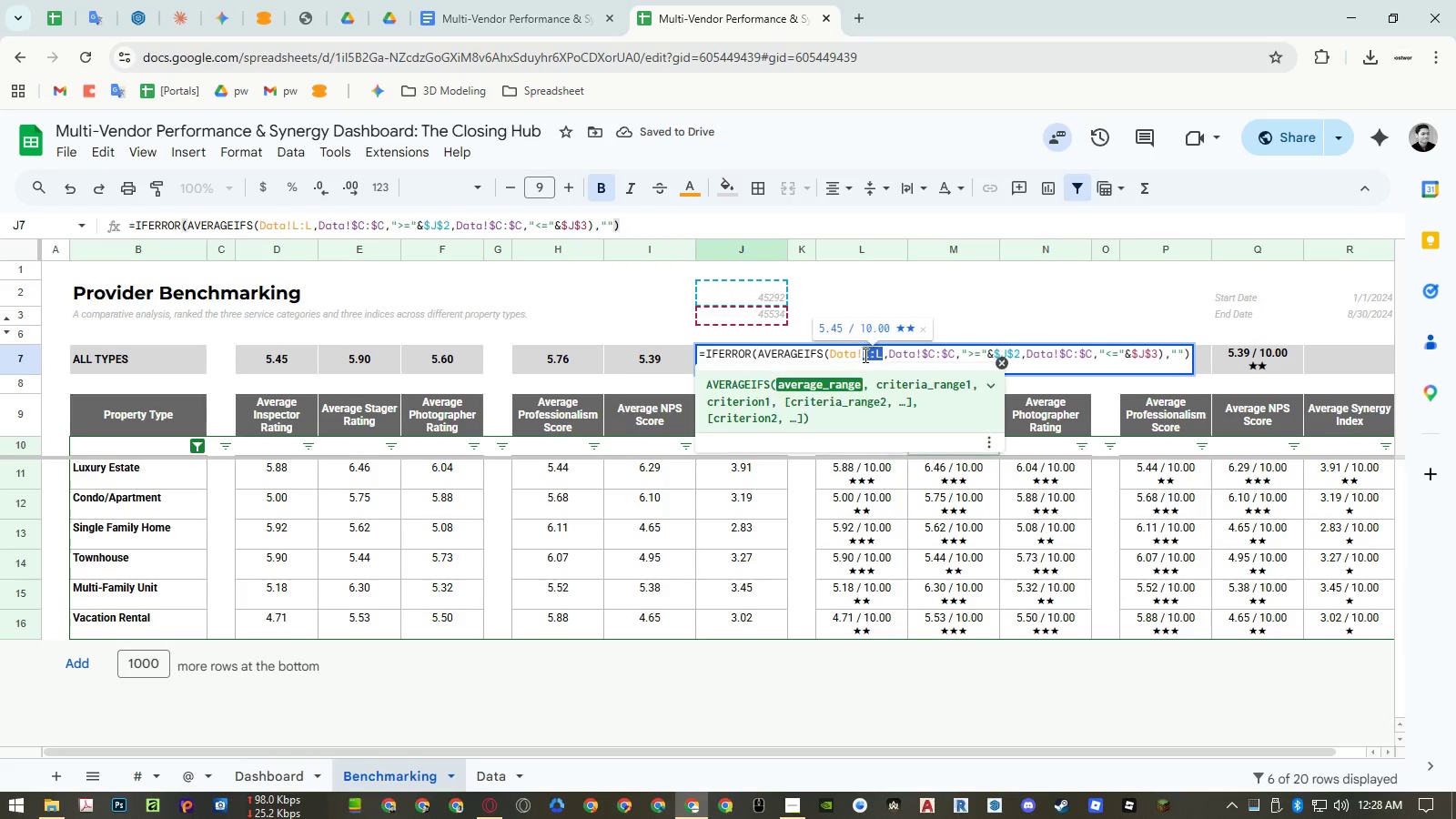 
key(Shift+N)
 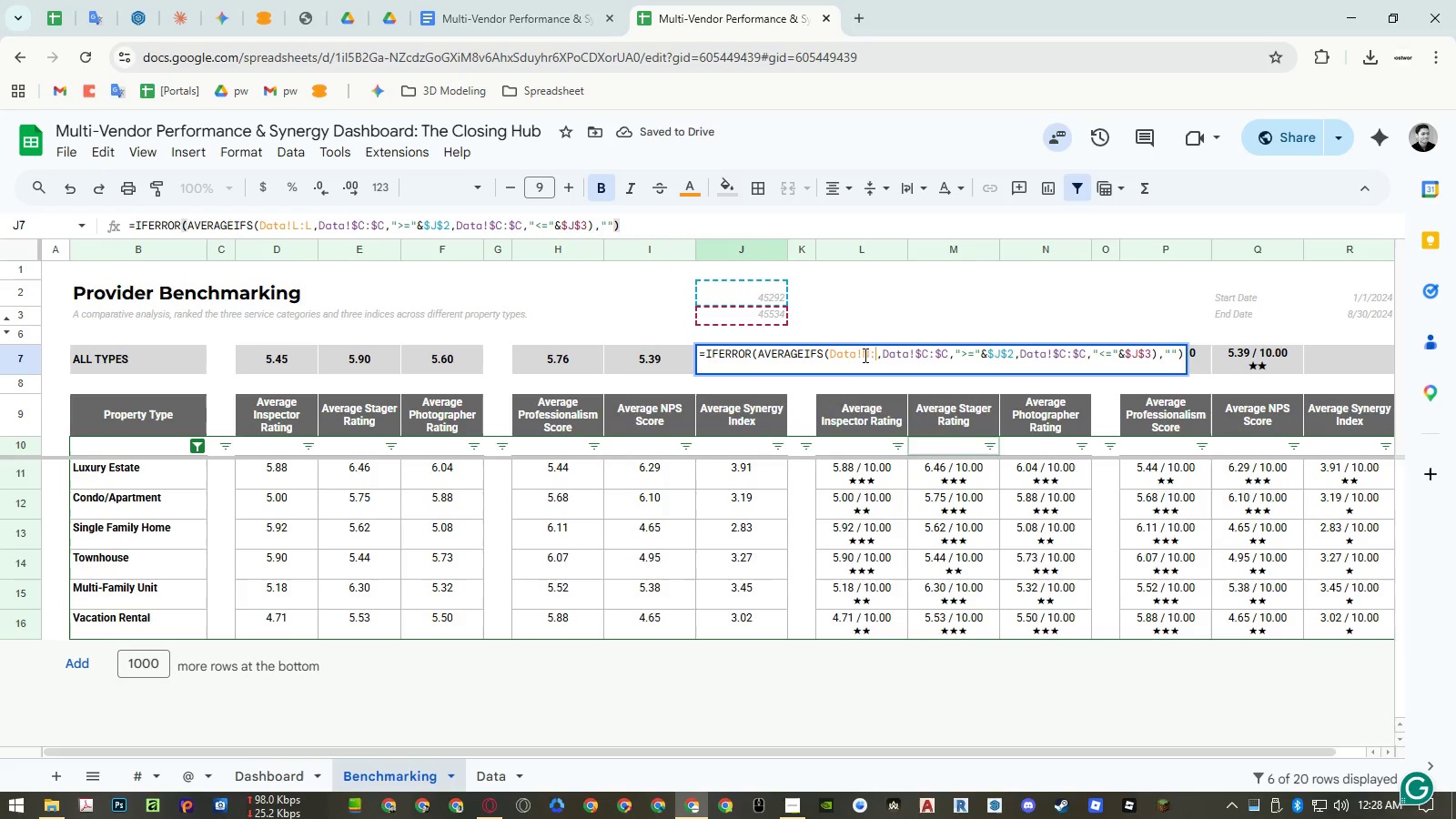 
key(Shift+Semicolon)
 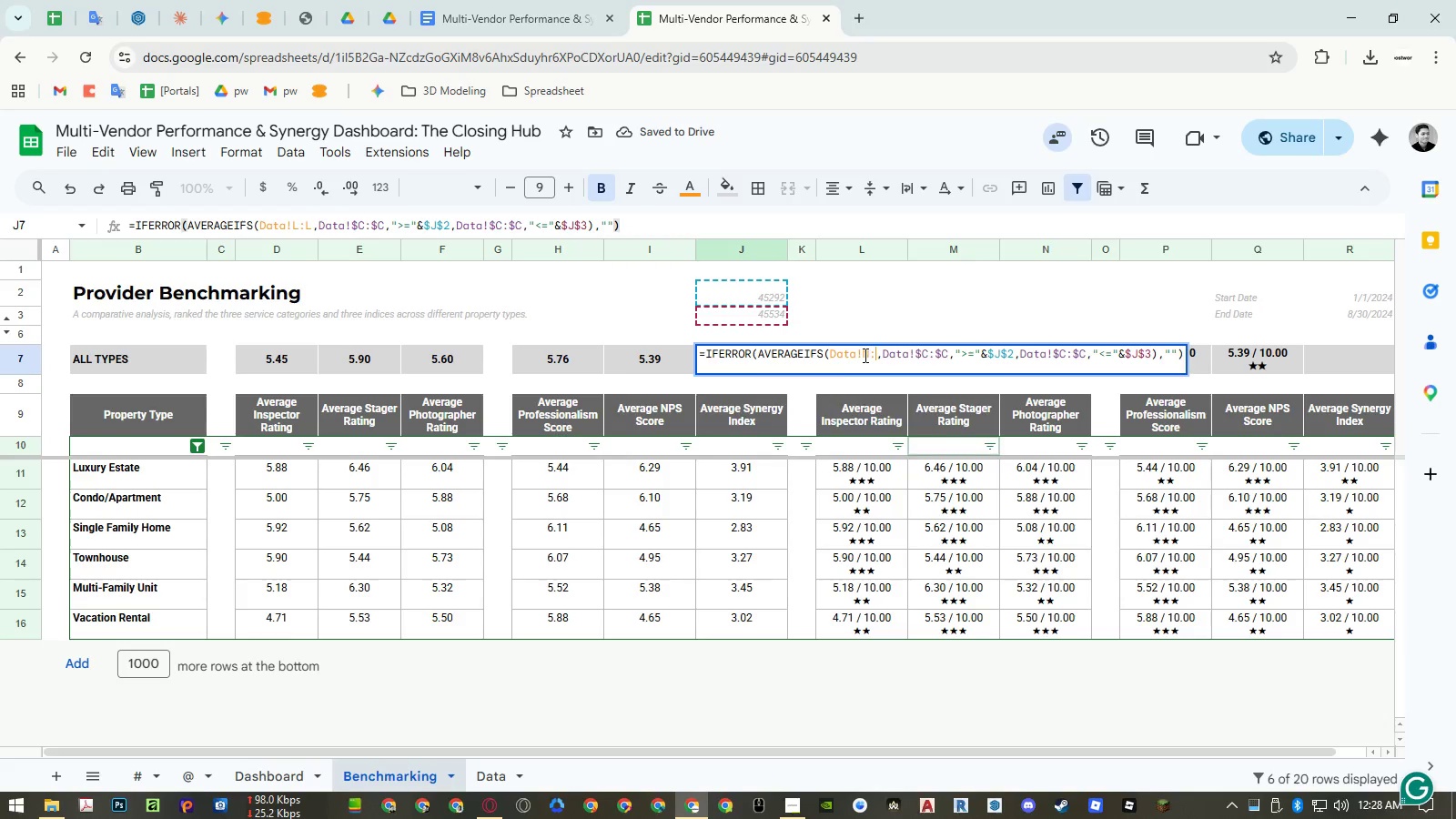 
key(Shift+N)
 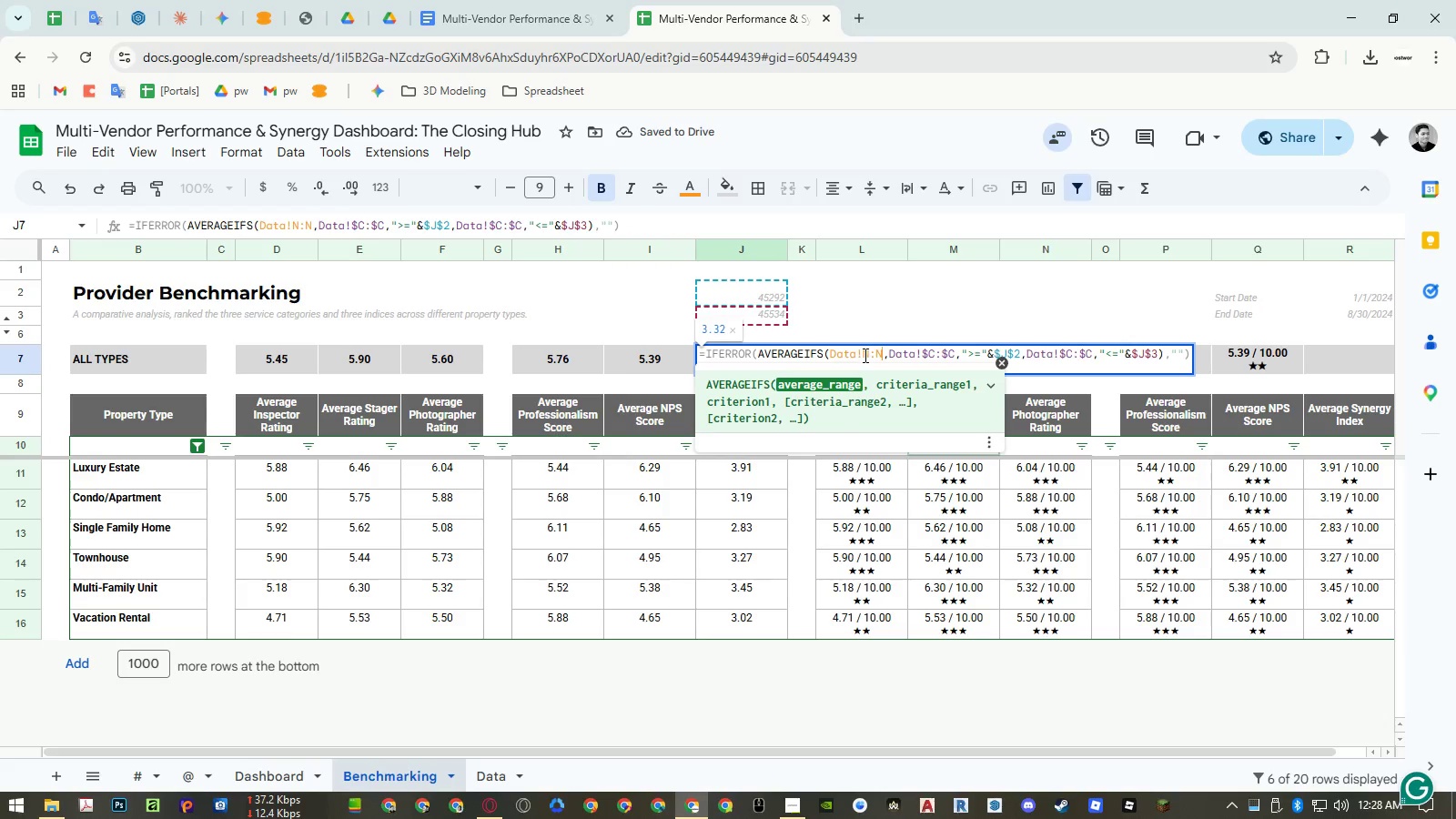 
key(Enter)
 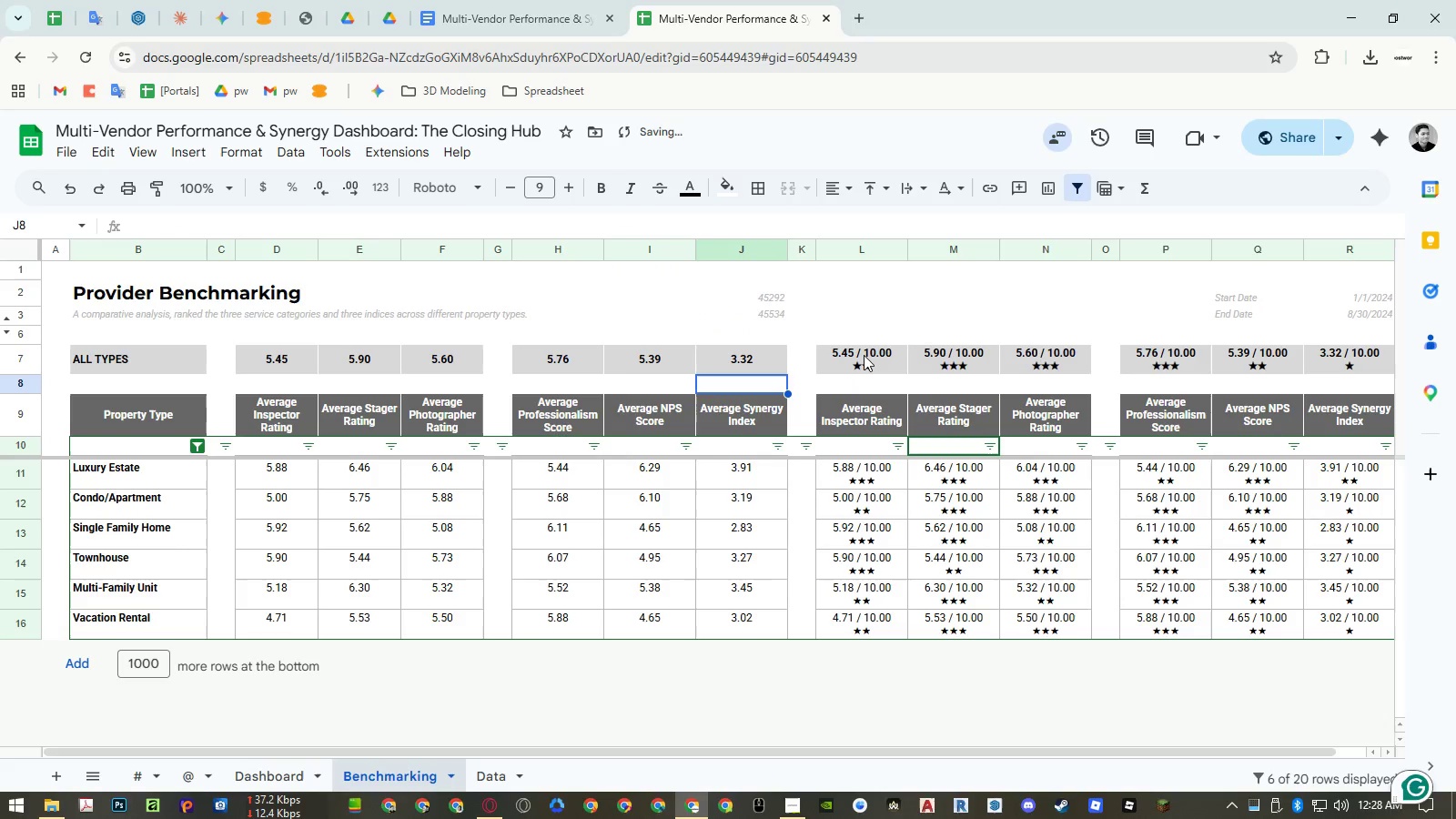 
key(ArrowUp)
 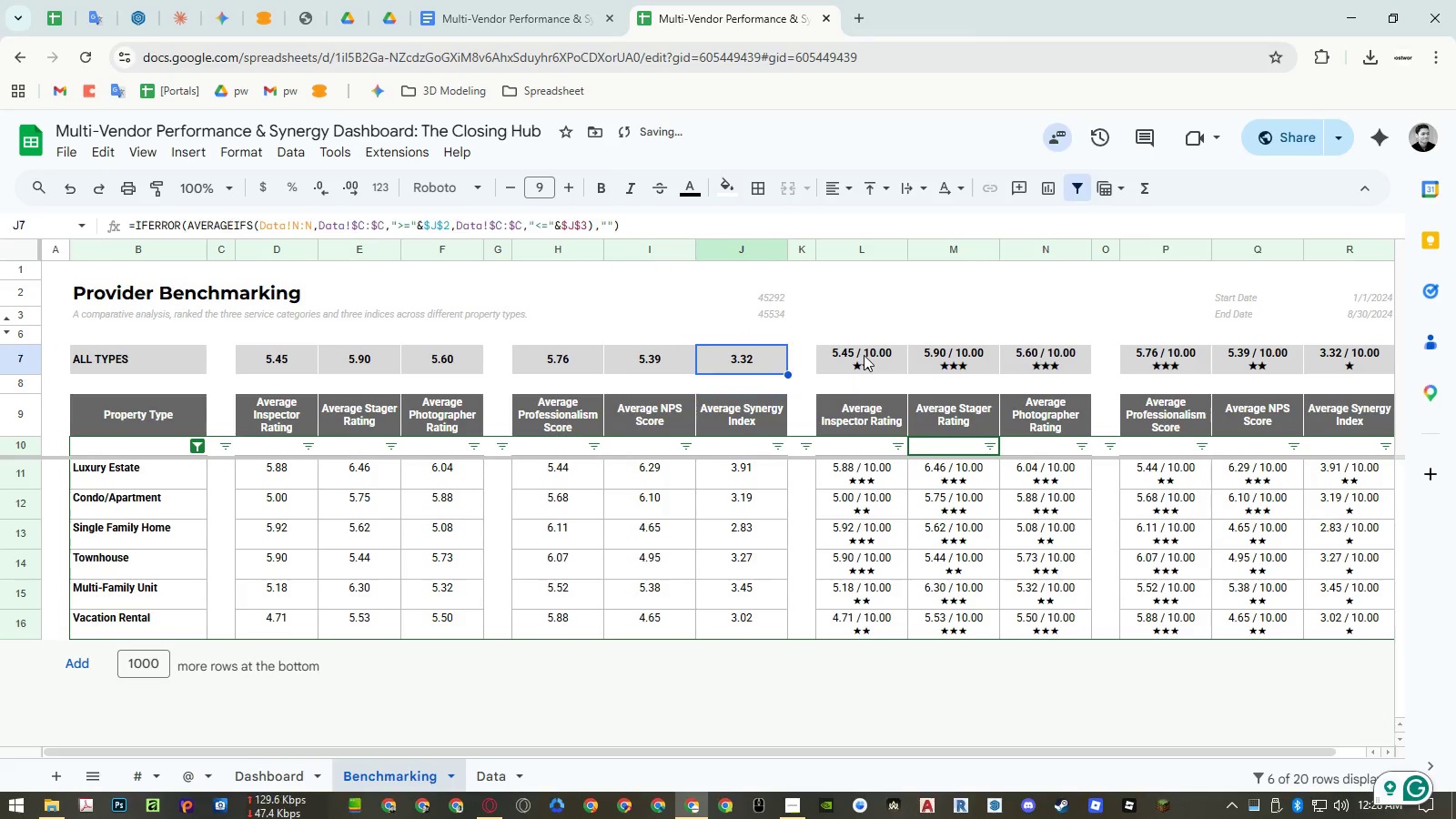 
key(ArrowLeft)
 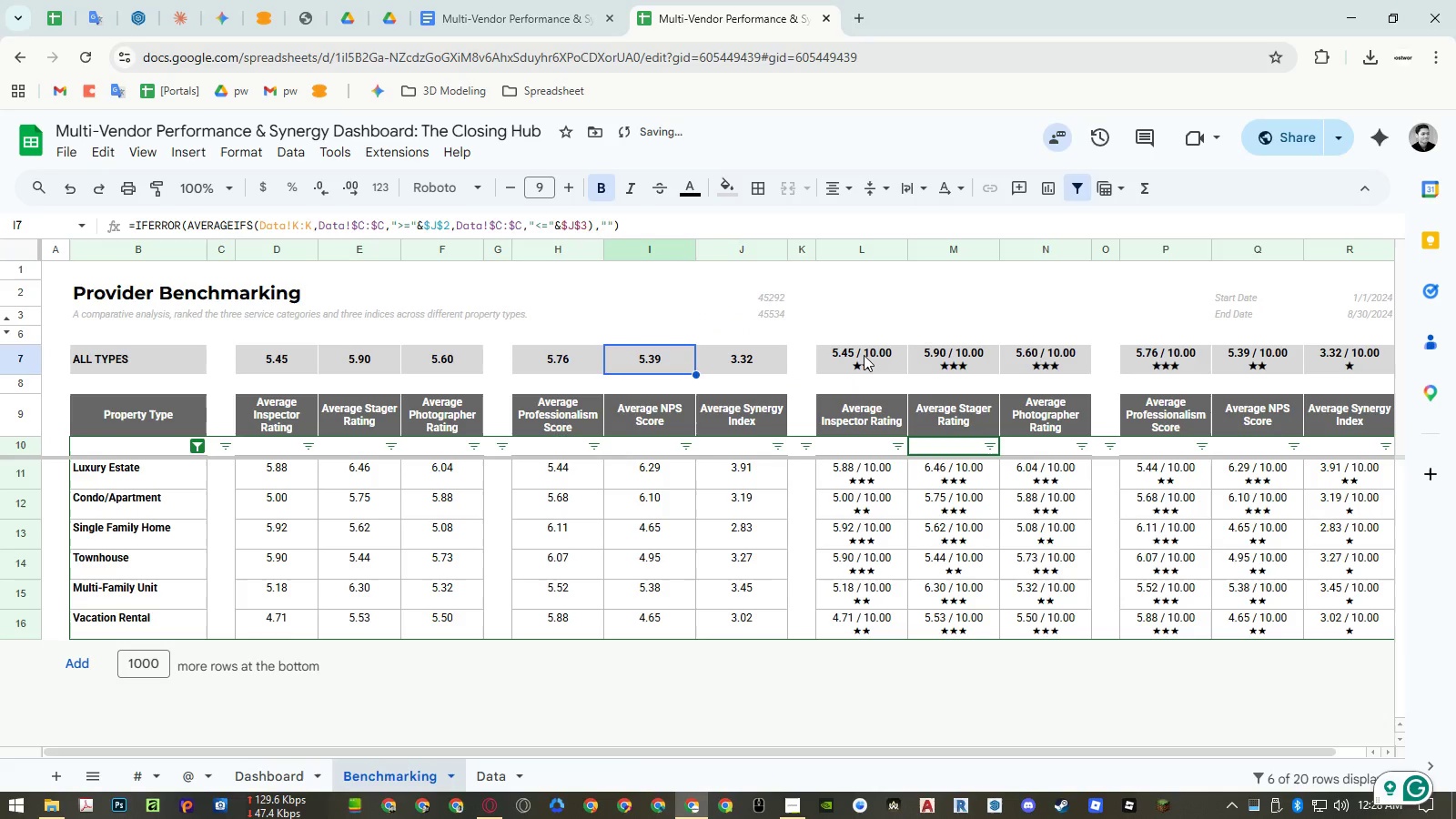 
key(ArrowLeft)
 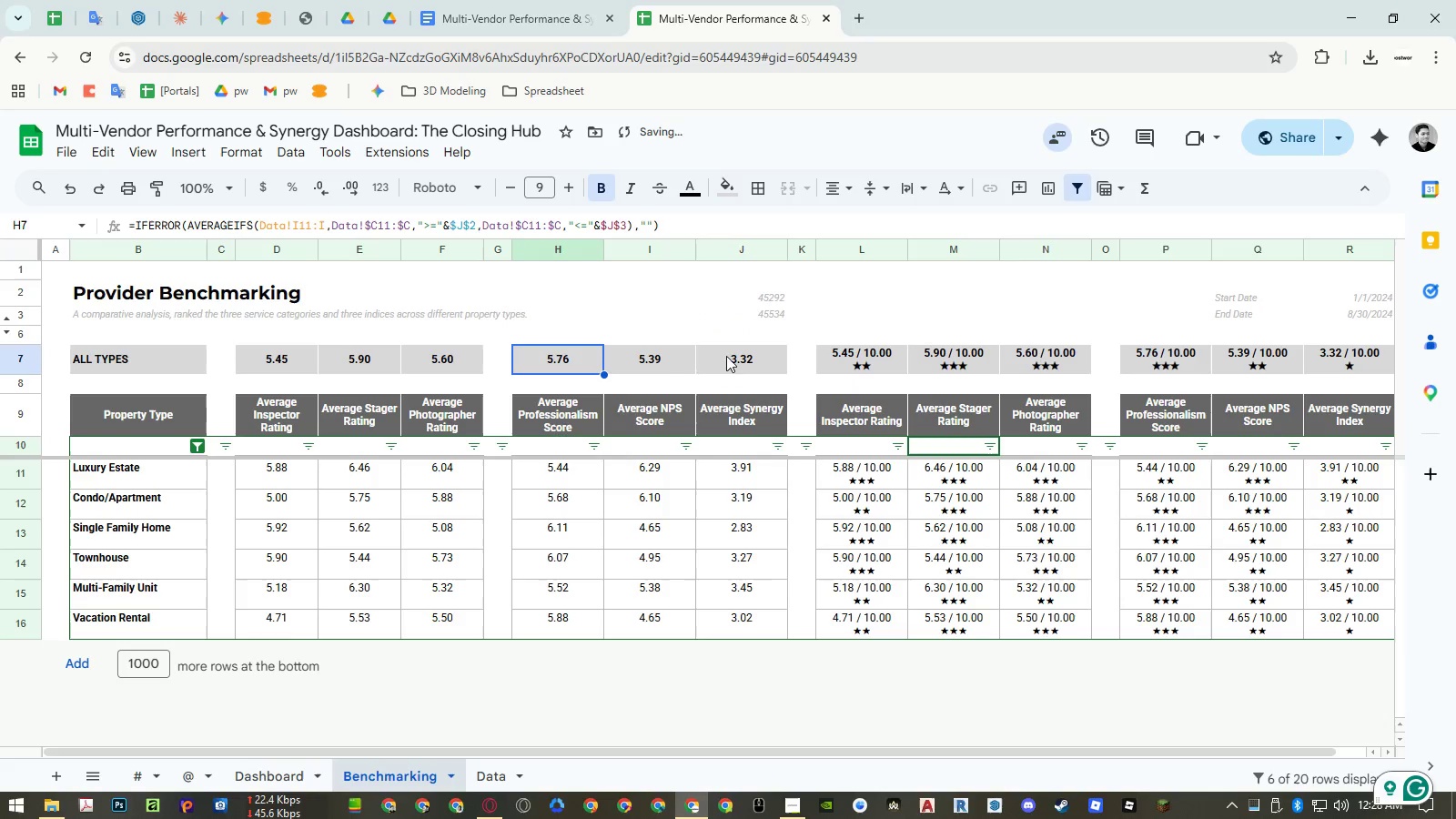 
left_click([671, 359])
 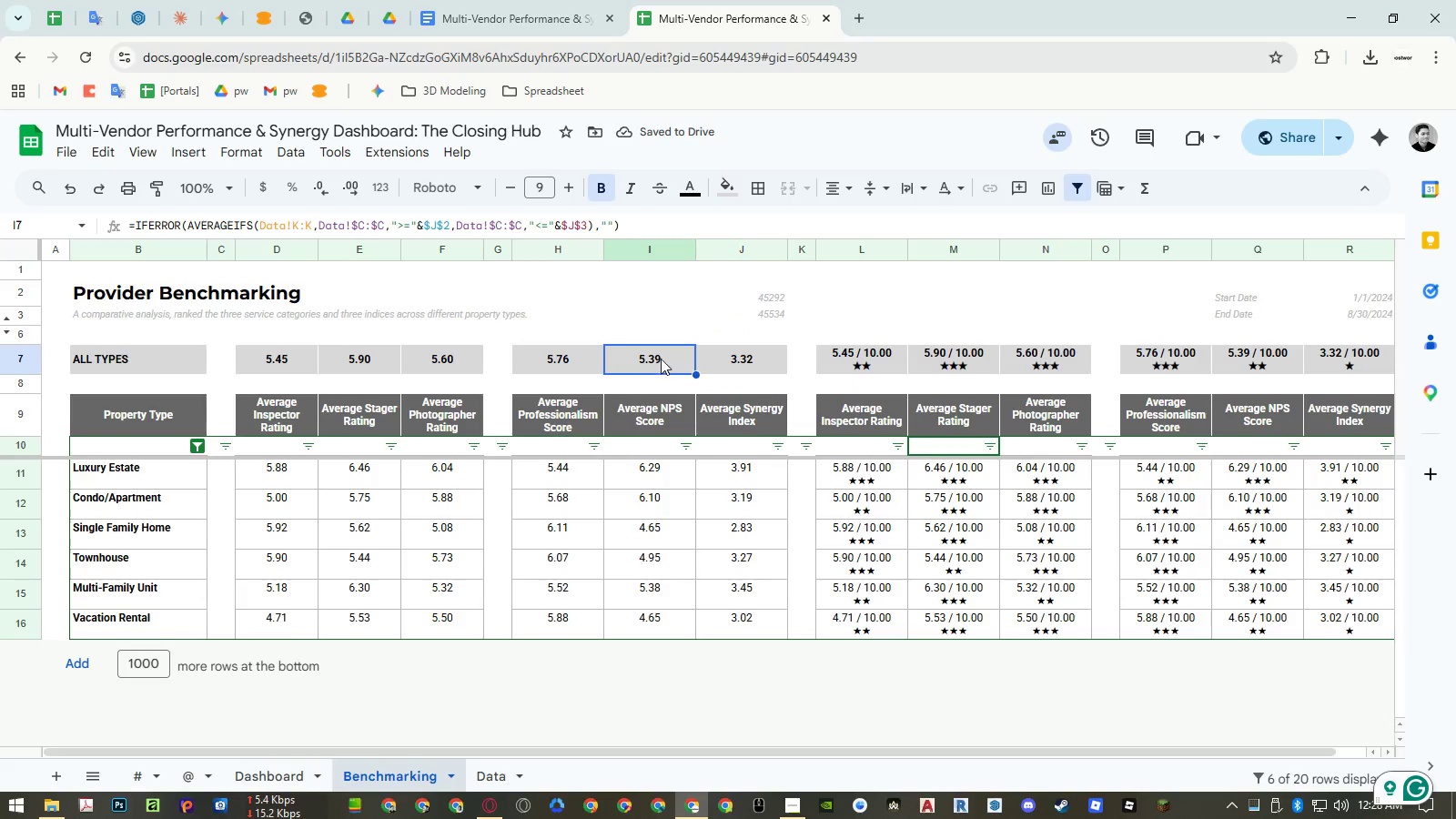 
key(Control+ControlLeft)
 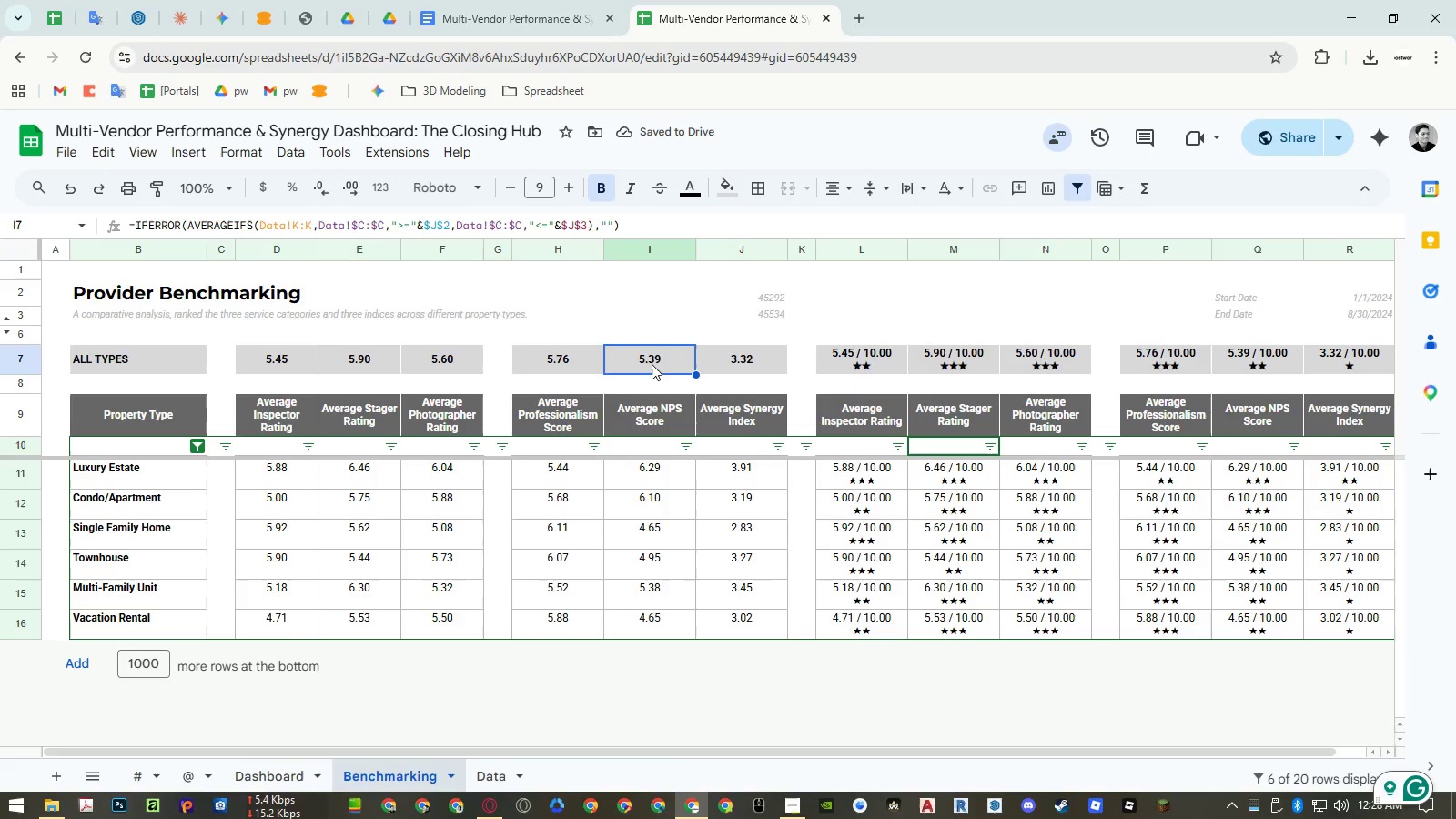 
key(Control+C)
 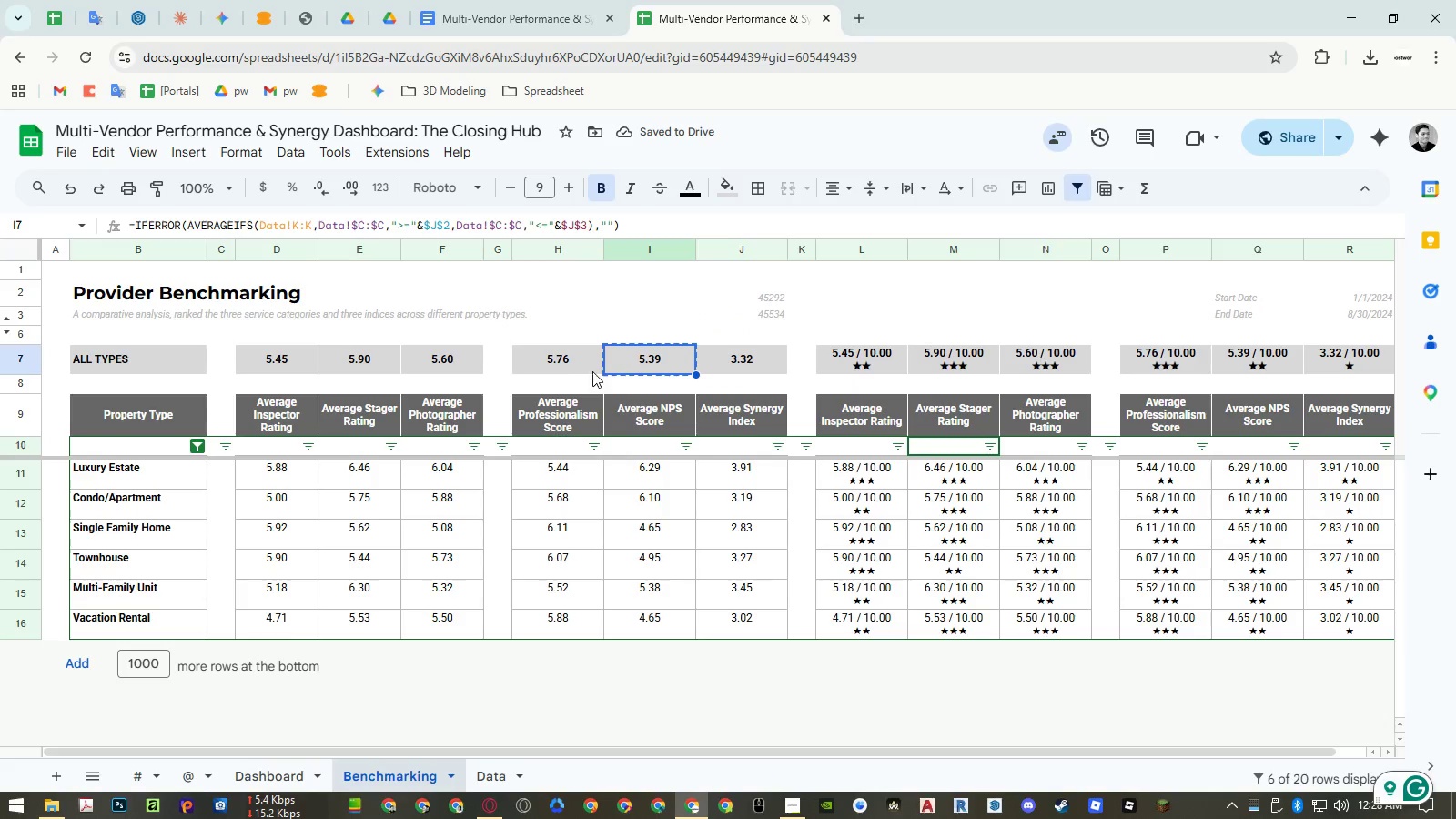 
left_click([555, 364])
 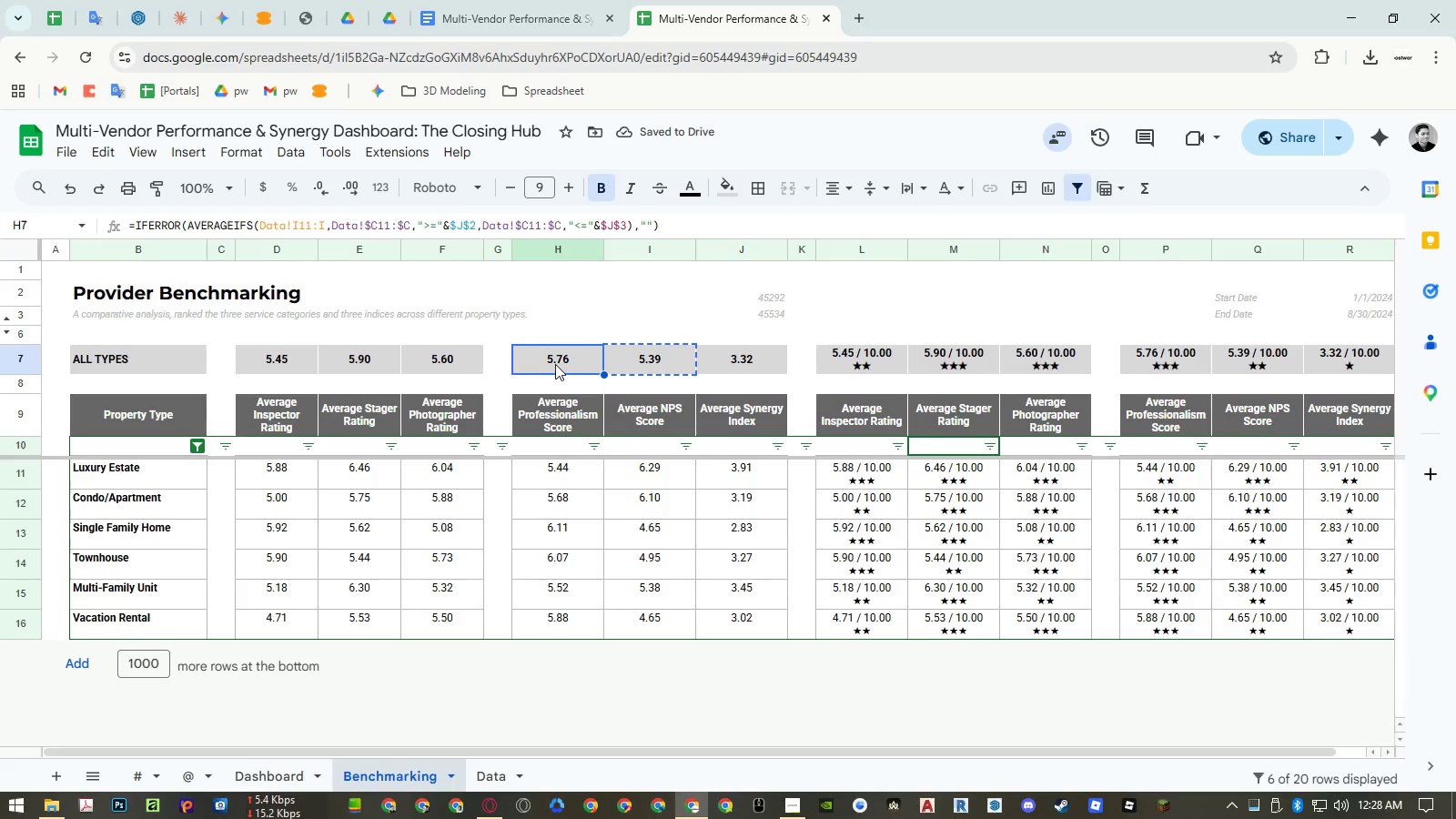 
key(Control+ControlLeft)
 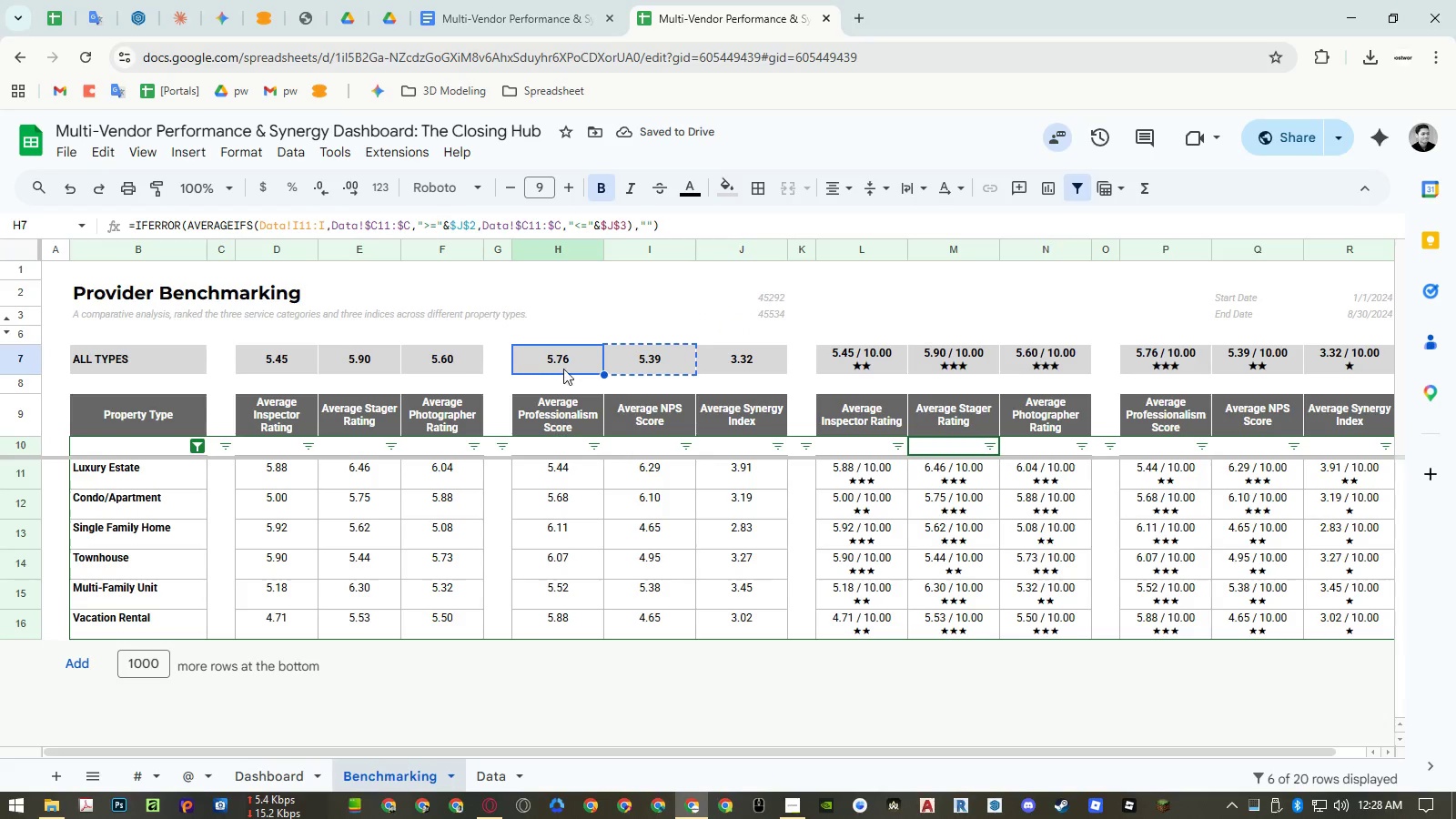 
key(Control+V)
 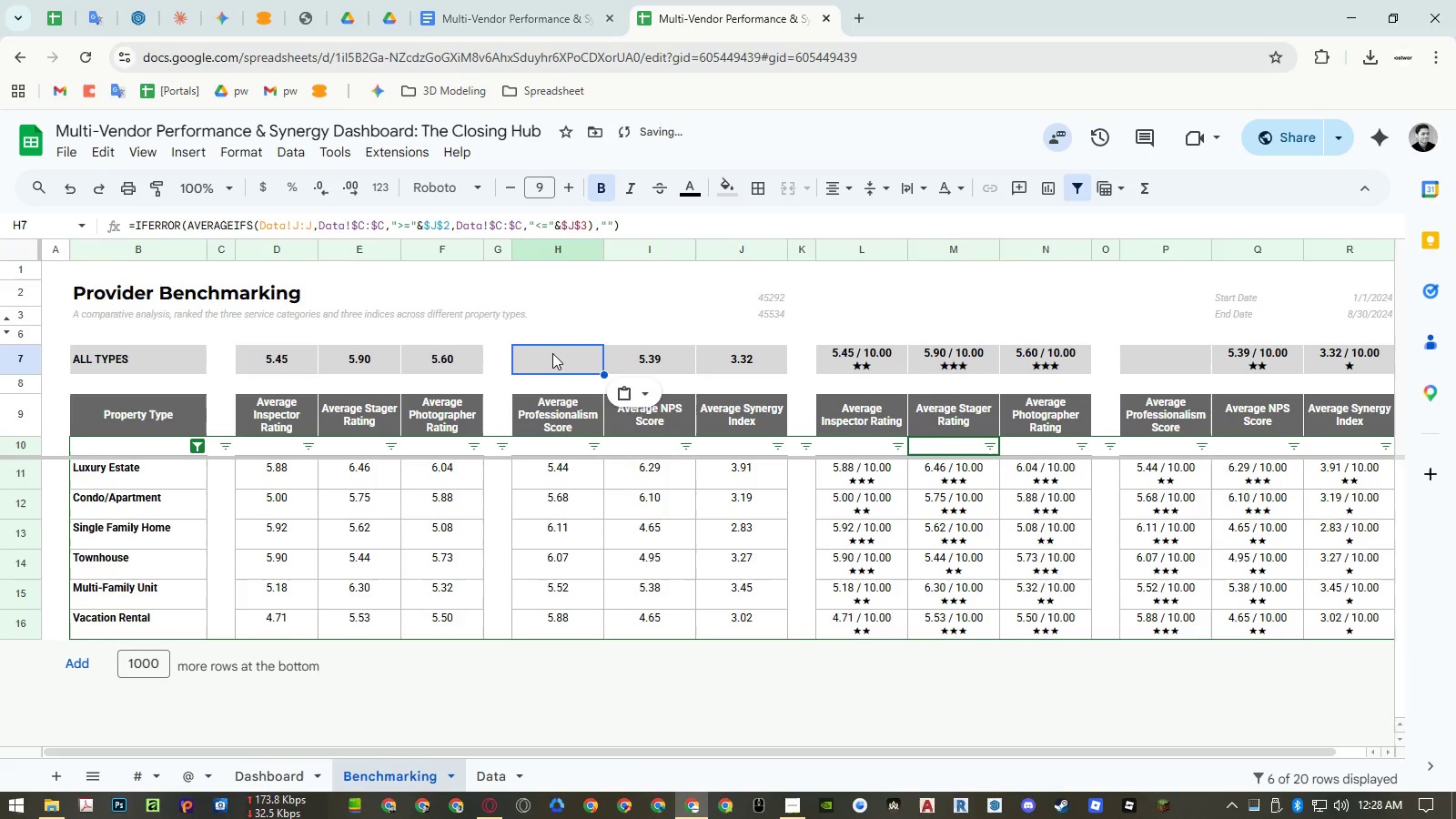 
double_click([552, 353])
 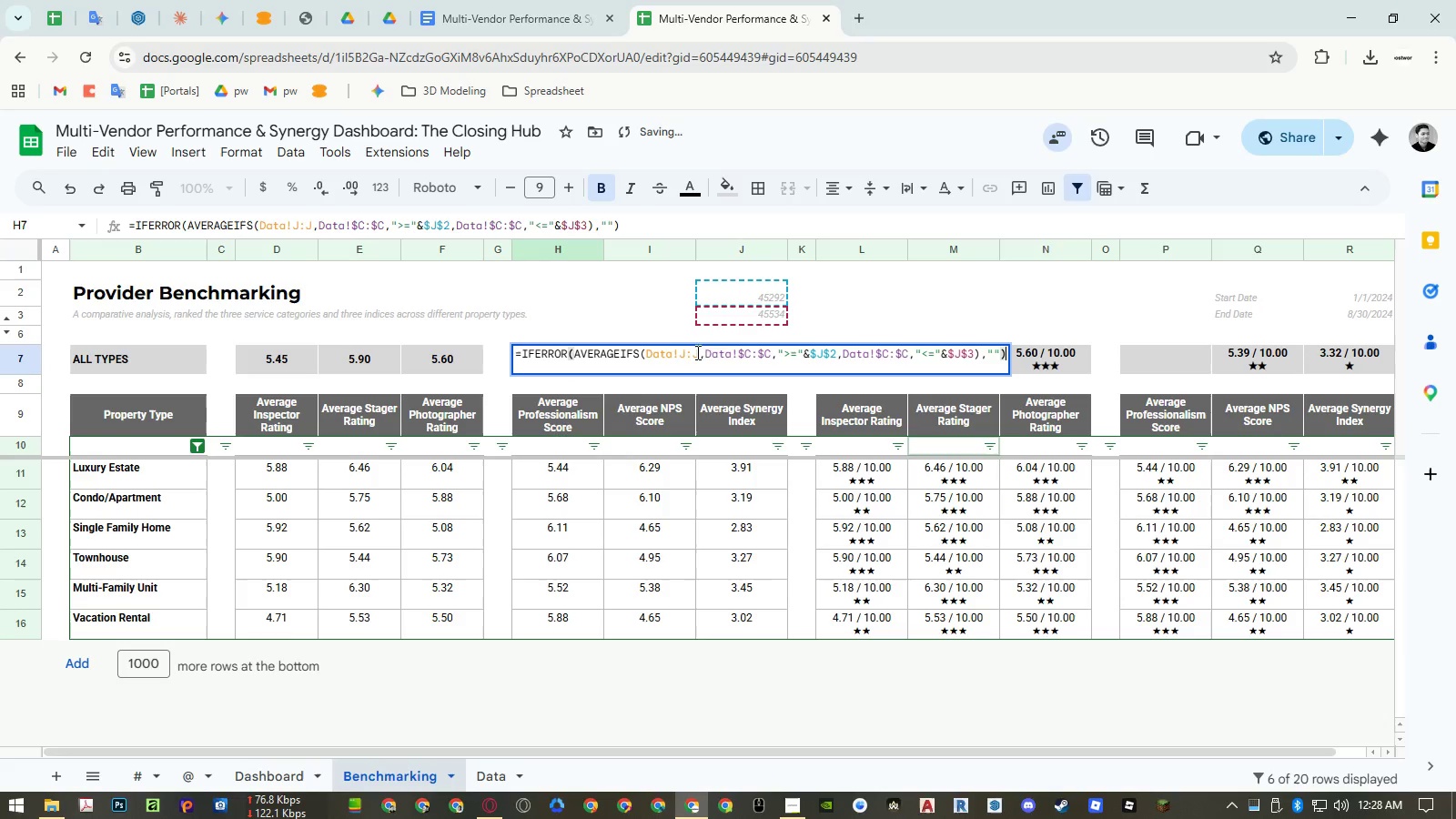 
left_click_drag(start_coordinate=[697, 353], to_coordinate=[678, 351])
 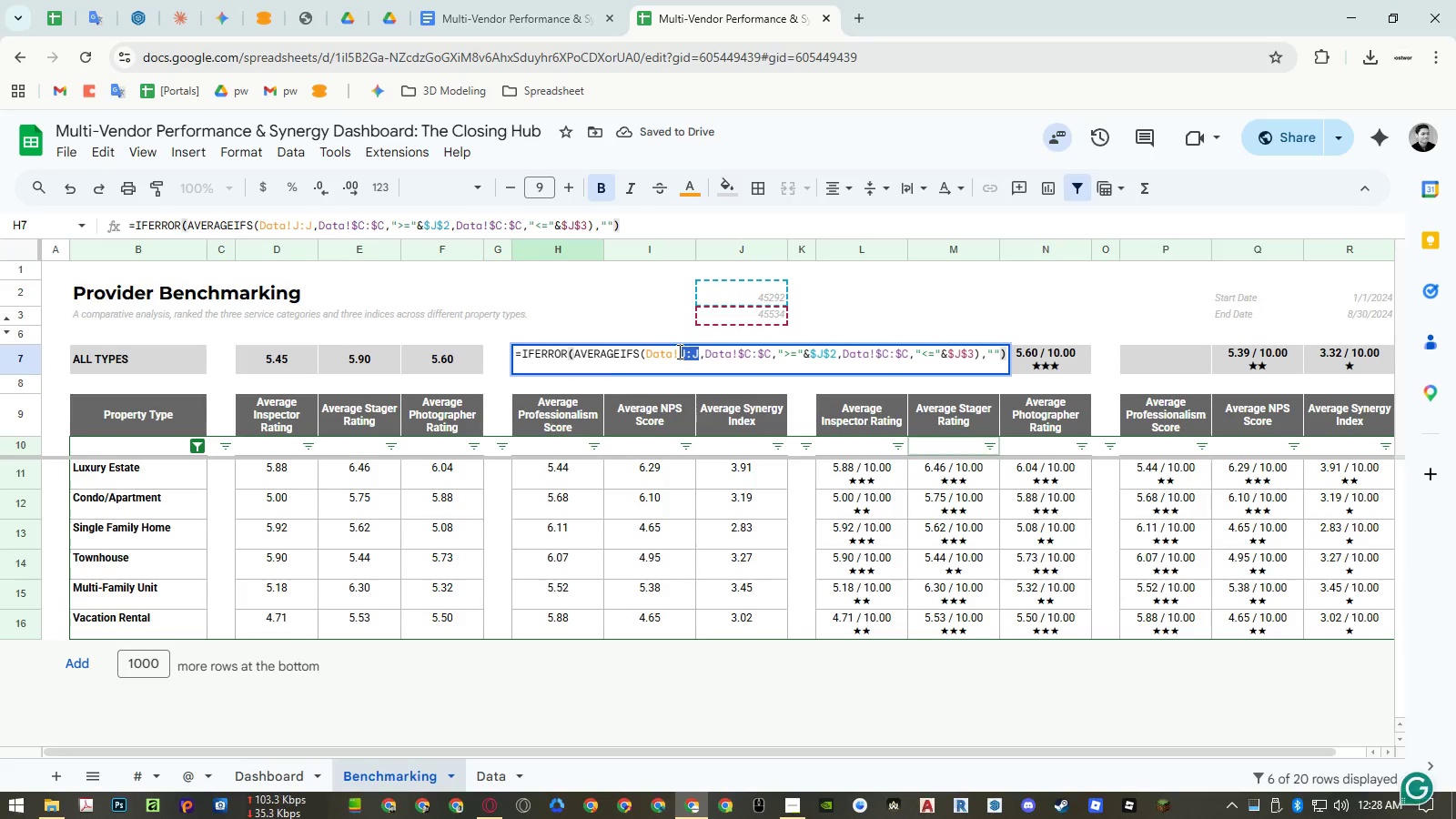 
key(Shift+I)
 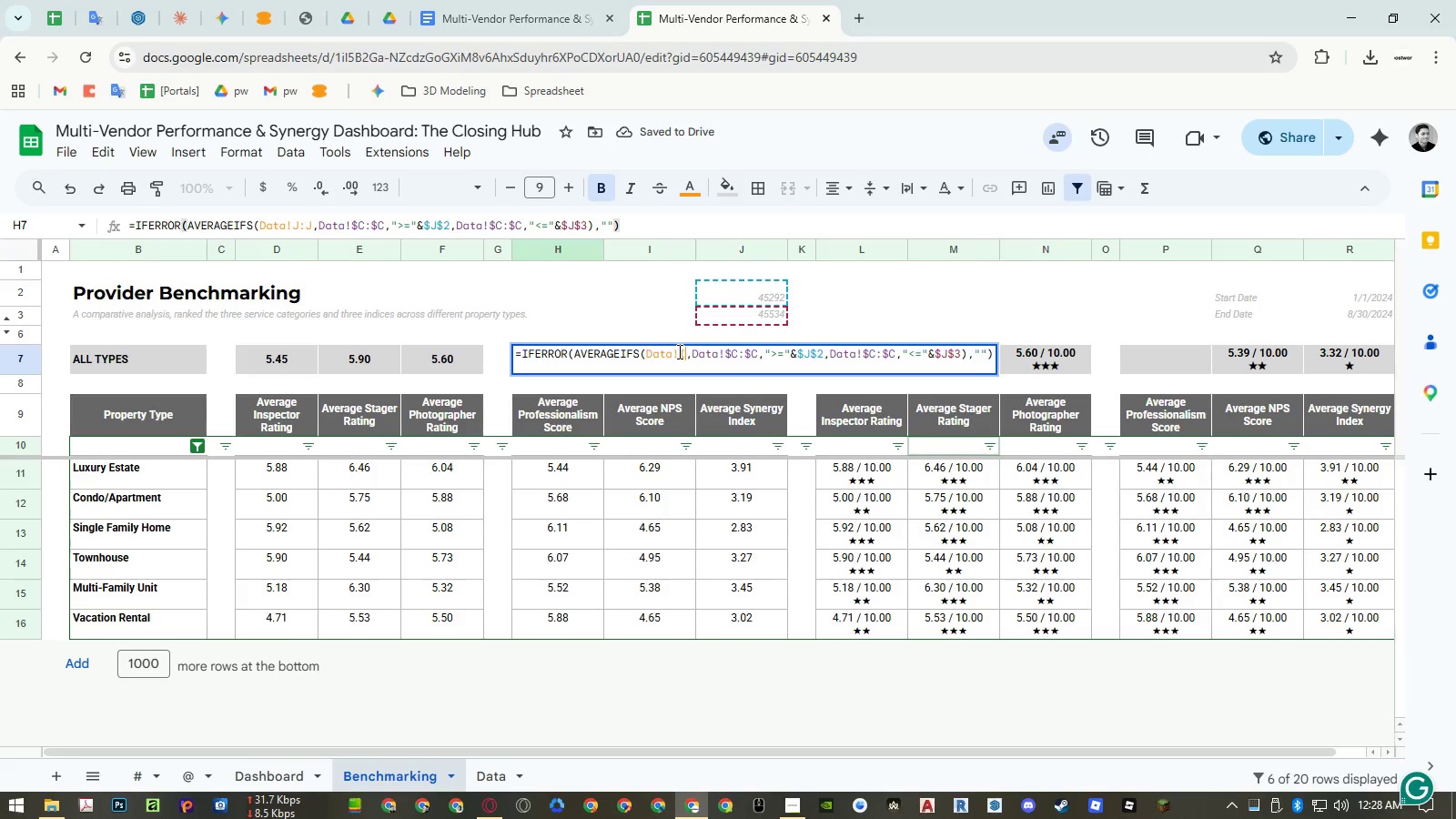 
key(Shift+Semicolon)
 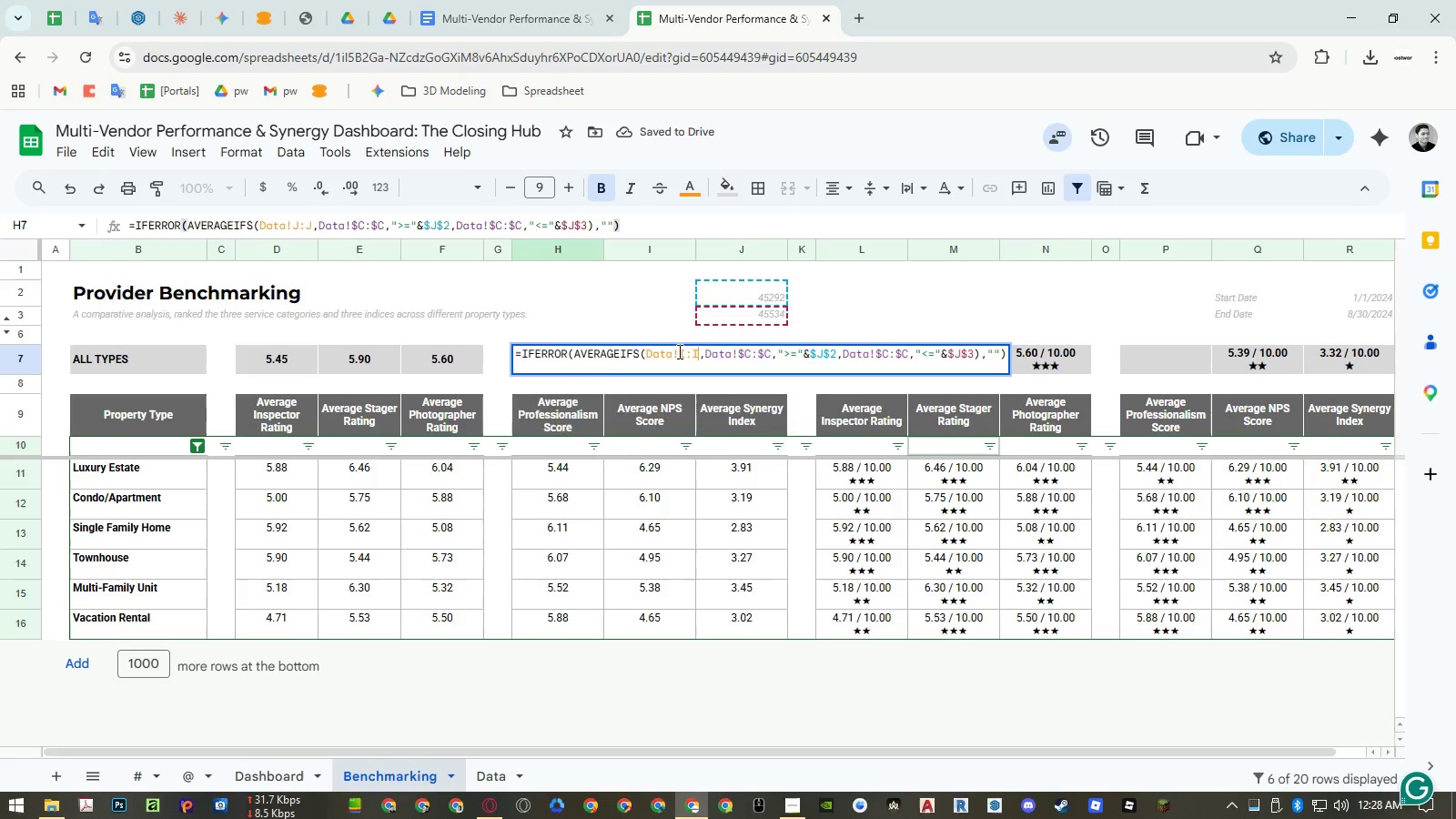 
key(Shift+I)
 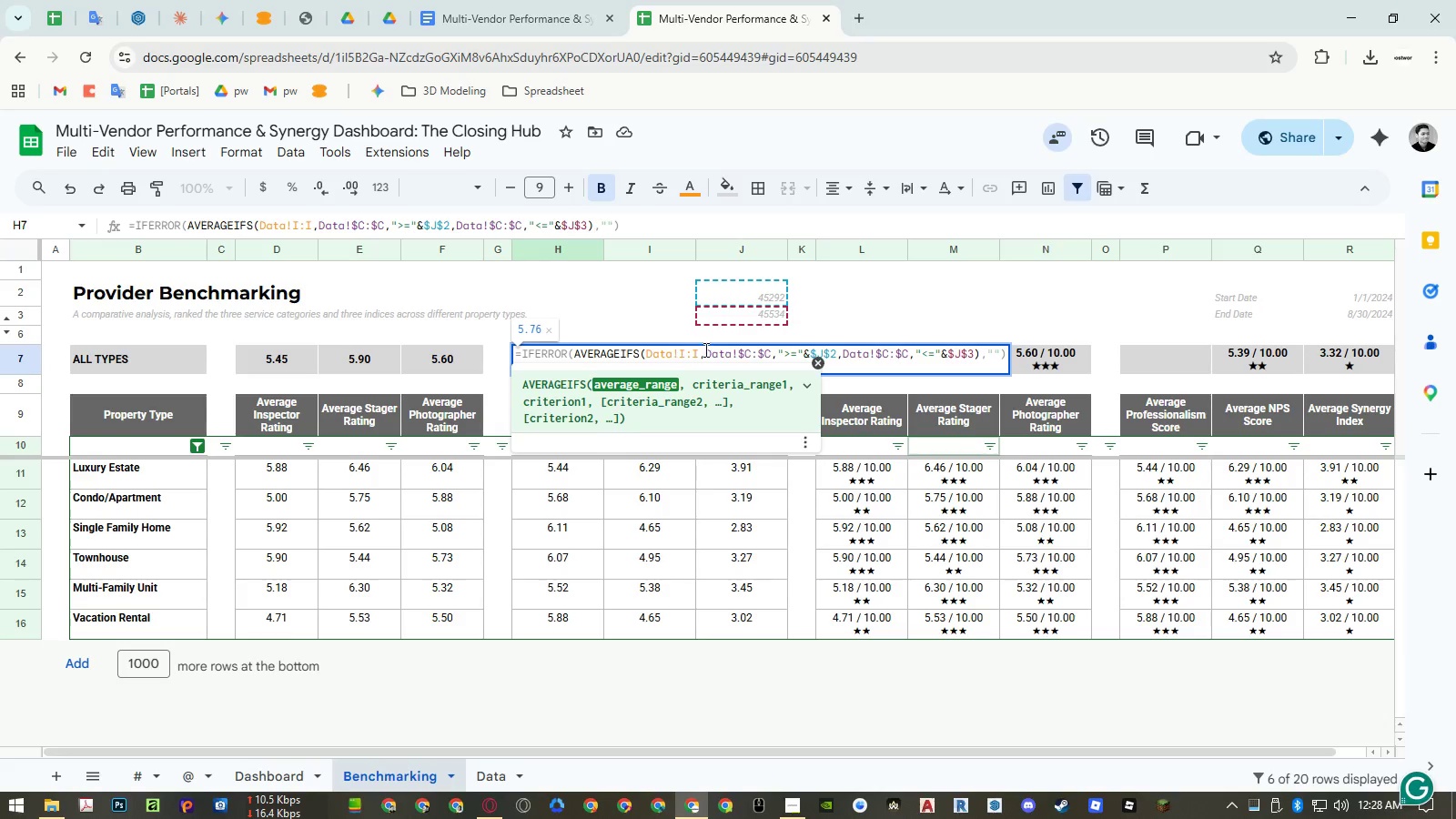 
key(Enter)
 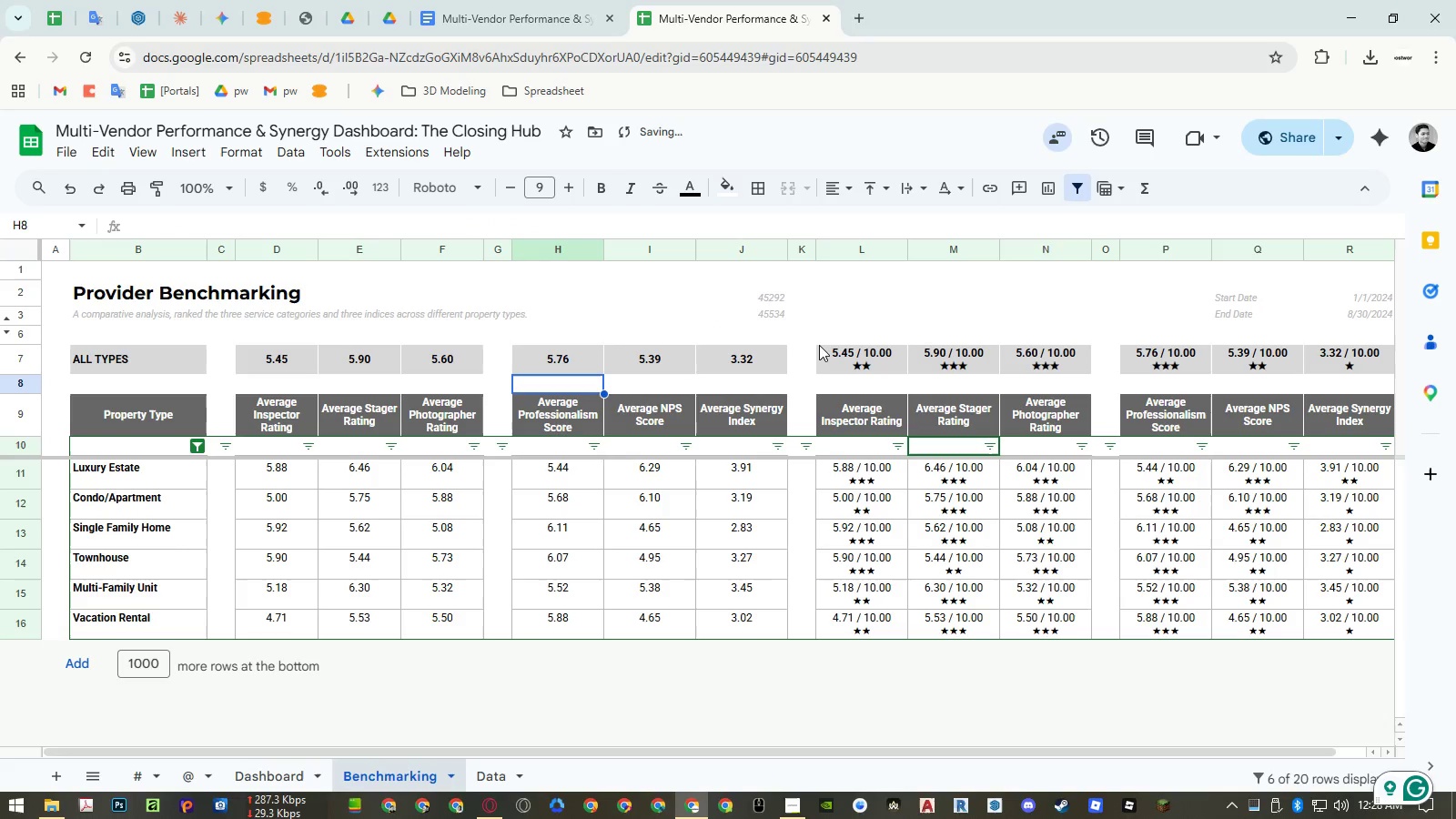 
key(Control+Z)
 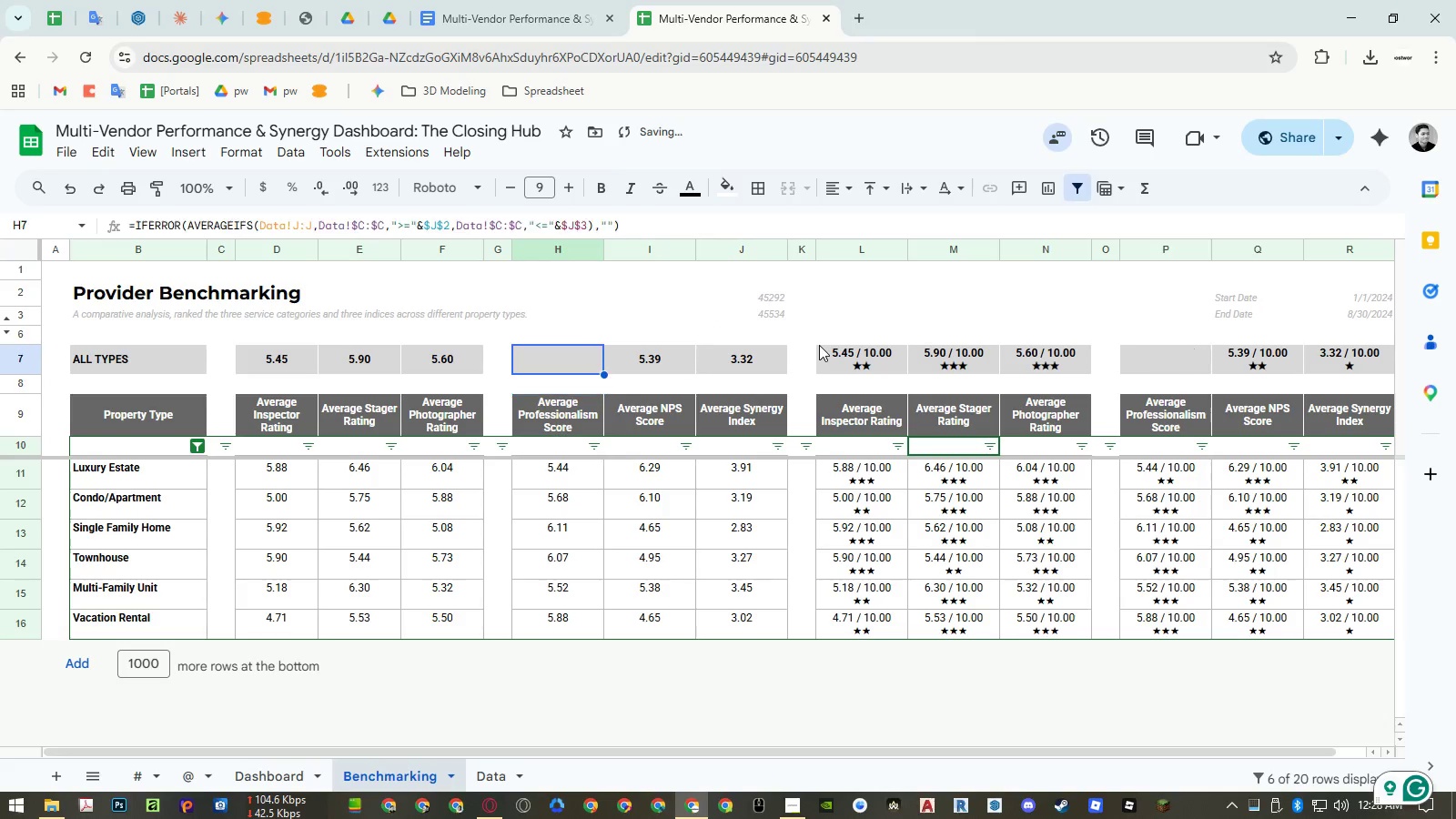 
key(Control+Z)
 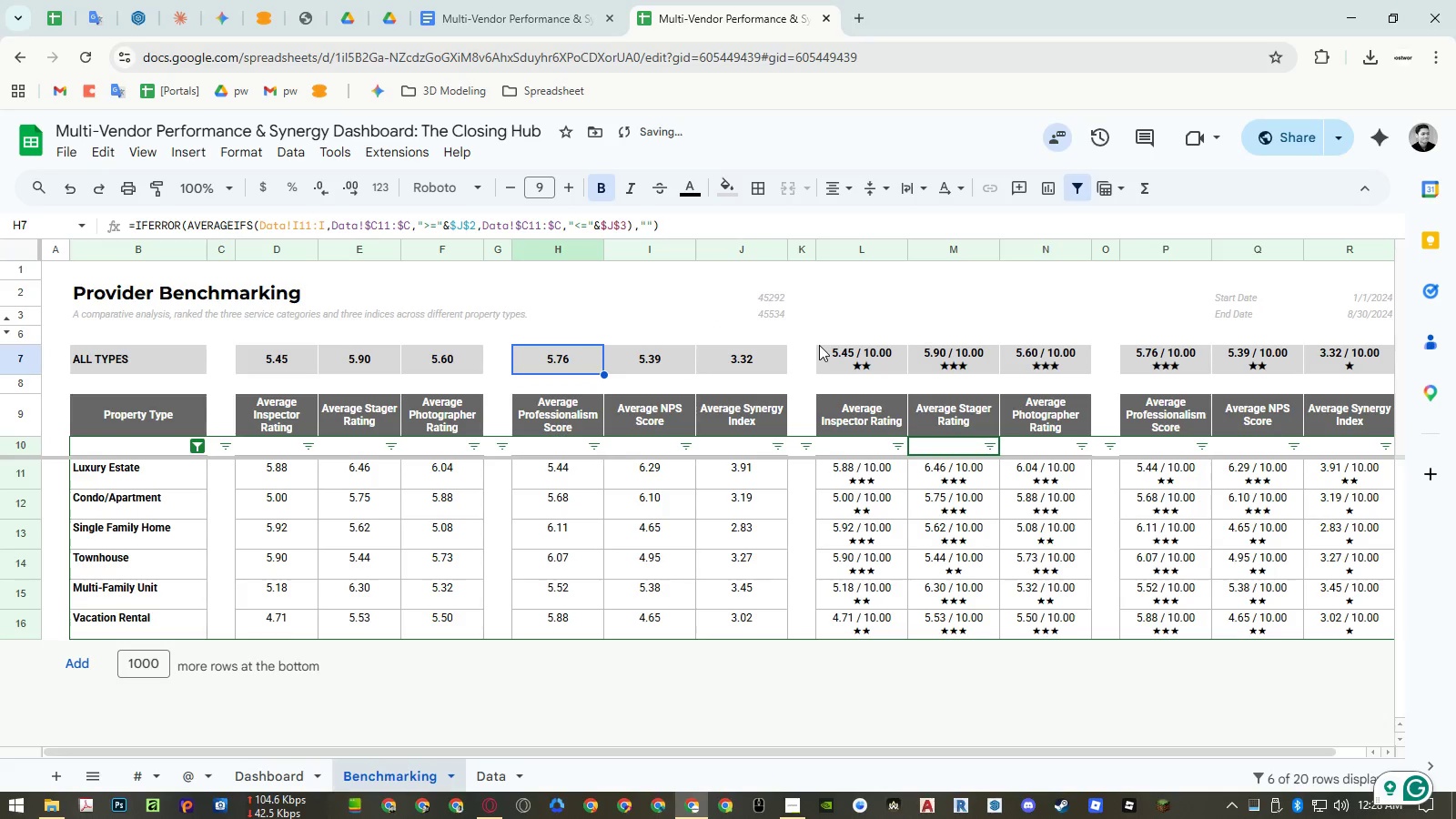 
key(Control+Y)
 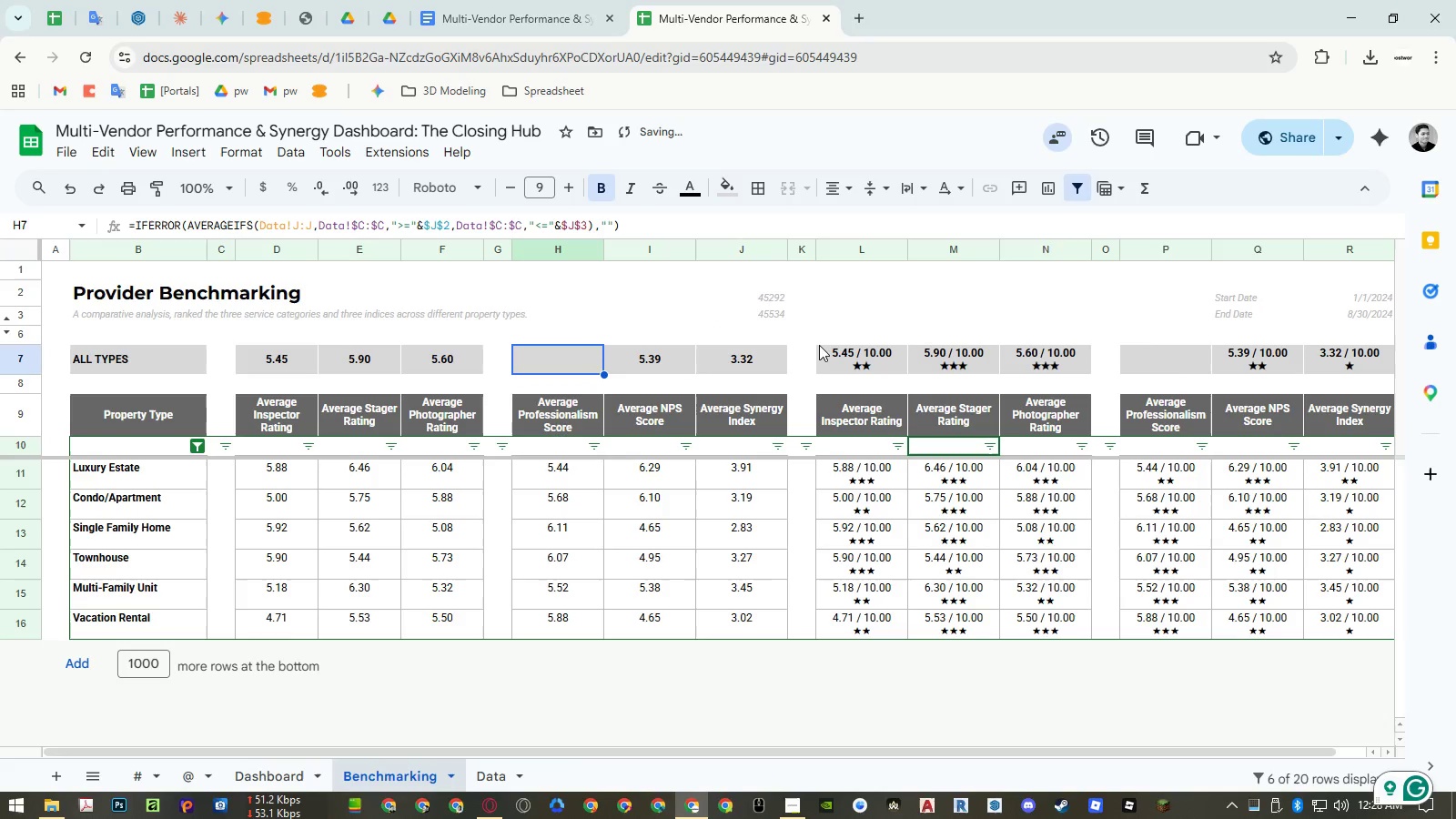 
key(Control+Y)
 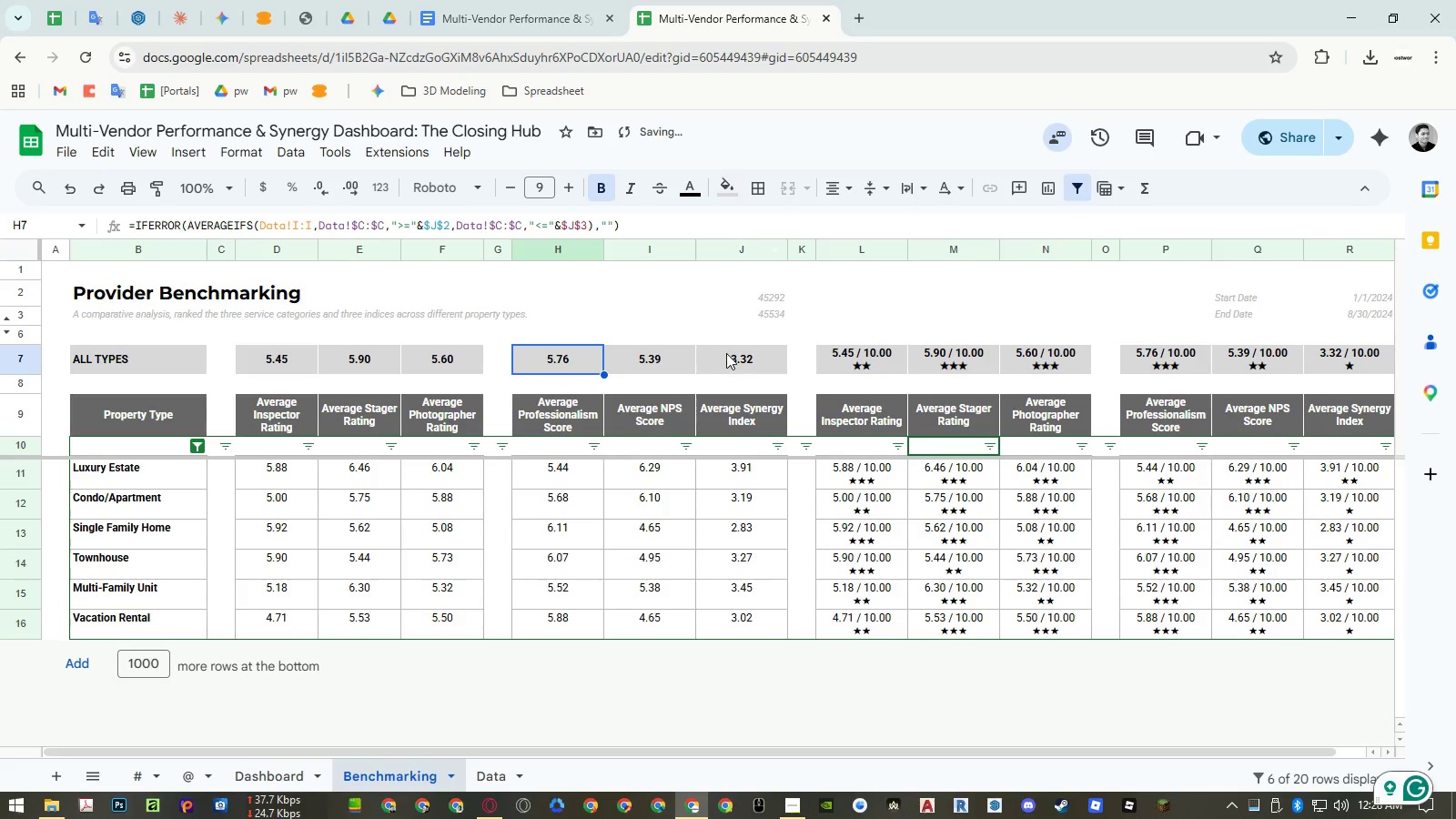 
double_click([656, 357])
 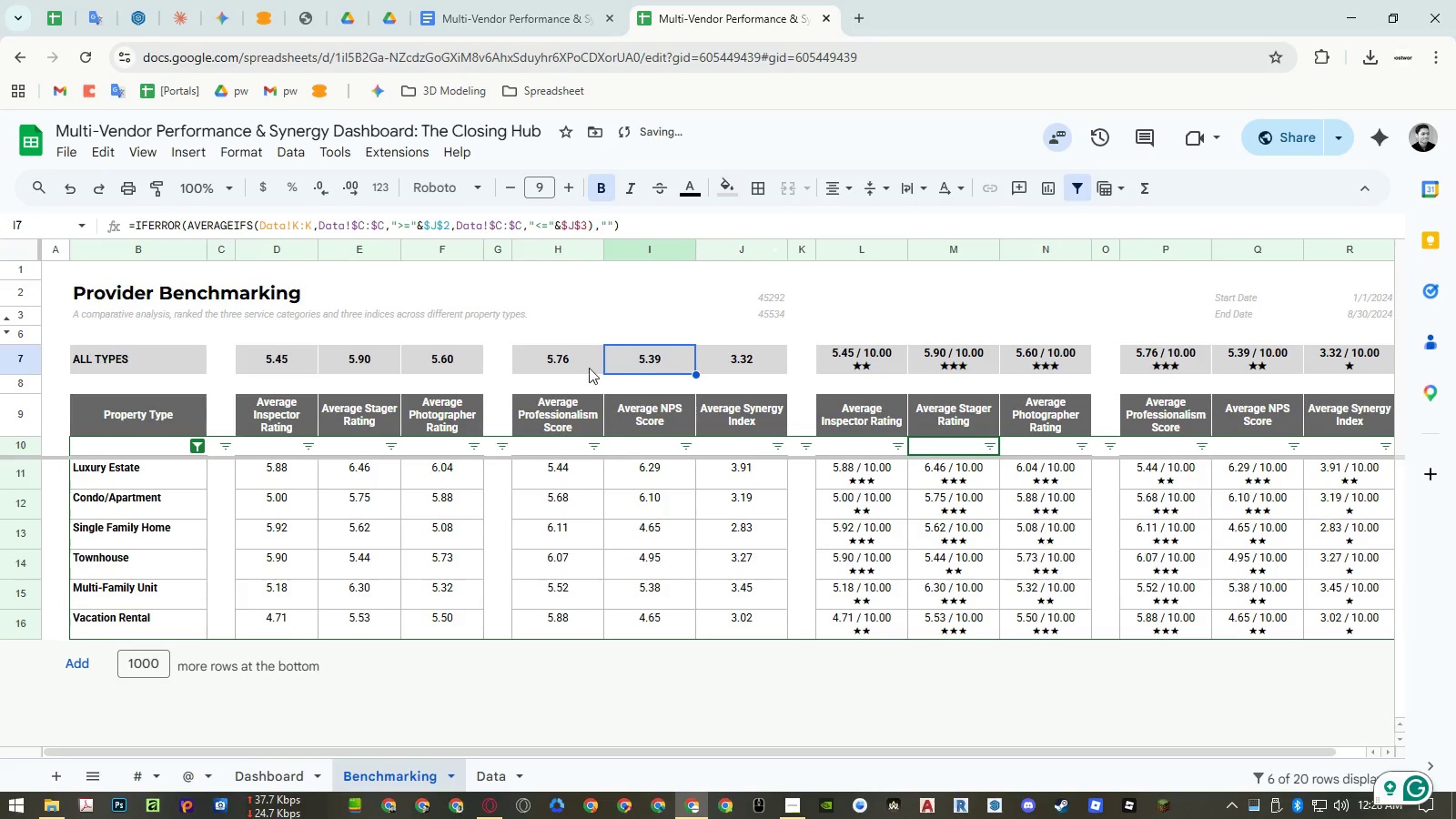 
triple_click([576, 368])
 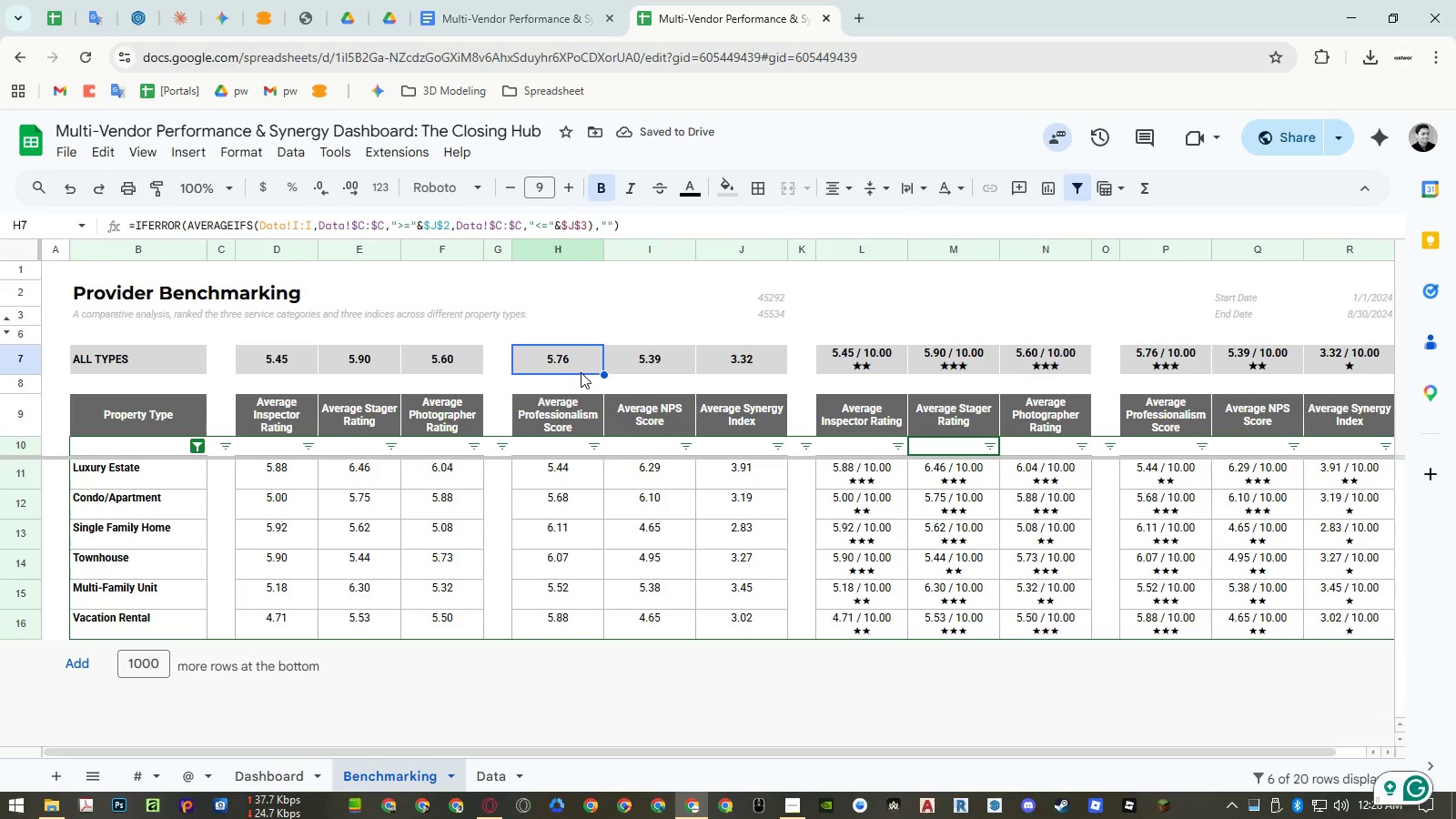 
key(Control+ControlLeft)
 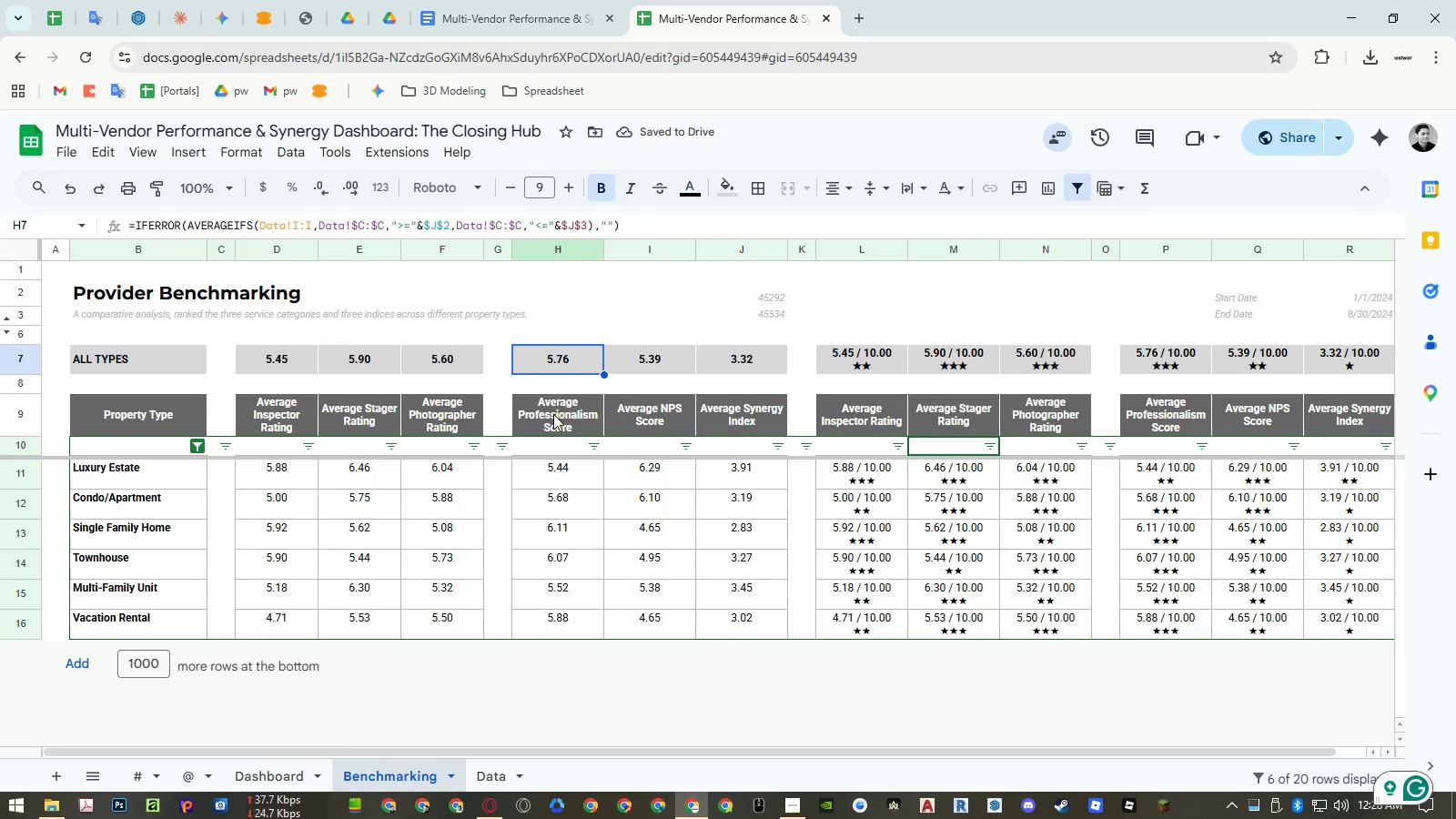 
key(Control+C)
 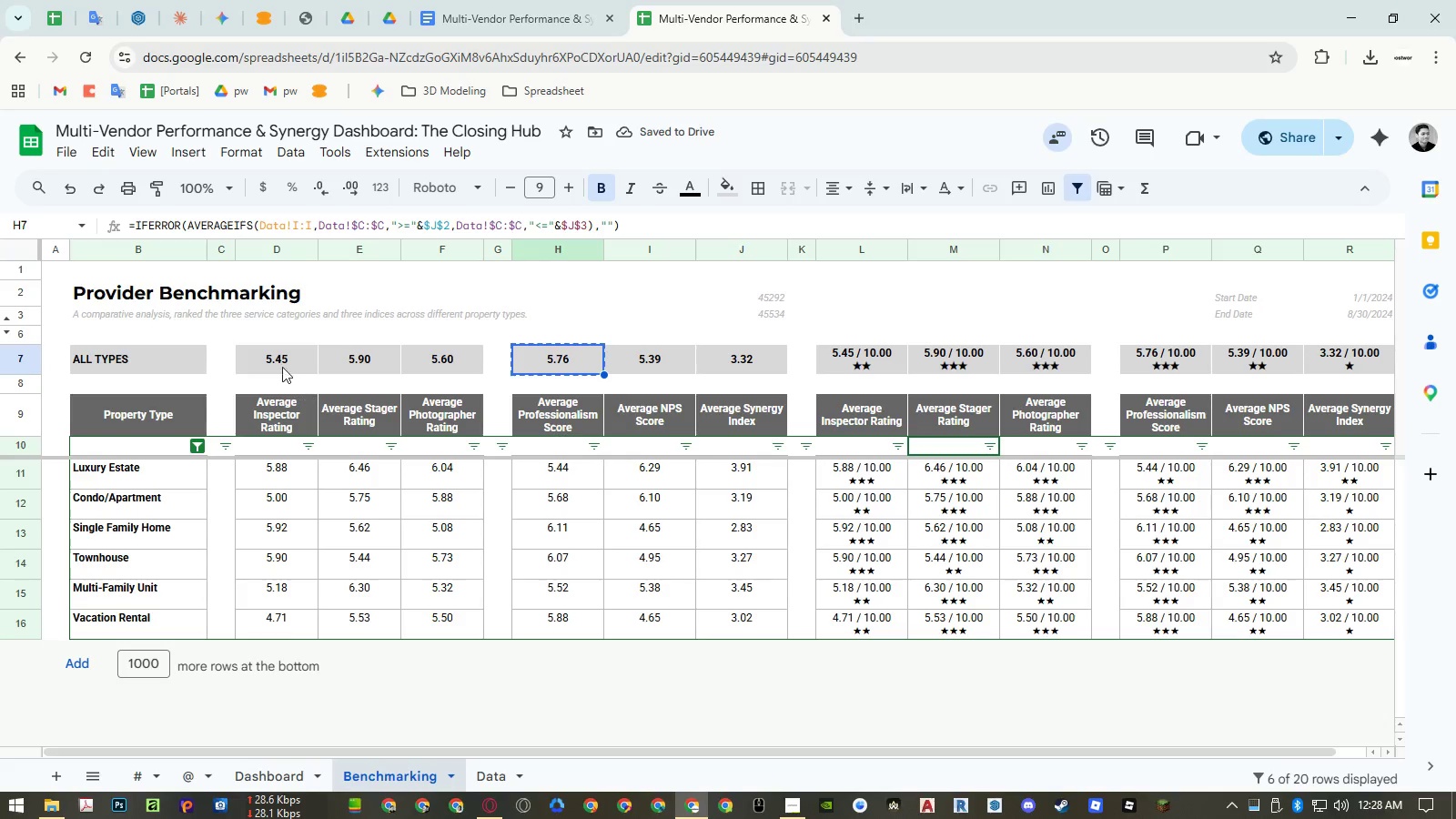 
left_click([278, 360])
 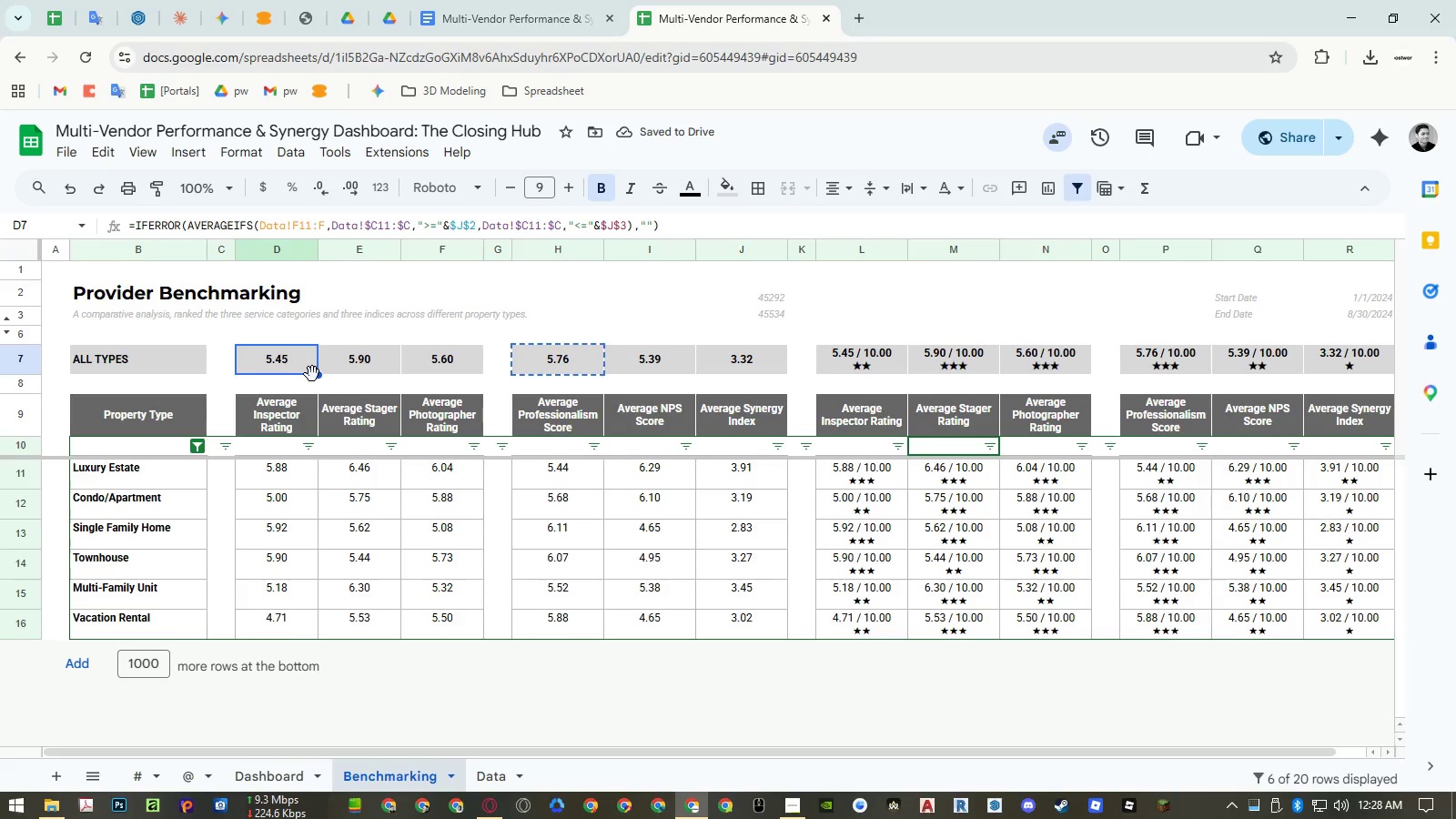 
key(Control+ControlLeft)
 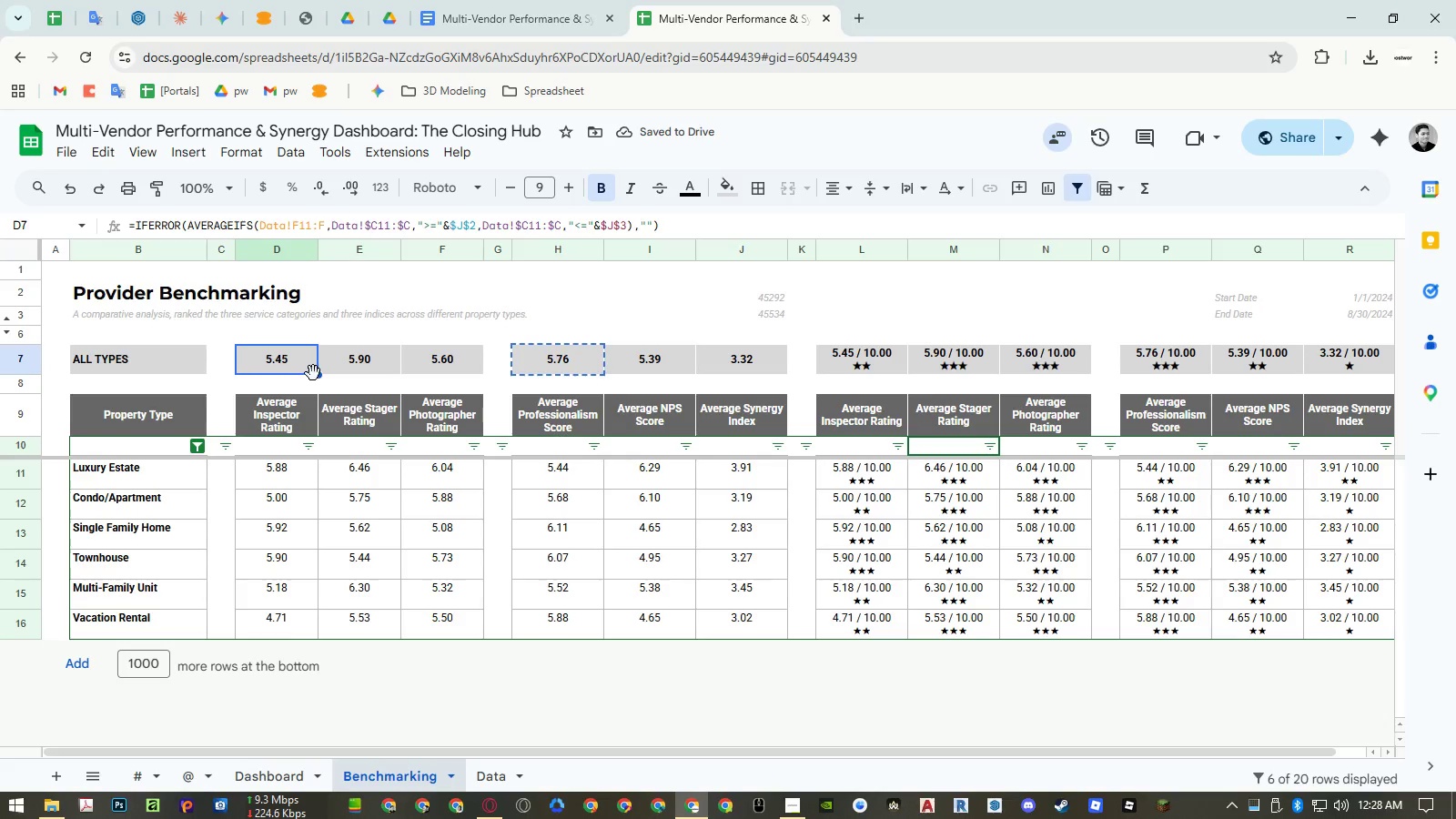 
key(Control+V)
 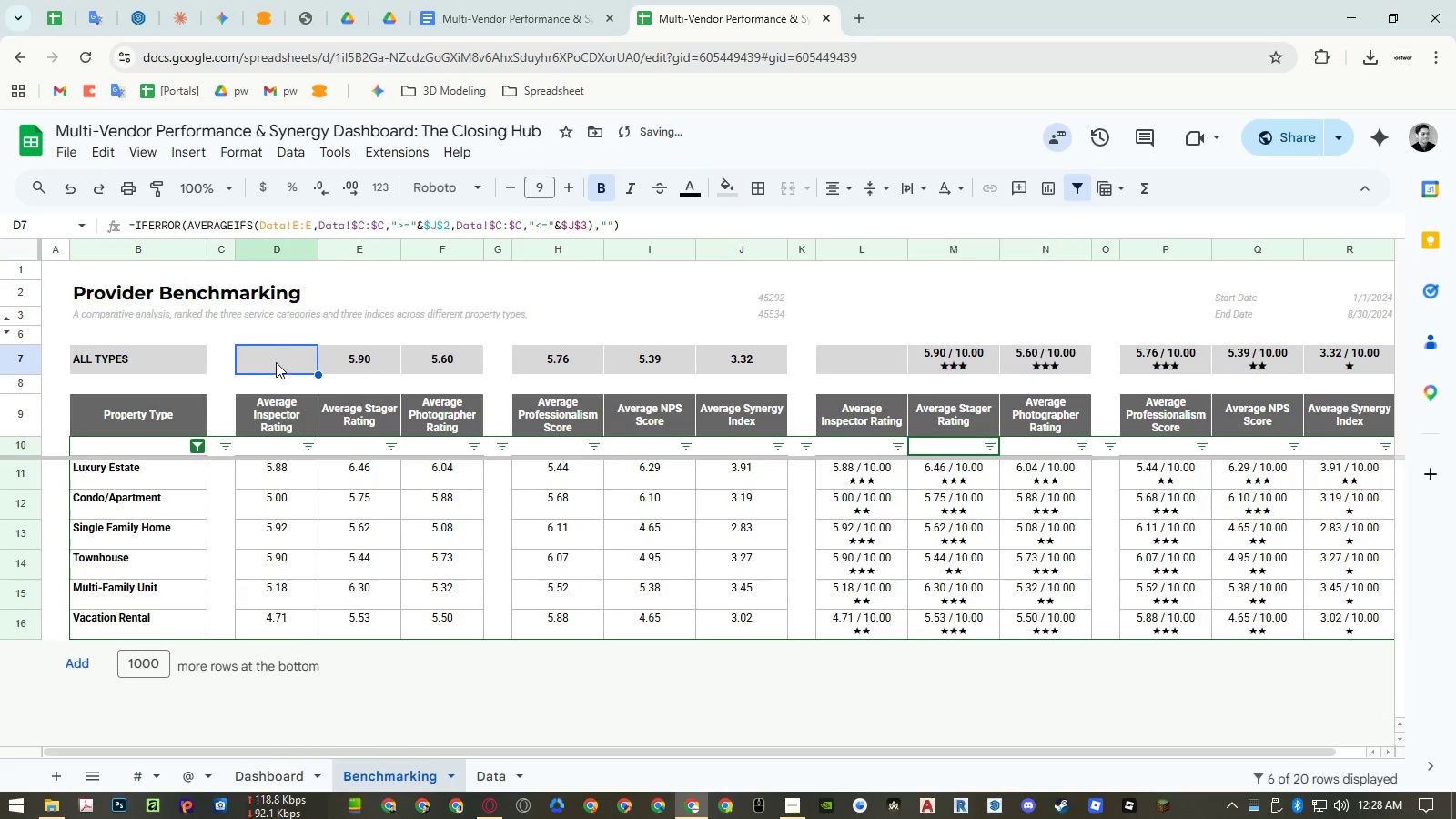 
double_click([276, 362])
 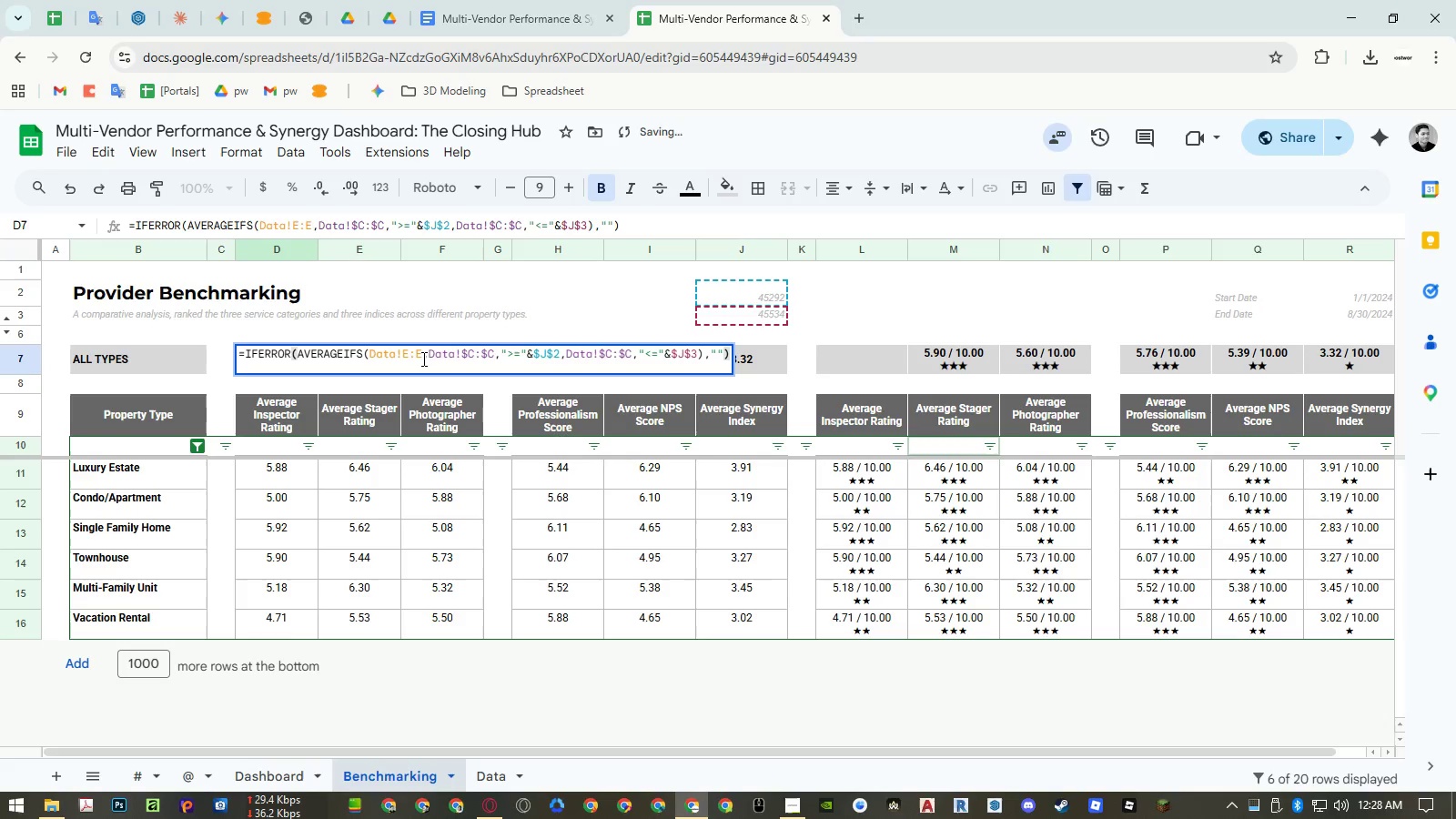 
left_click_drag(start_coordinate=[422, 357], to_coordinate=[404, 357])
 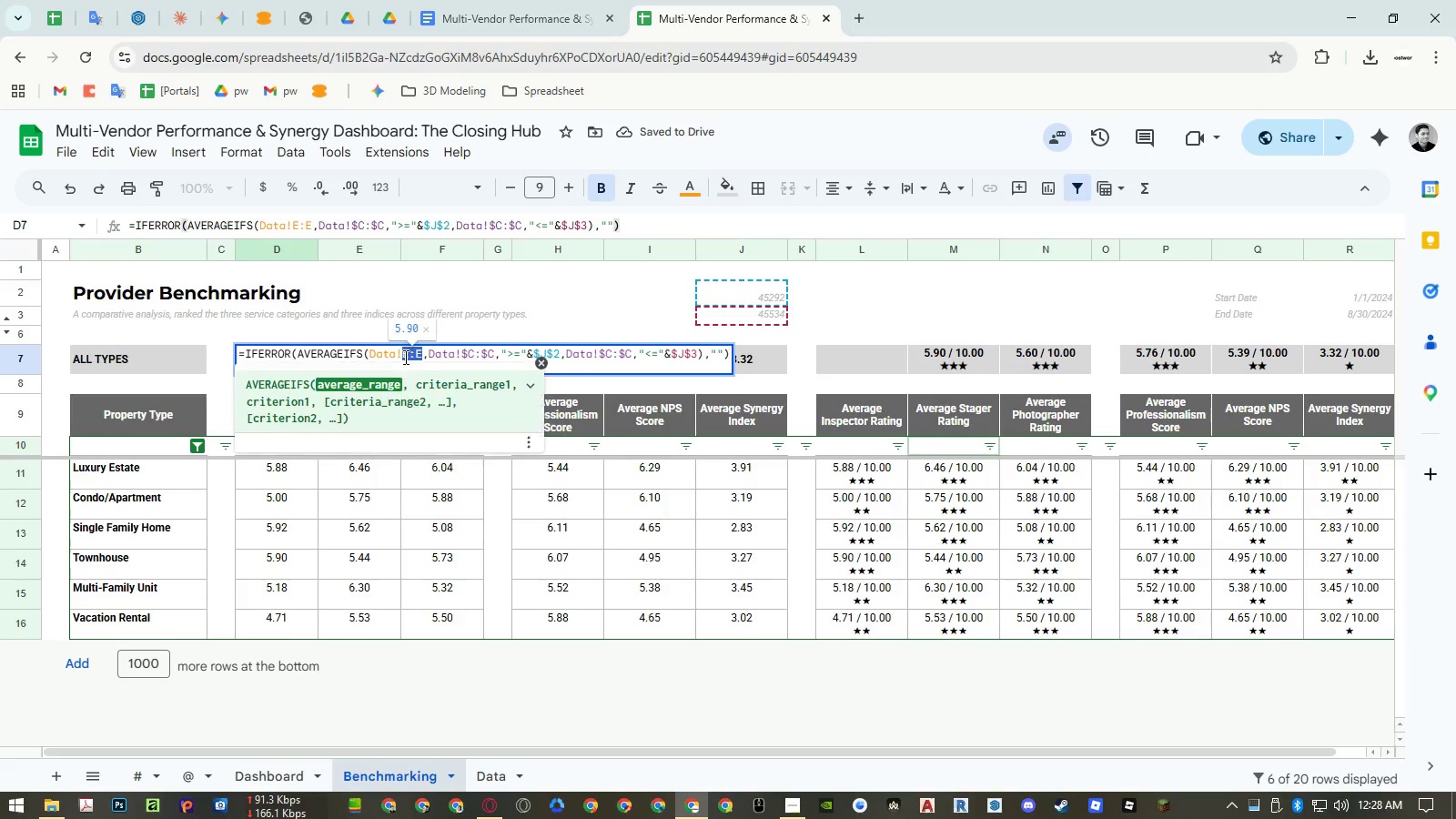 
key(Shift+F)
 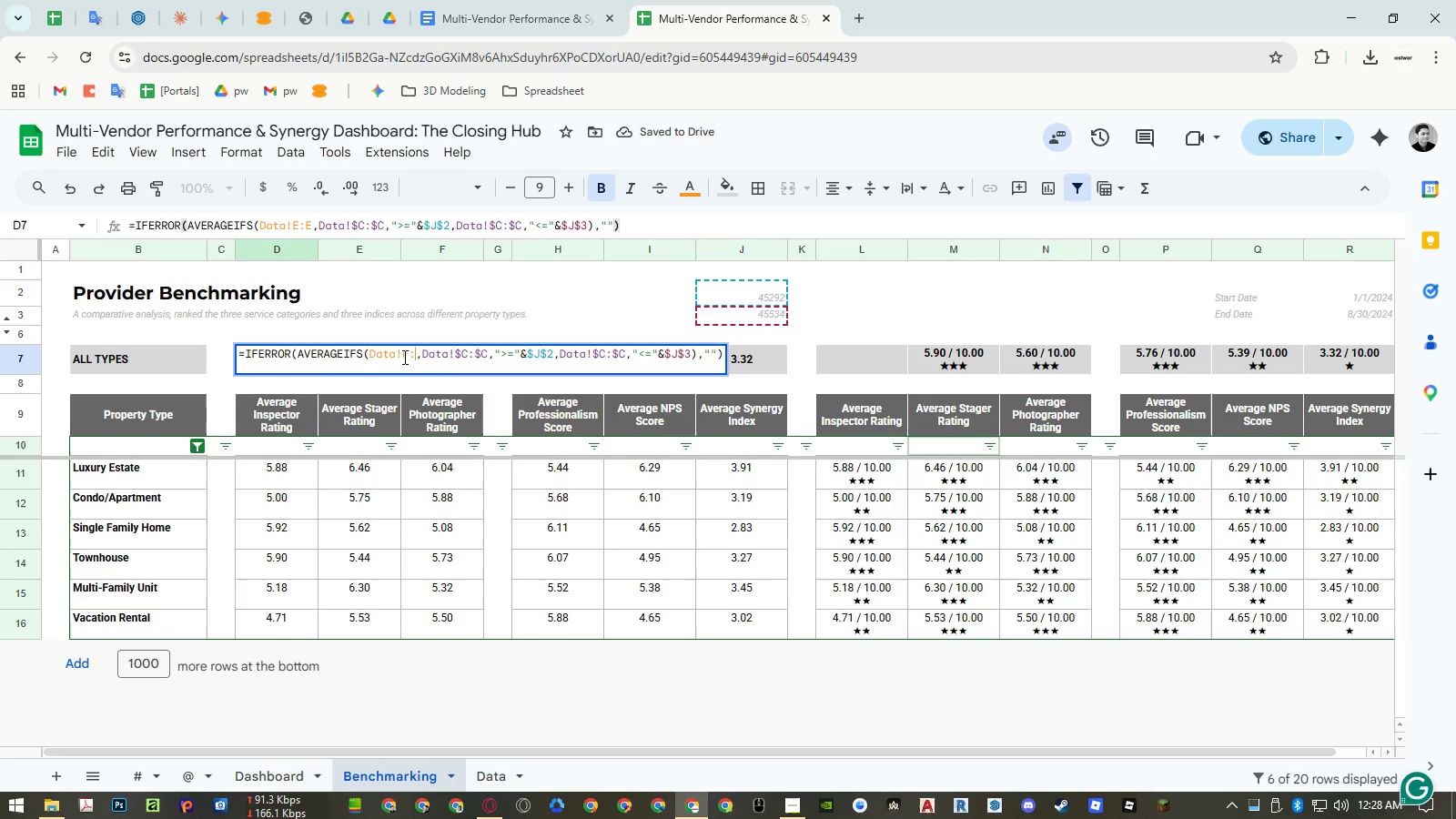 
key(Shift+Semicolon)
 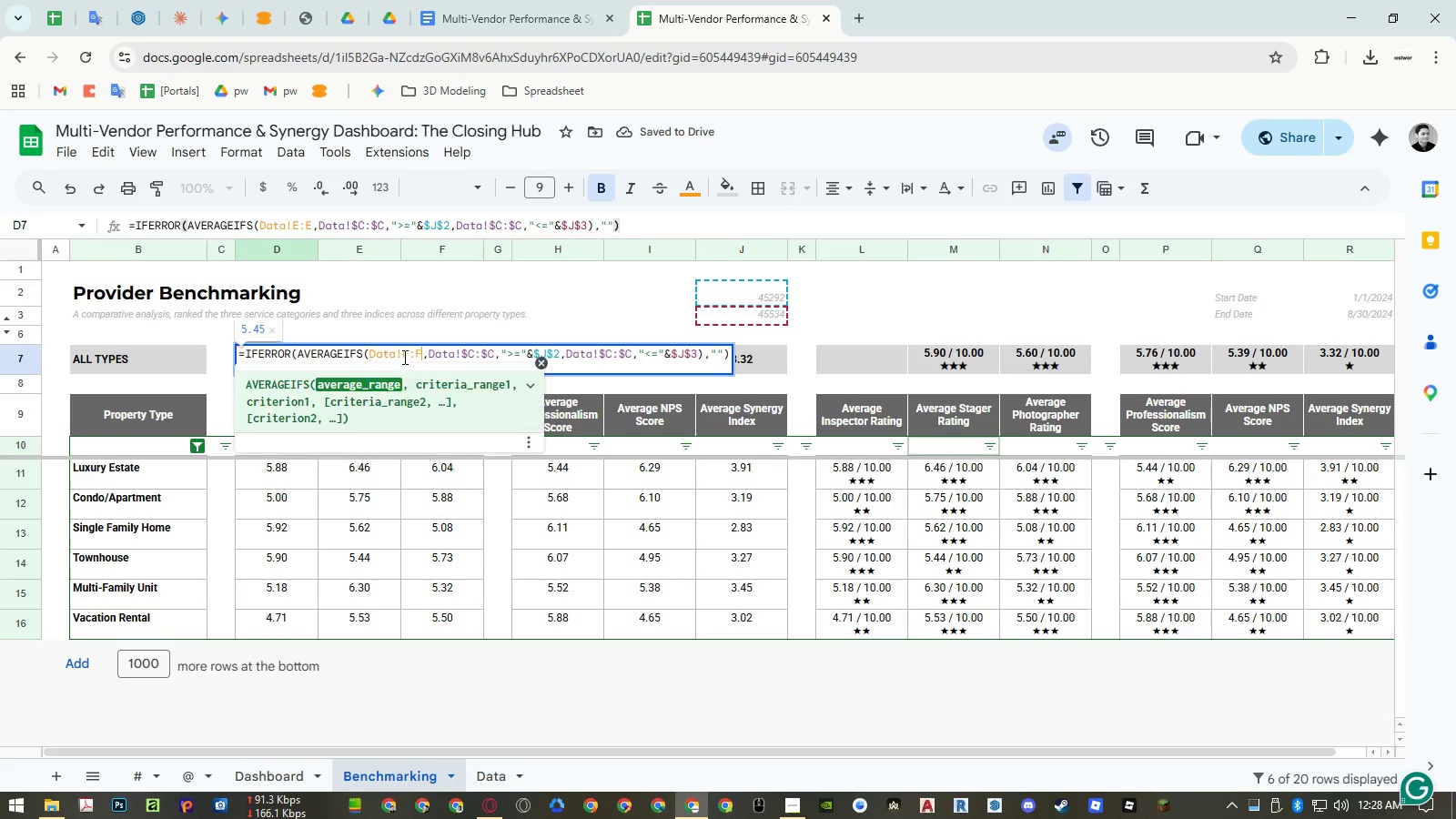 
key(Shift+F)
 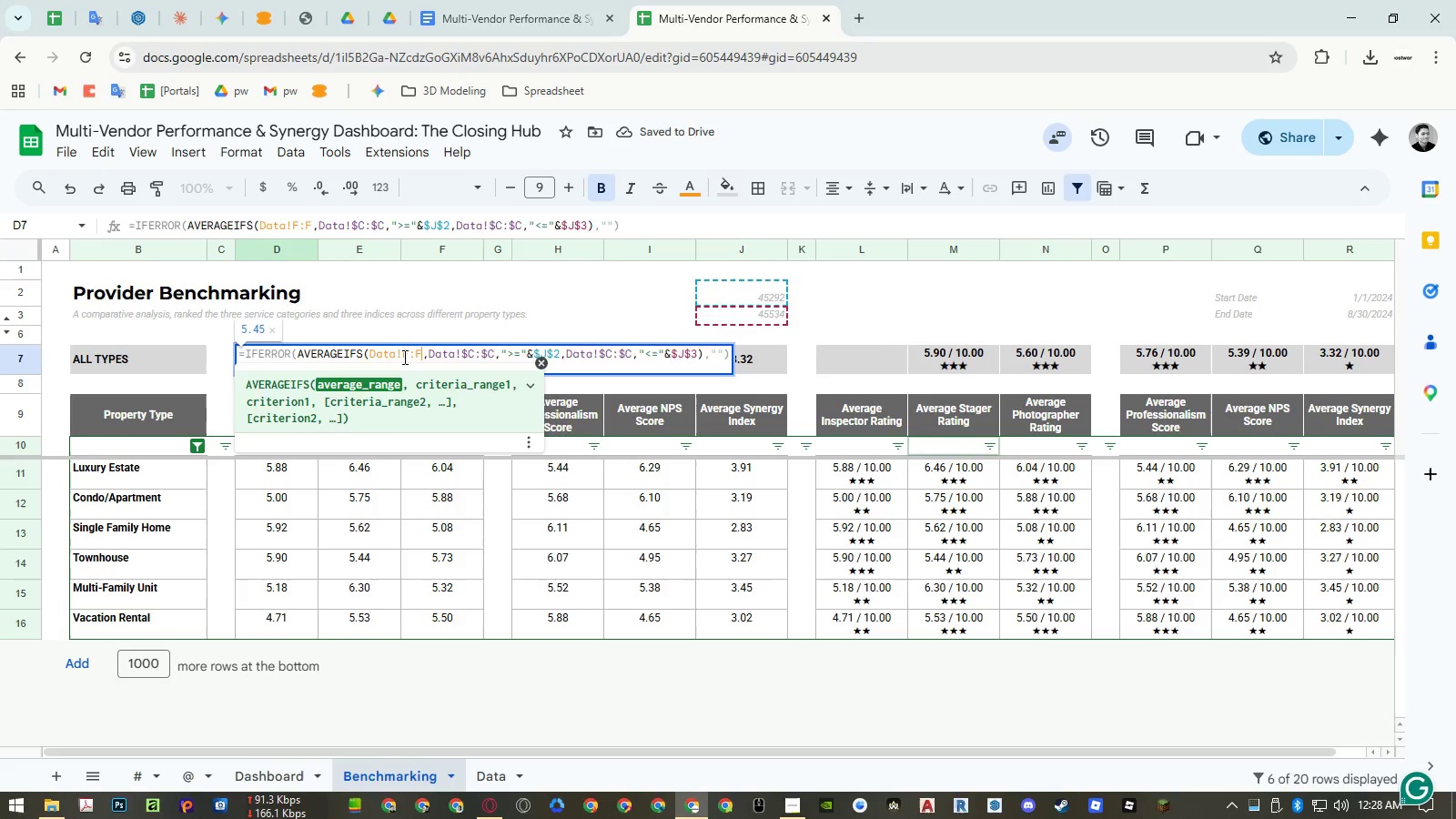 
key(Enter)
 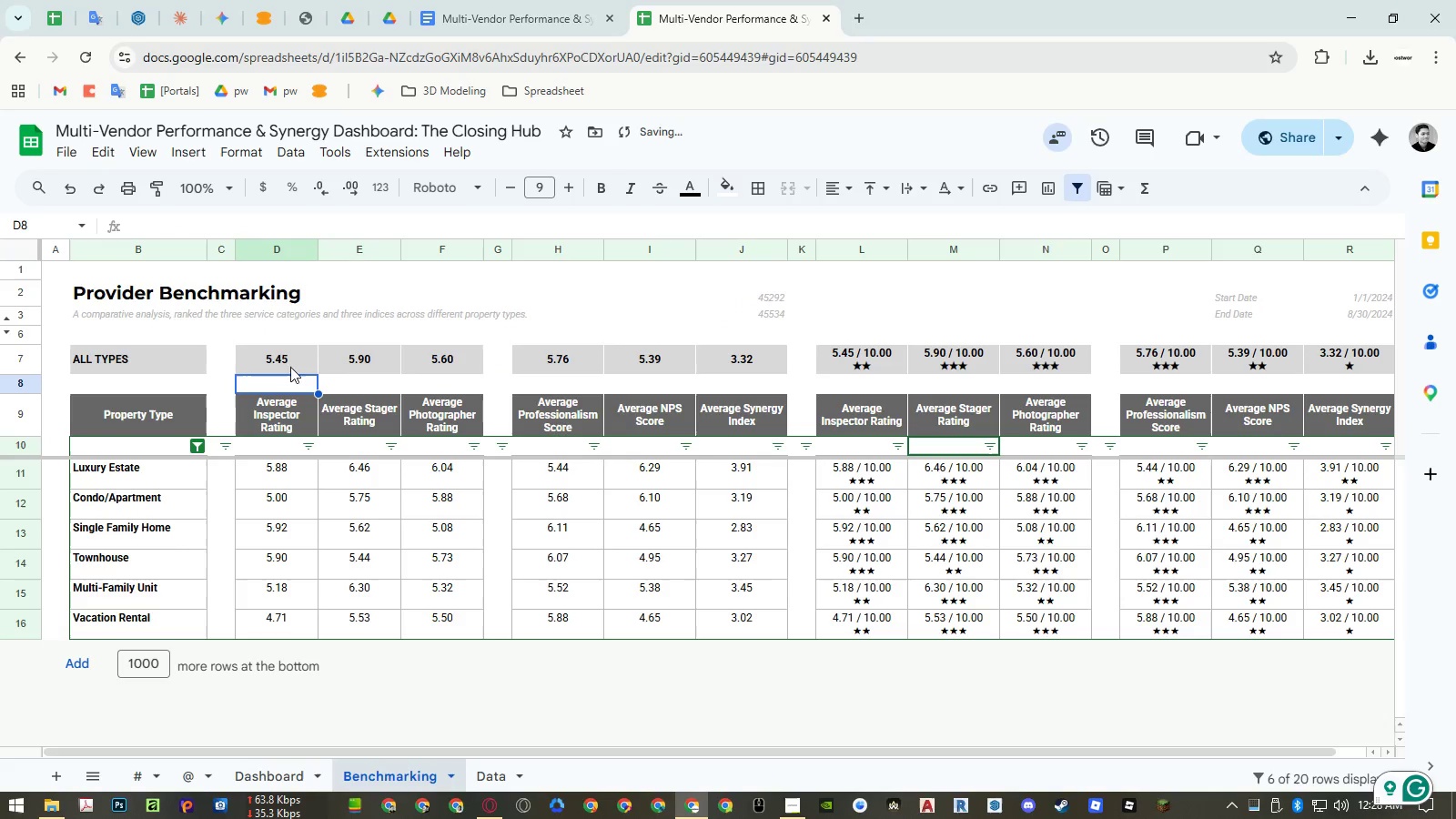 
left_click([277, 361])
 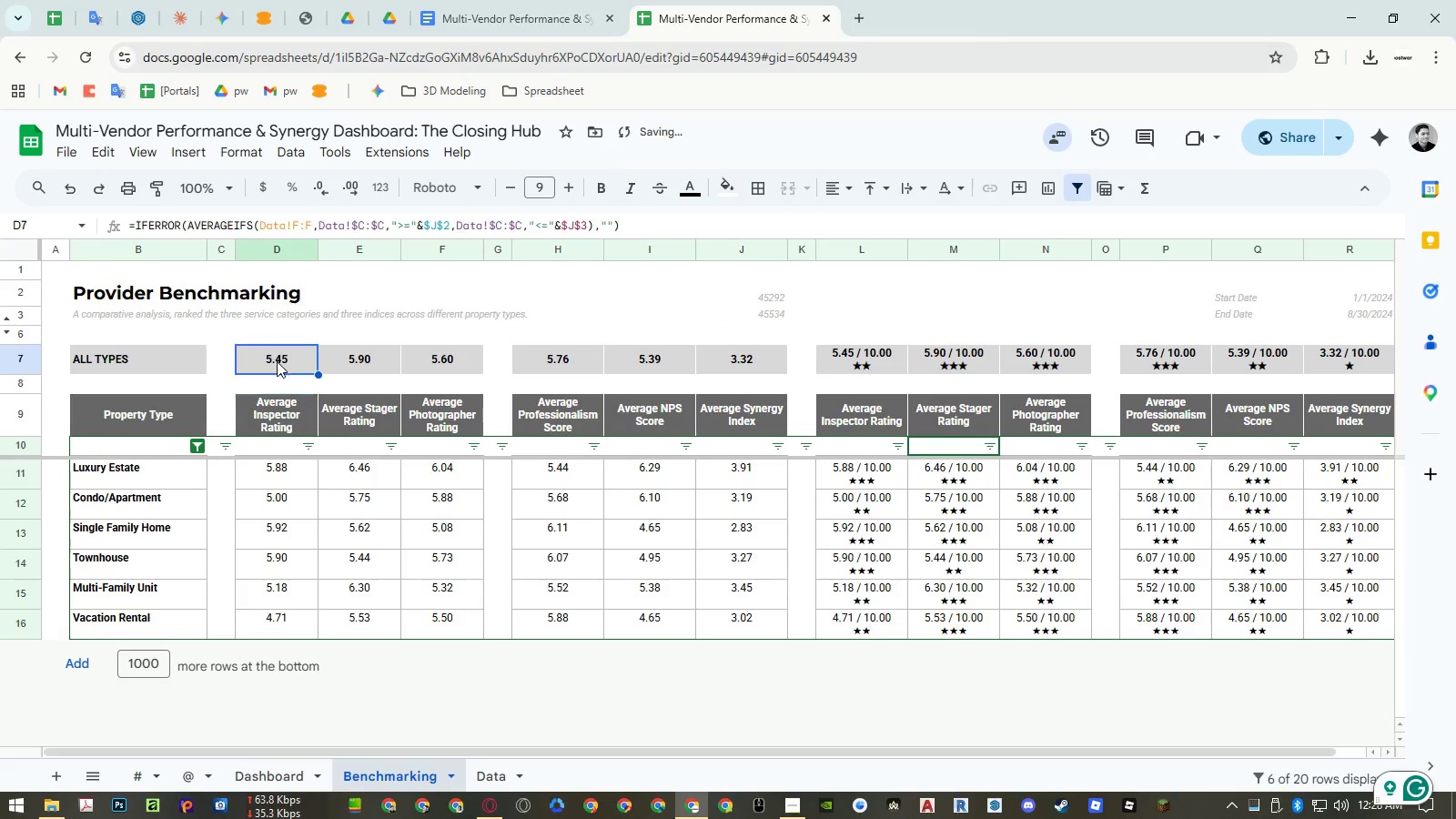 
key(Control+Z)
 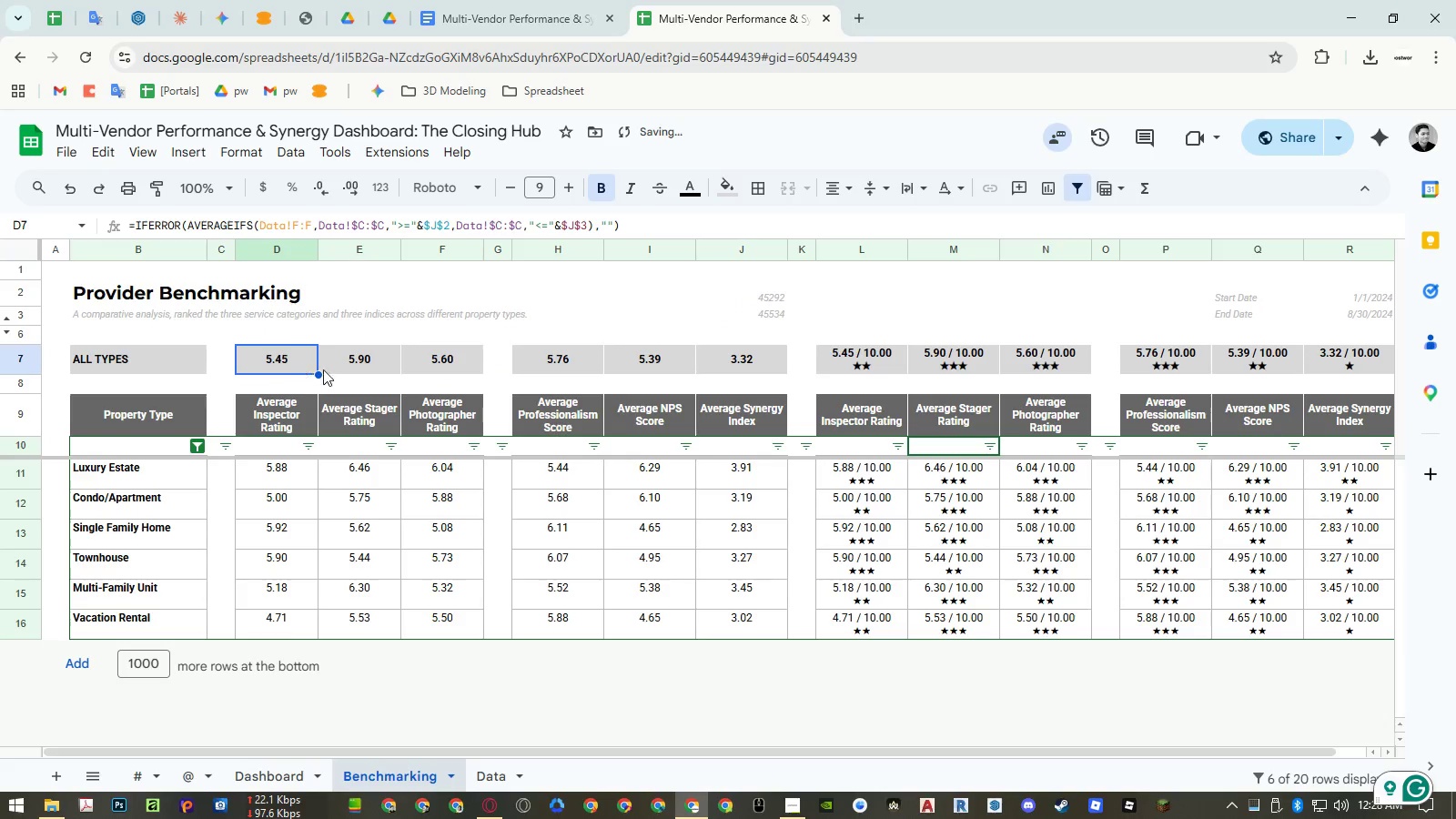 
key(Control+Z)
 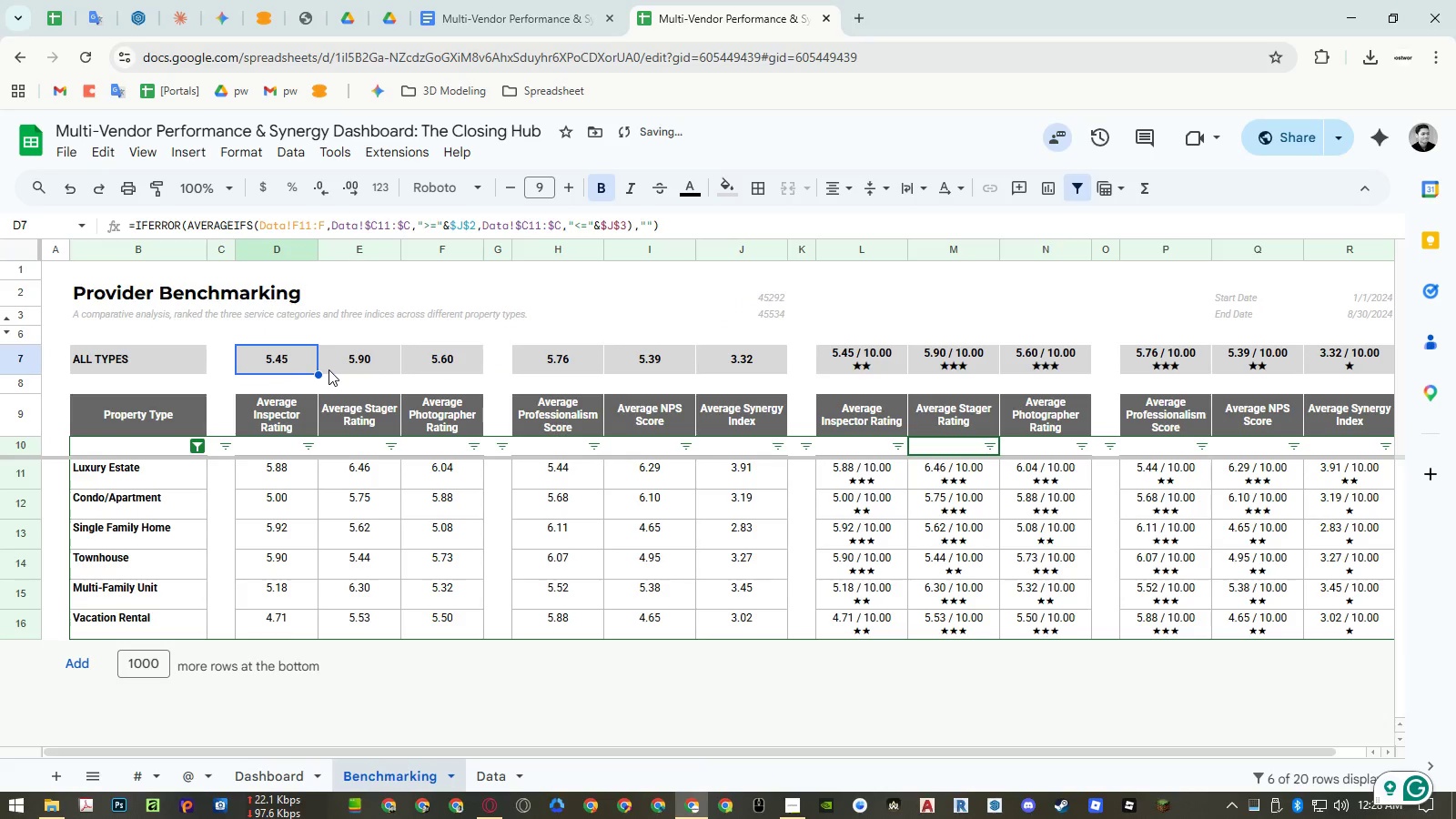 
key(Control+Y)
 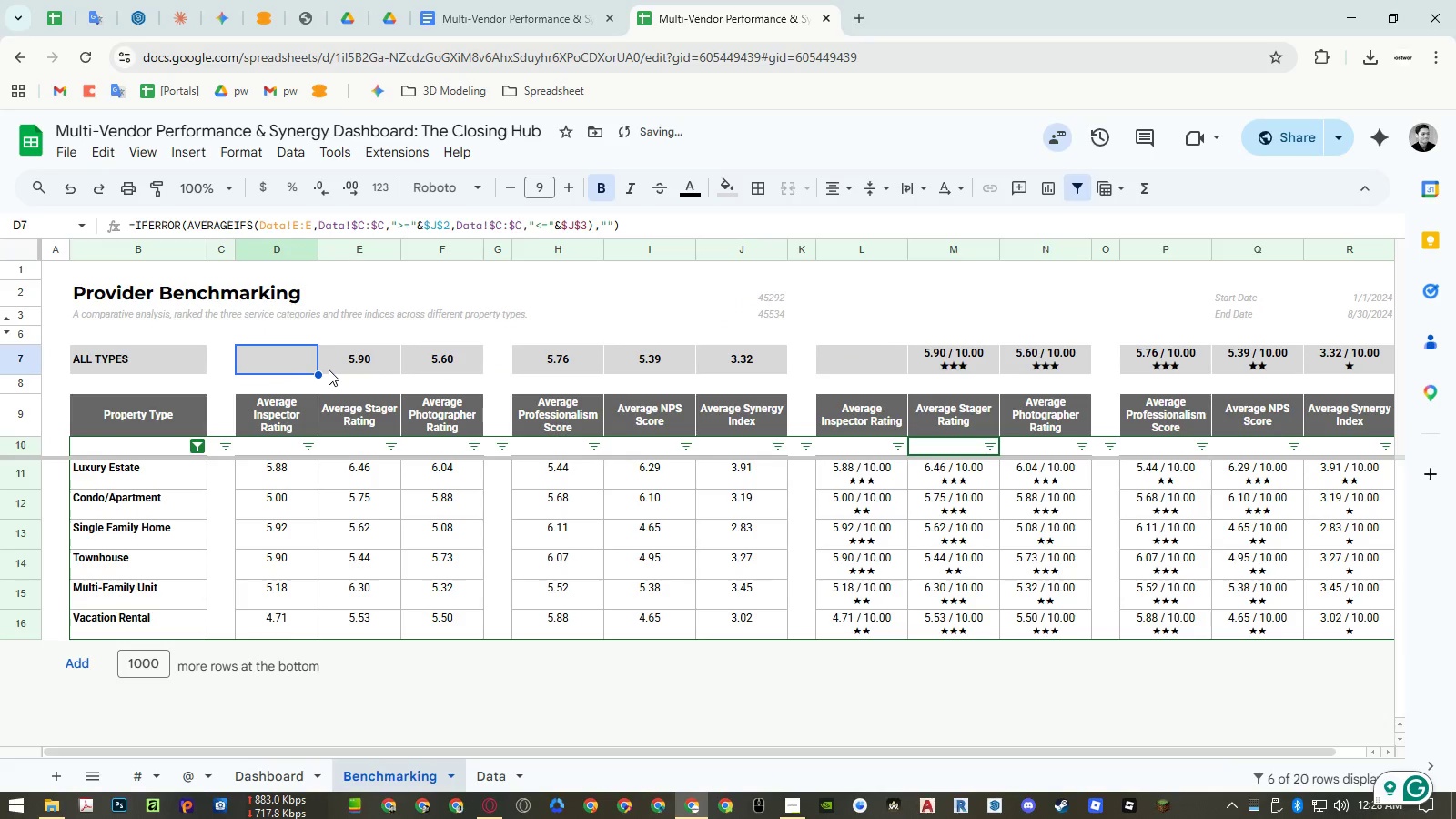 
key(Control+Y)
 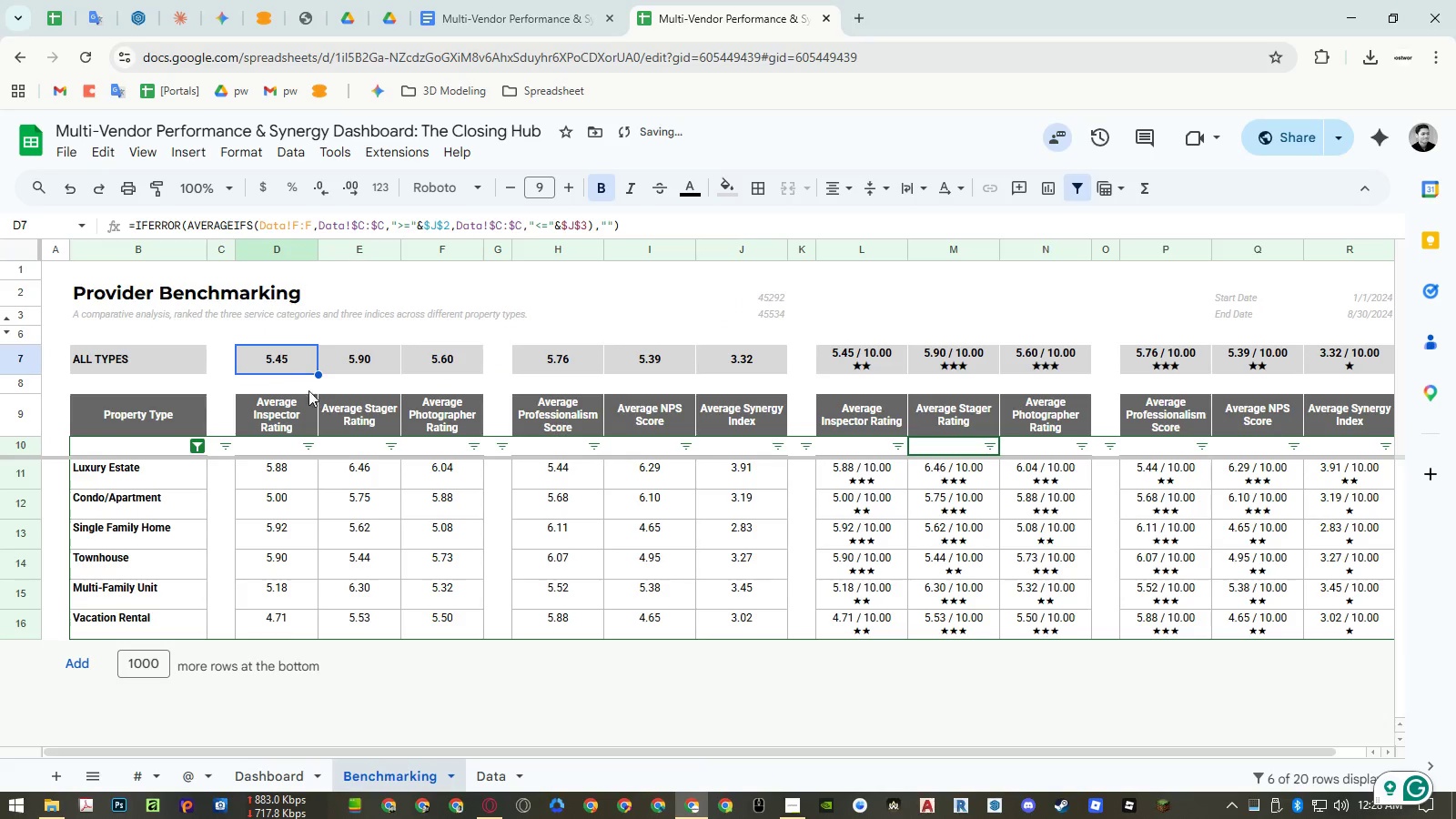 
key(Control+ControlLeft)
 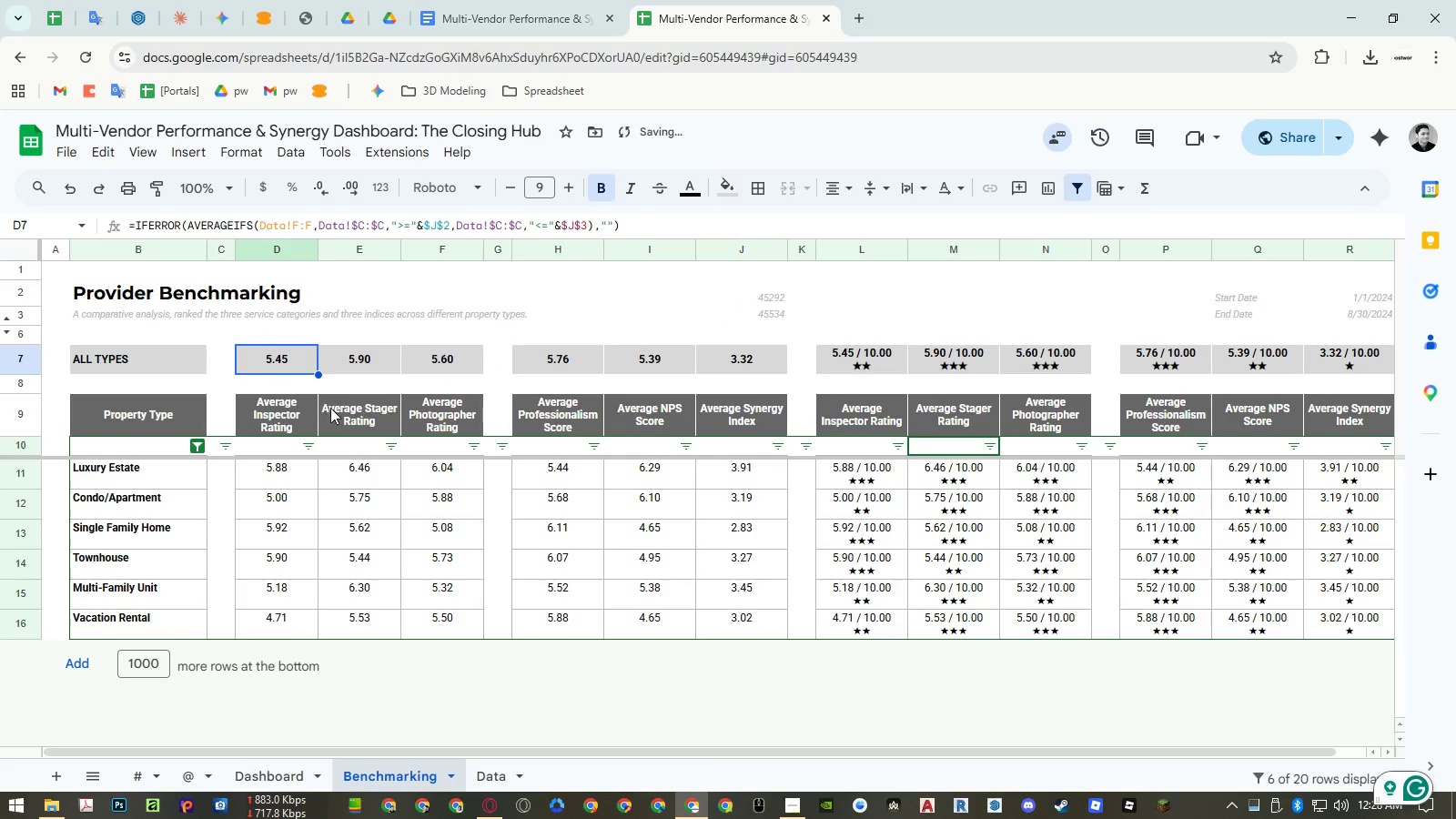 
key(Control+C)
 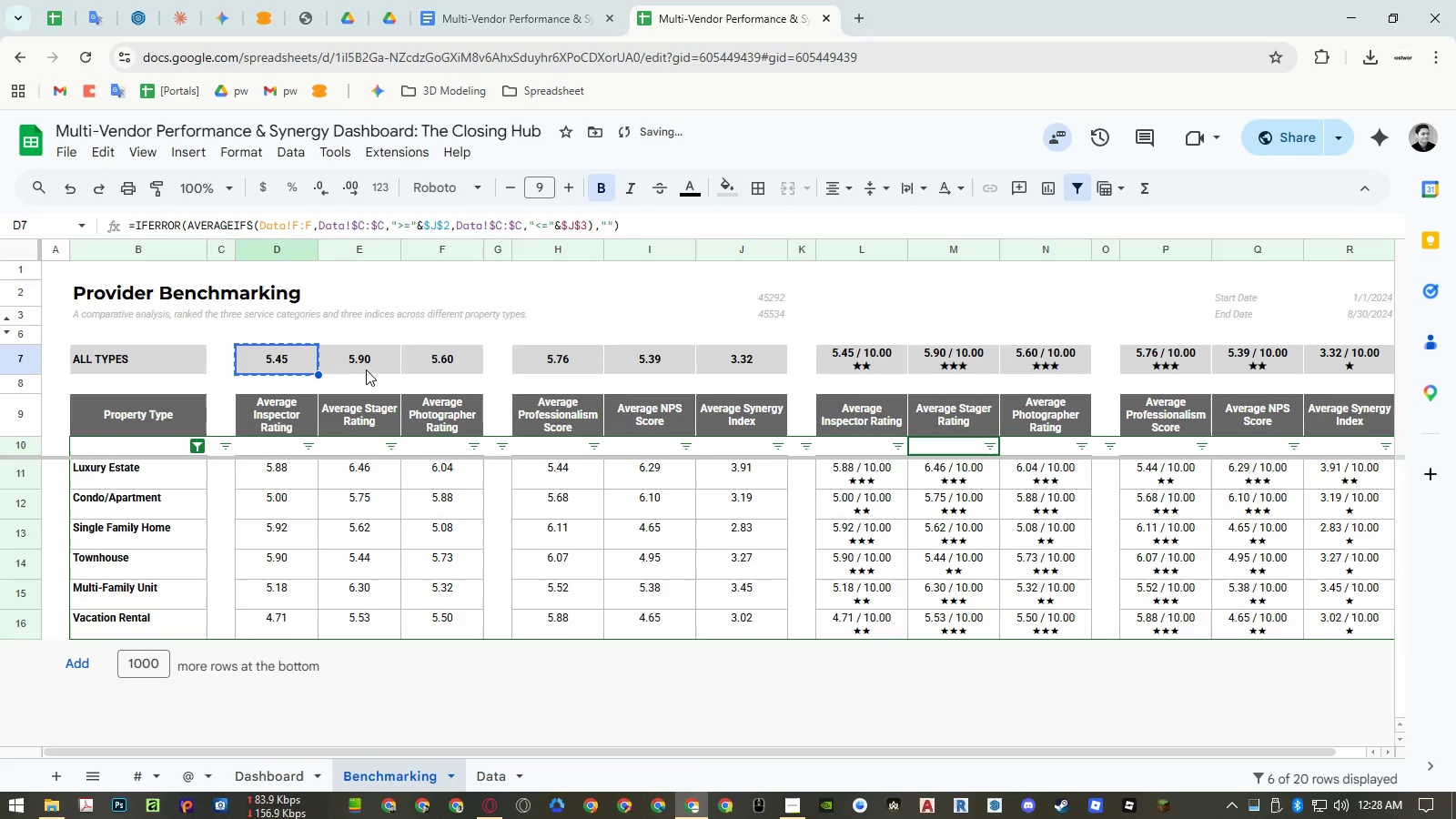 
left_click_drag(start_coordinate=[369, 363], to_coordinate=[432, 356])
 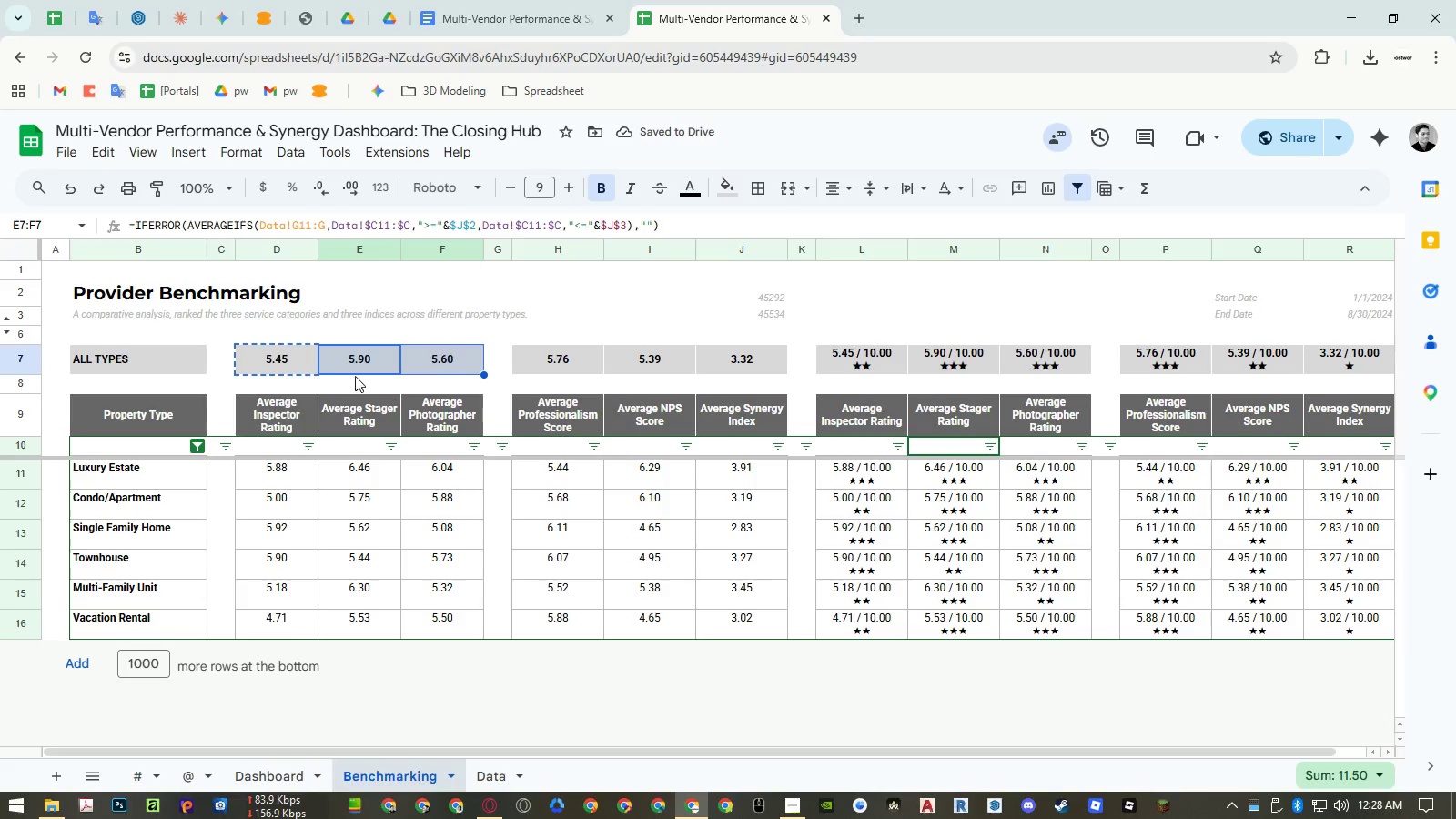 
left_click([286, 357])
 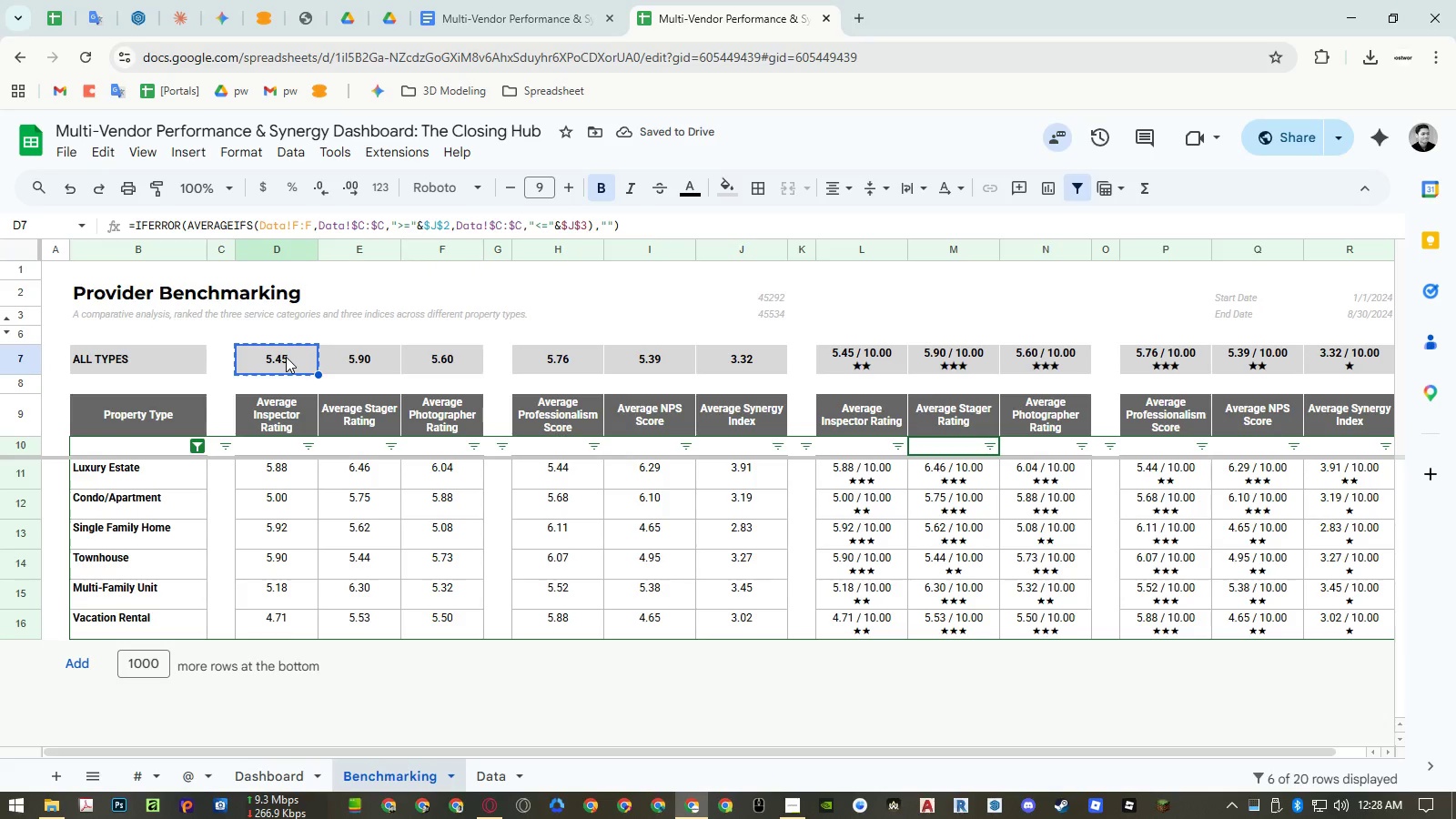 
key(ArrowRight)
 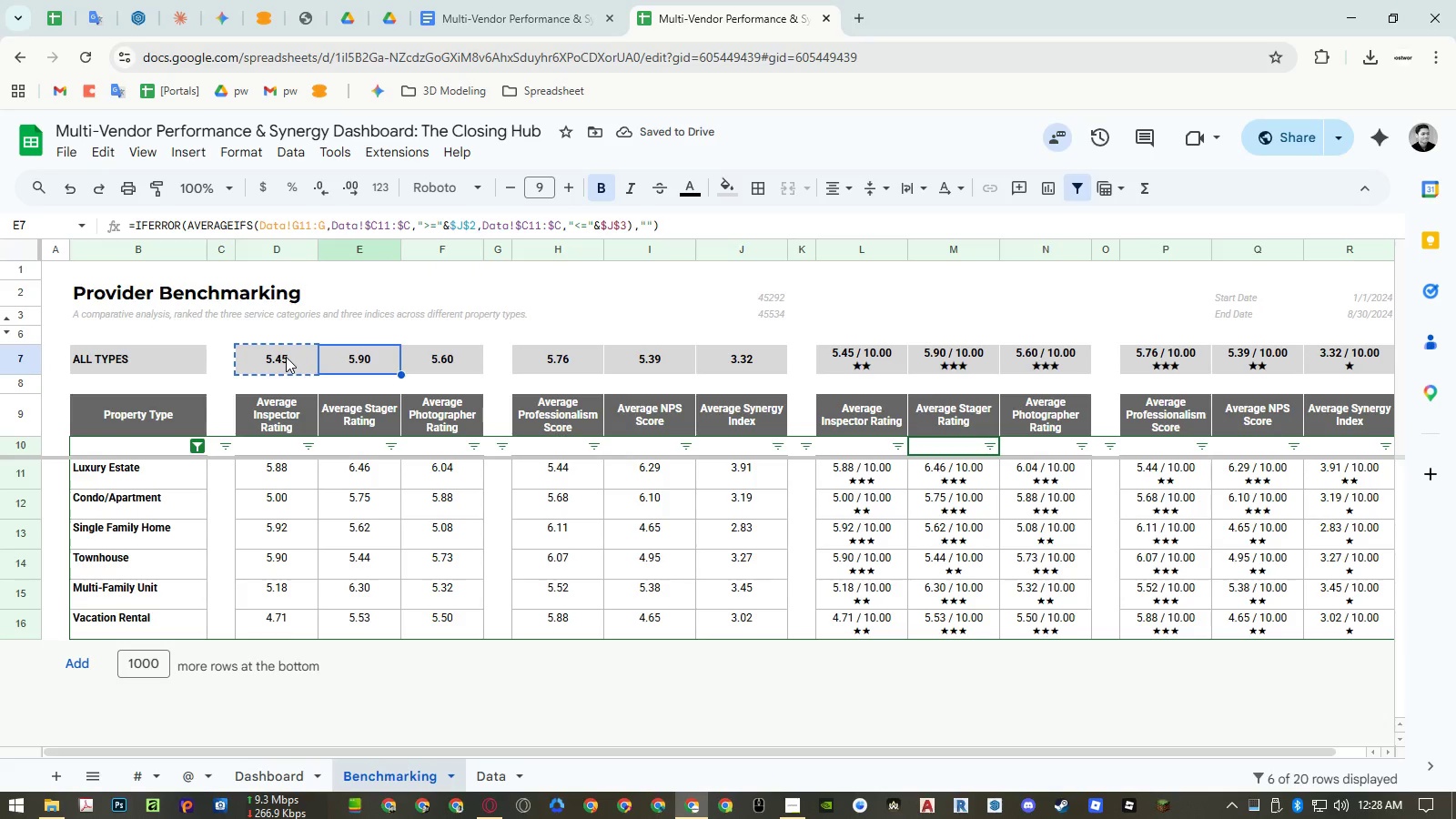 
key(ArrowRight)
 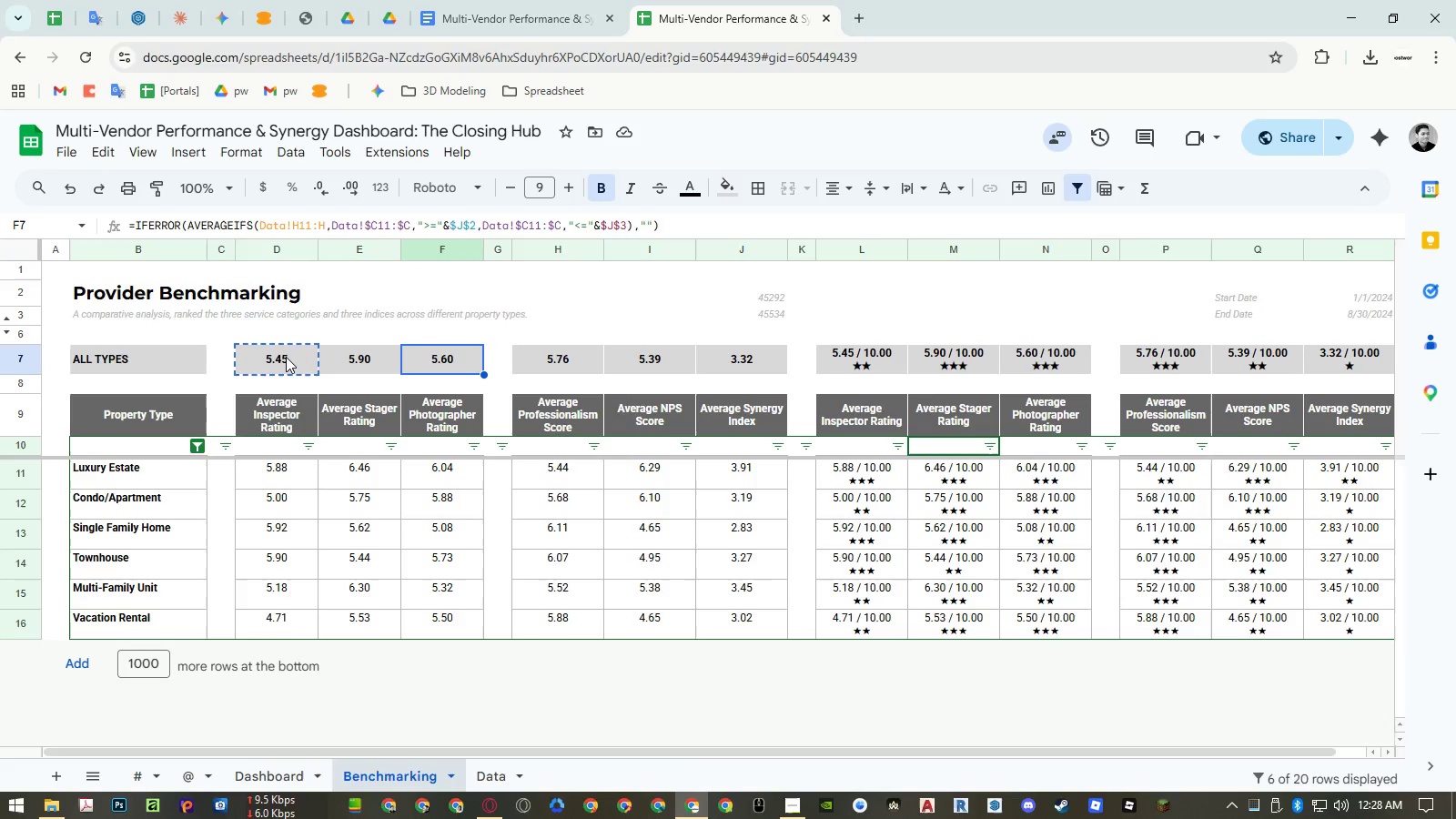 
key(Escape)
 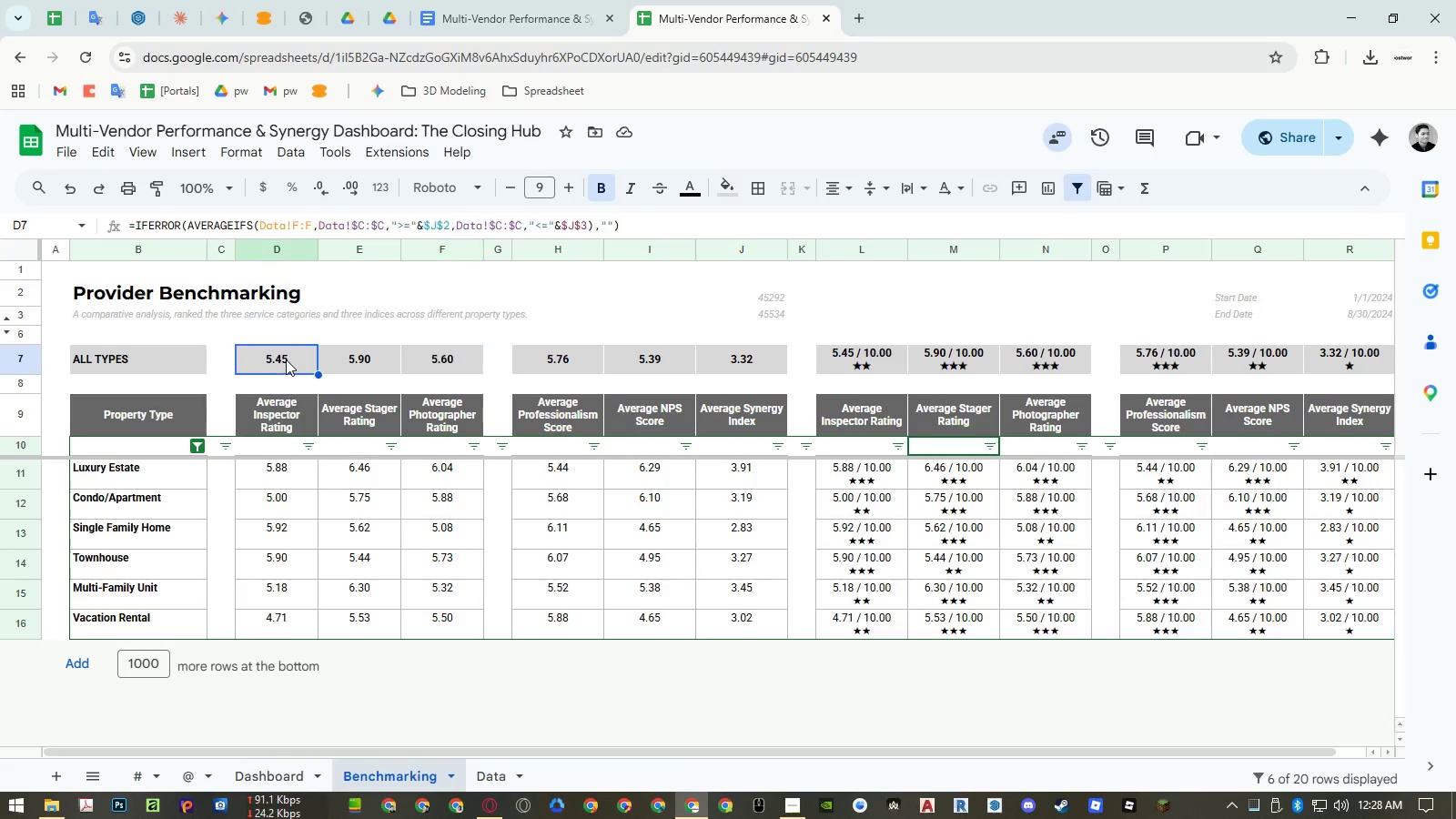 
left_click([286, 359])
 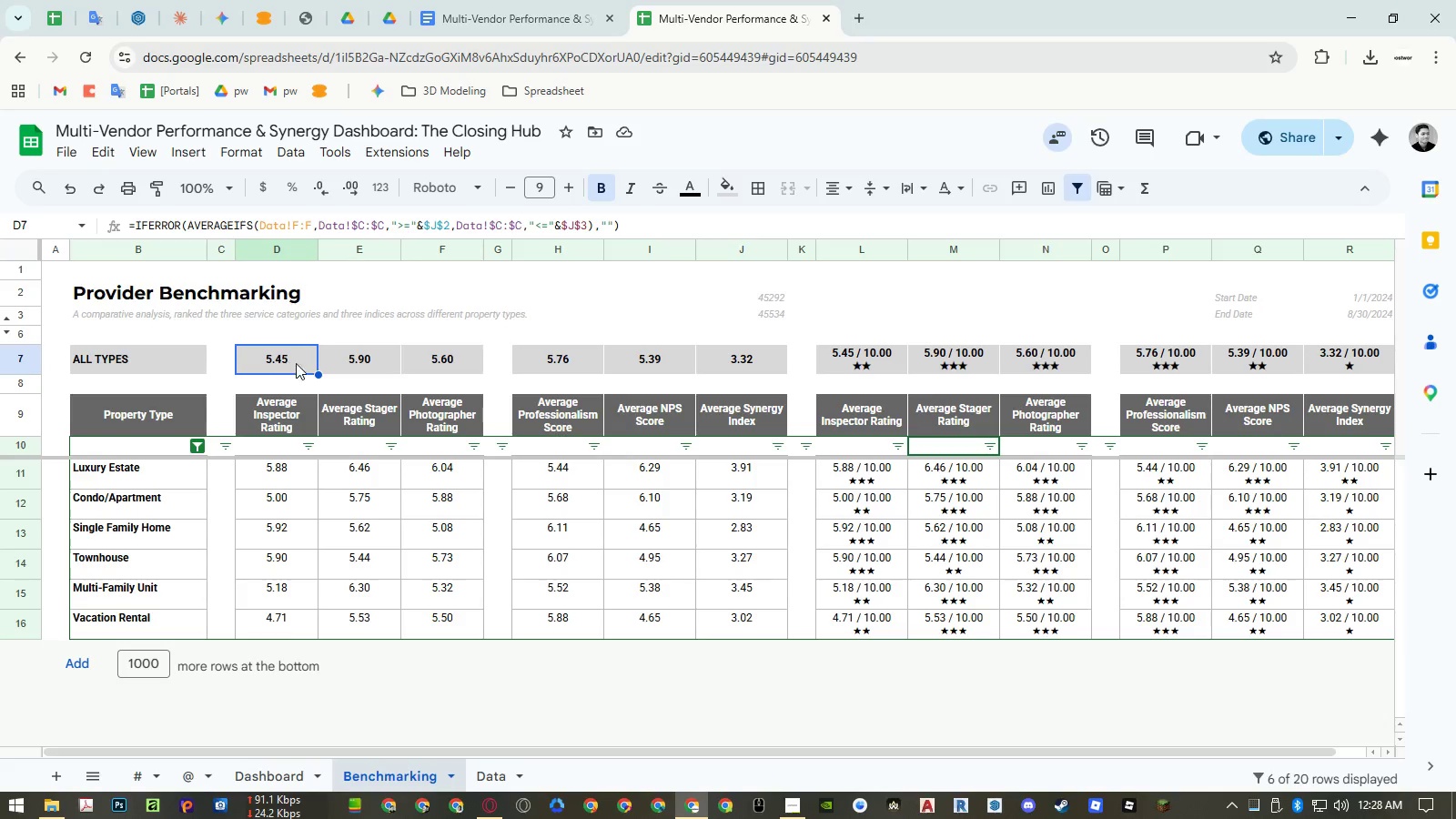 
key(Control+ControlLeft)
 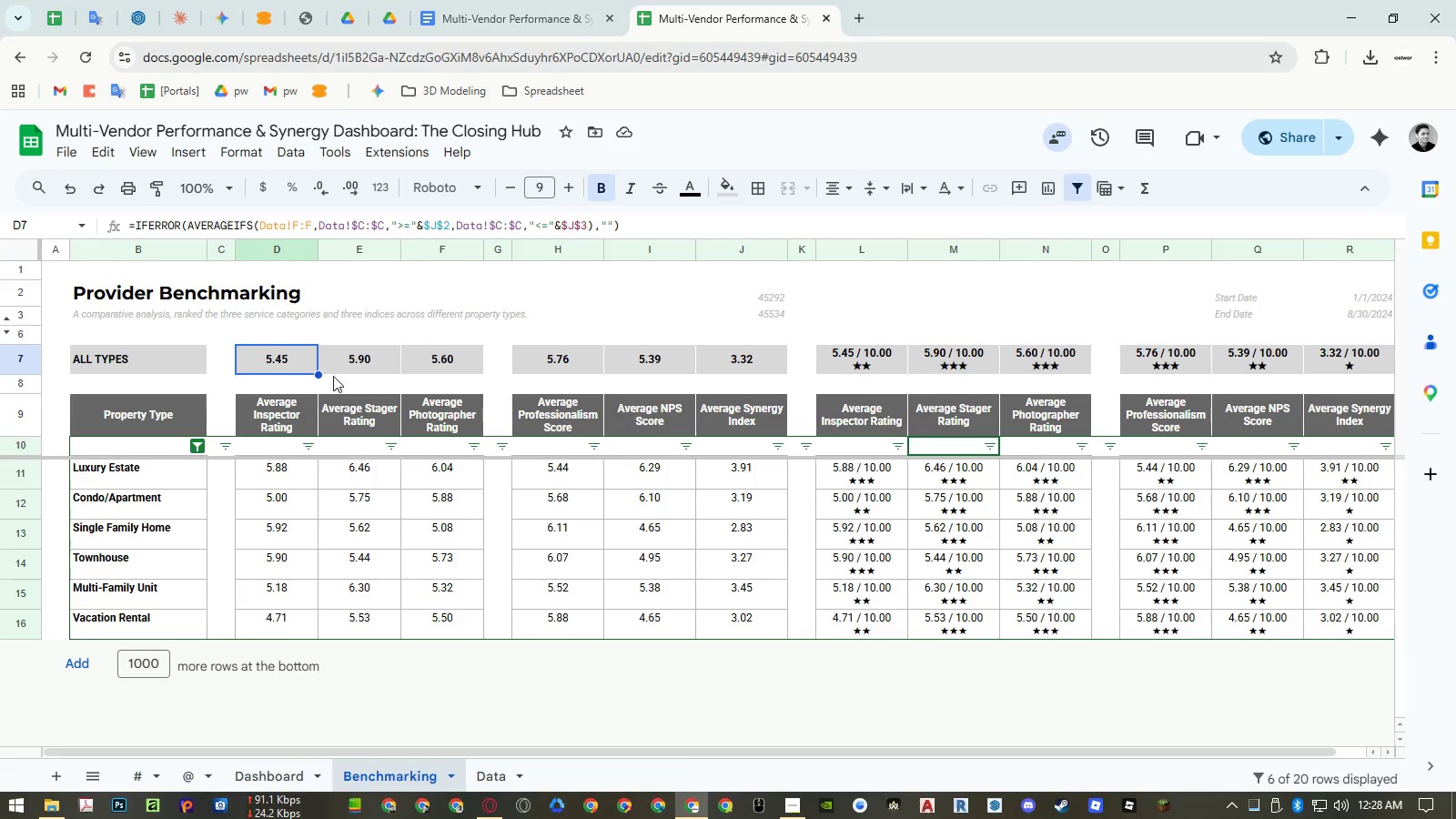 
key(Control+C)
 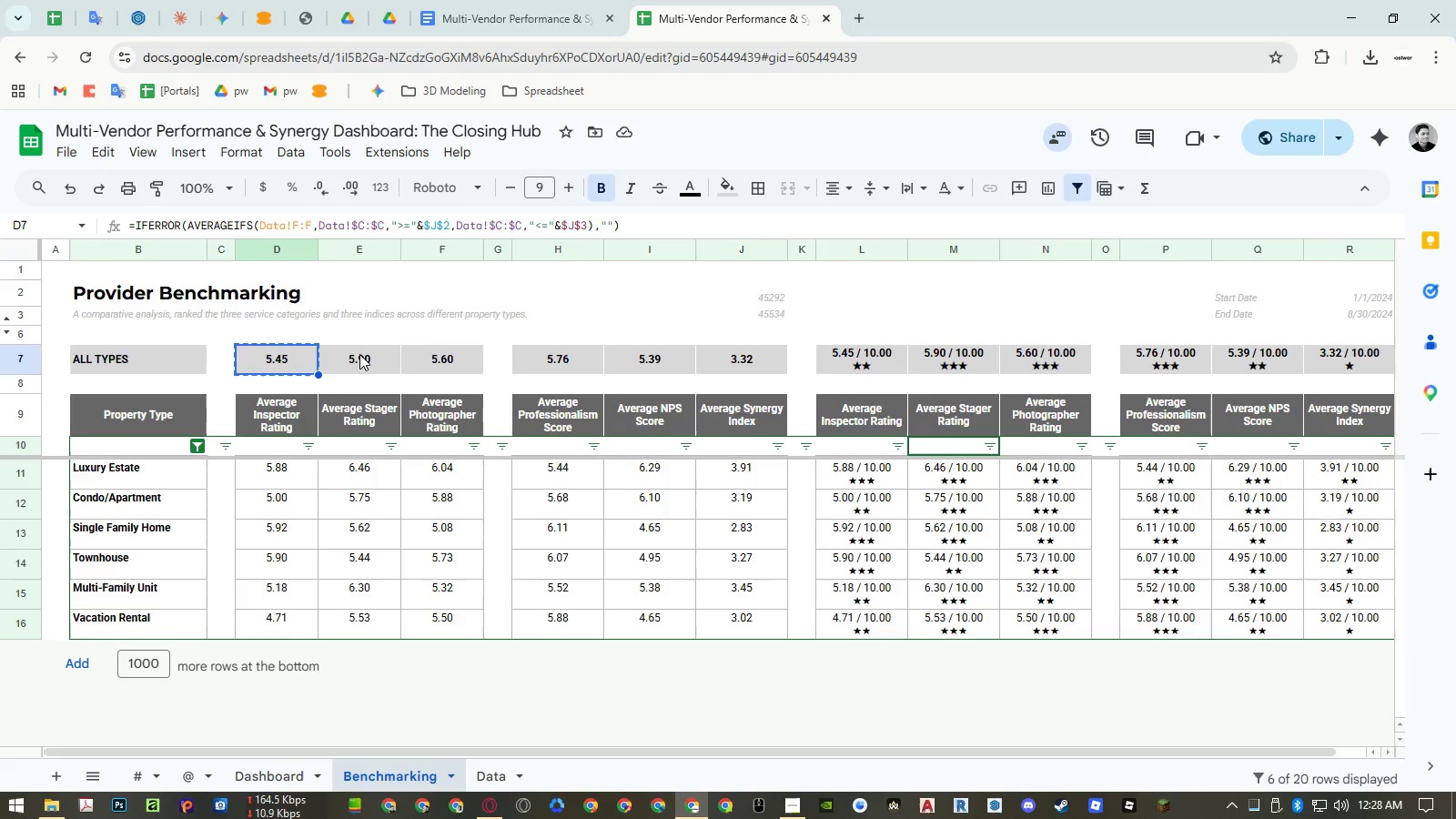 
left_click_drag(start_coordinate=[362, 354], to_coordinate=[436, 356])
 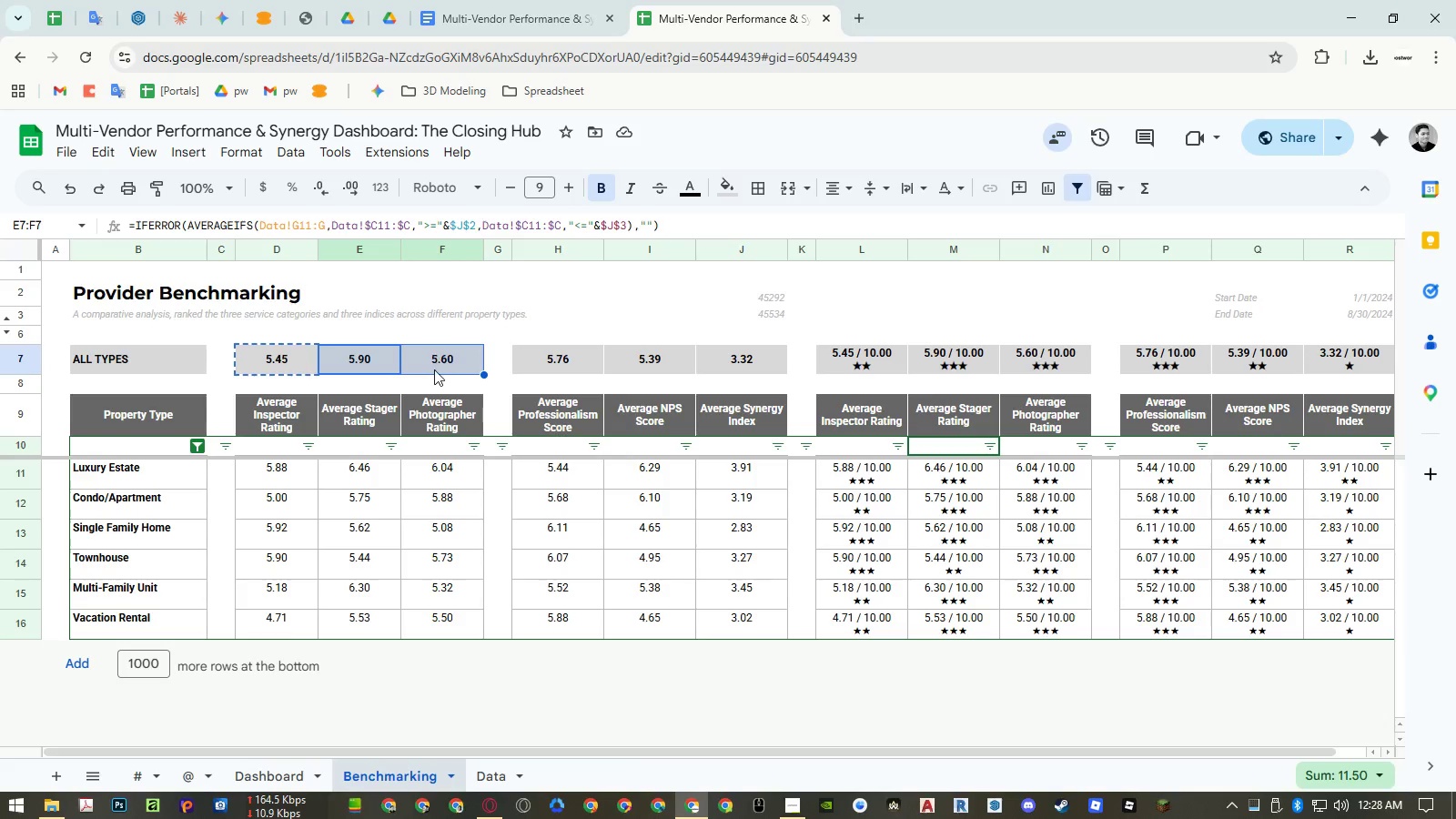 
key(Control+ControlLeft)
 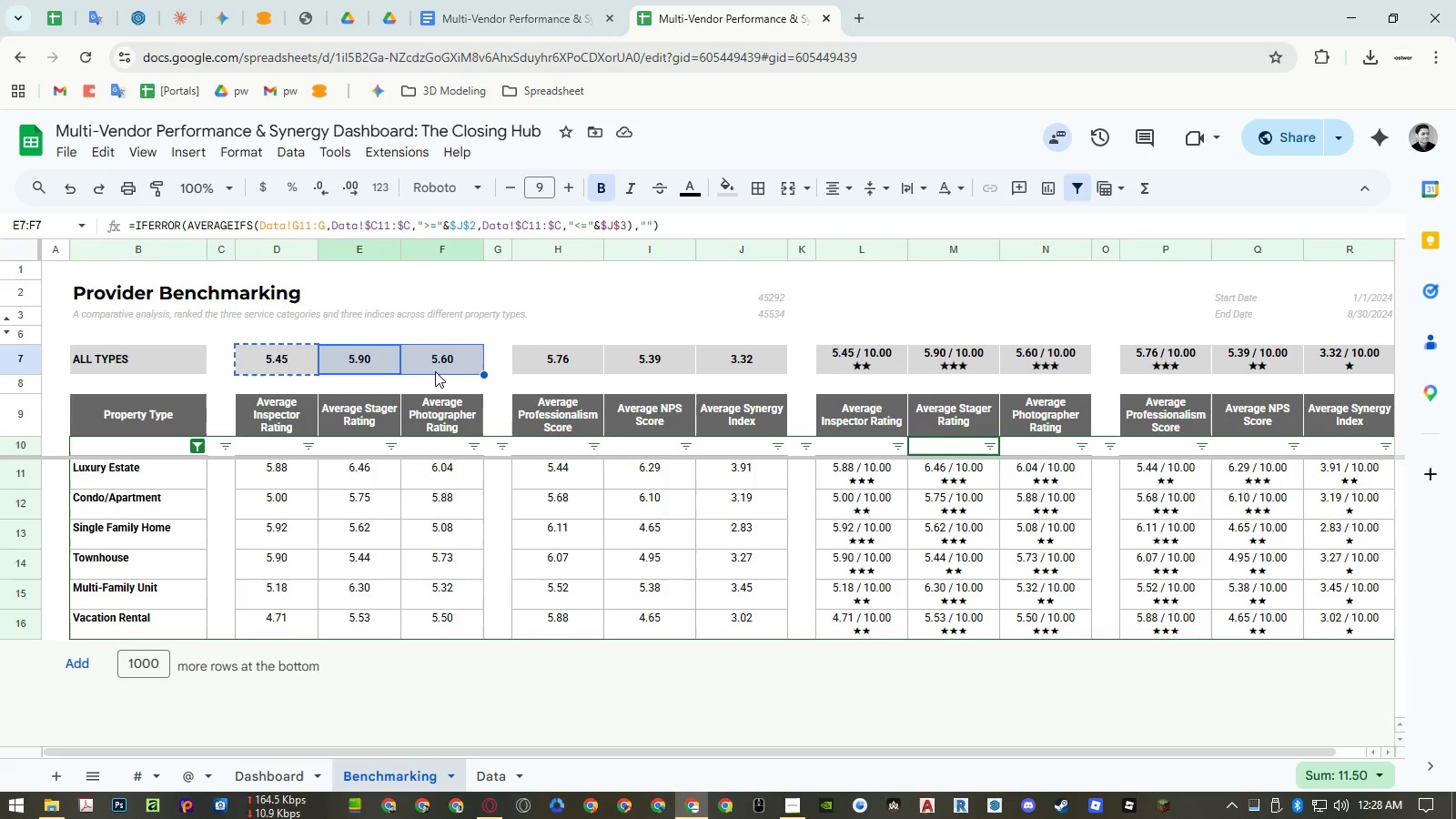 
key(Control+V)
 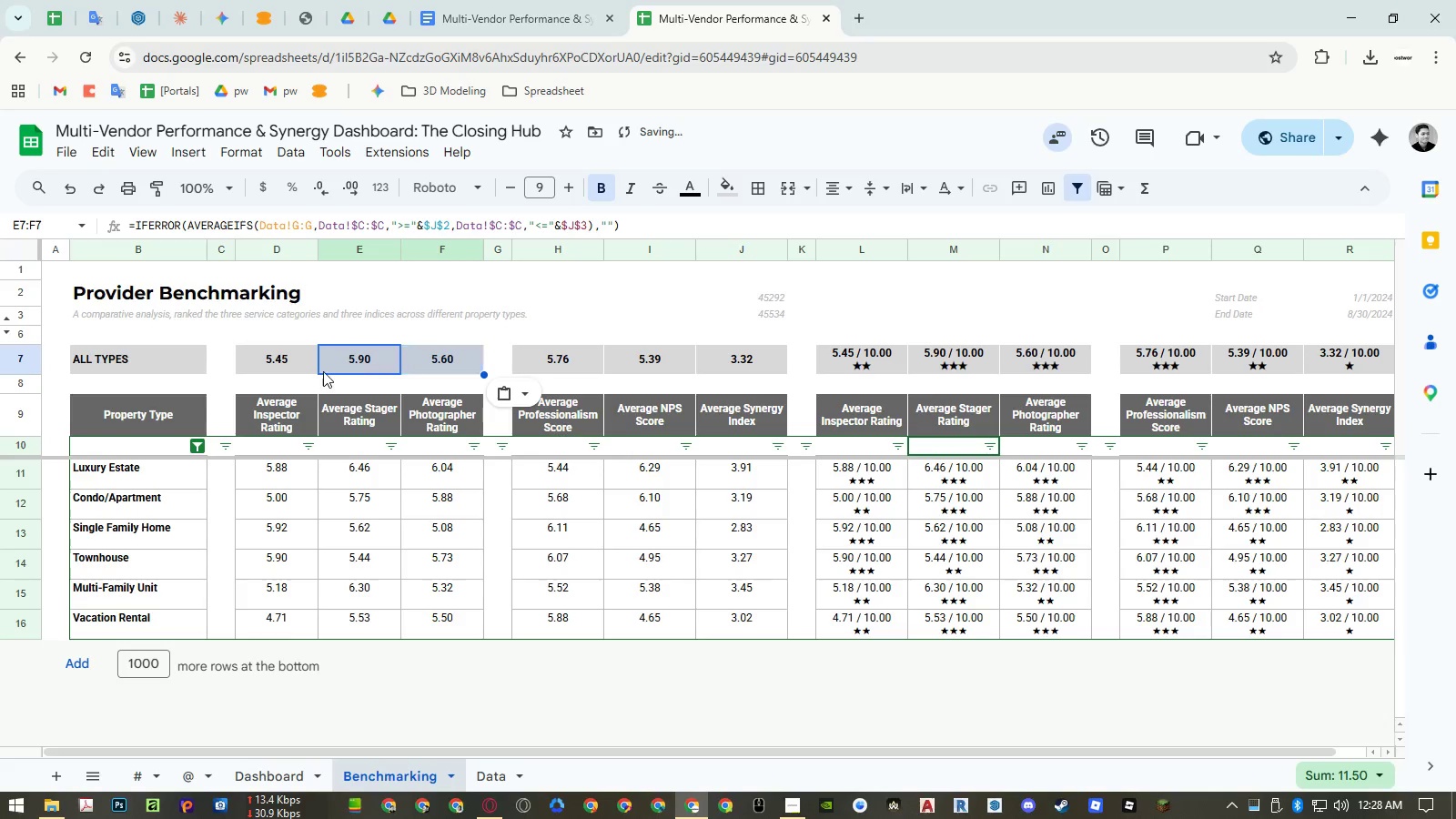 
left_click([284, 366])
 